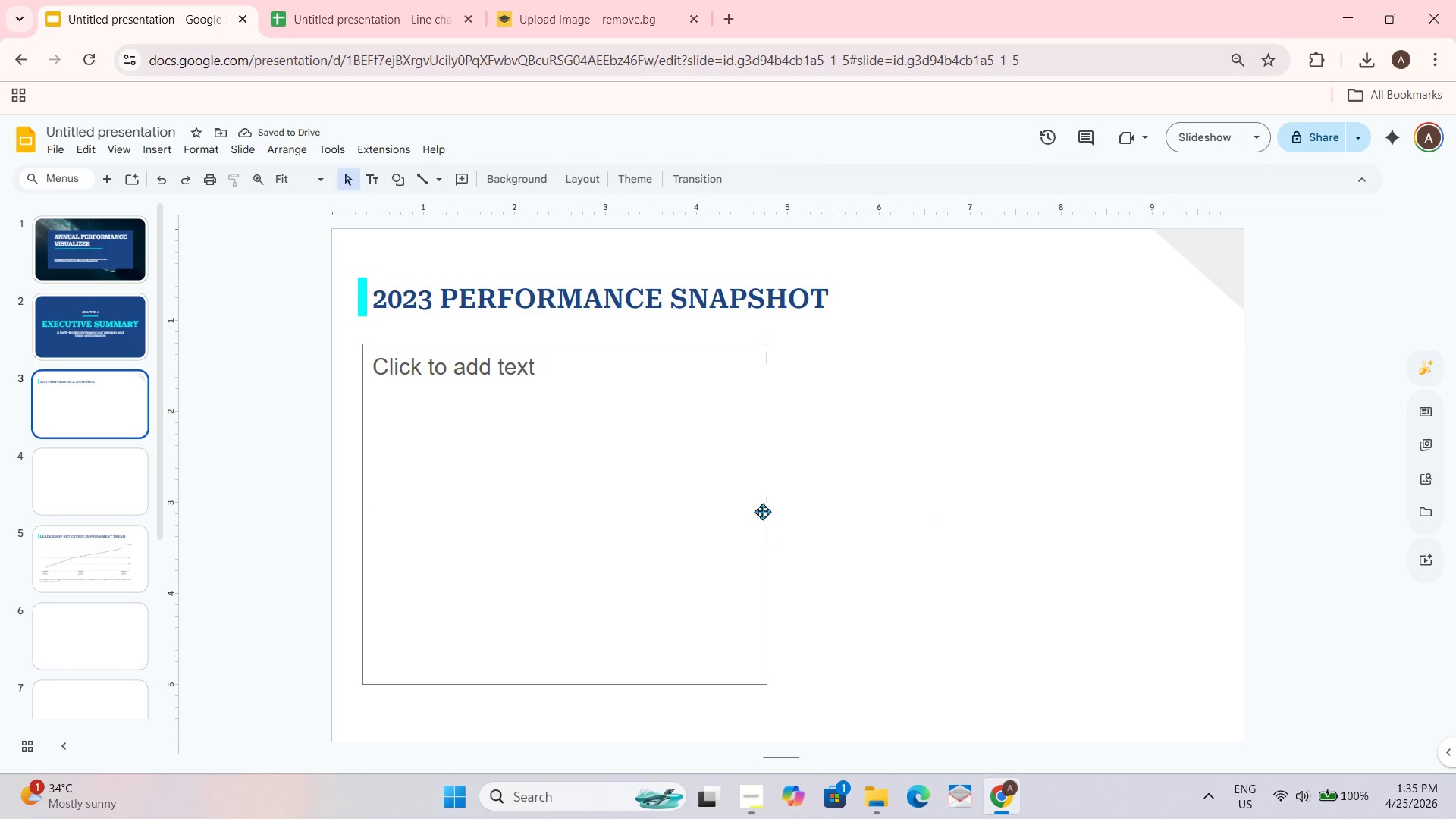 
left_click([613, 403])
 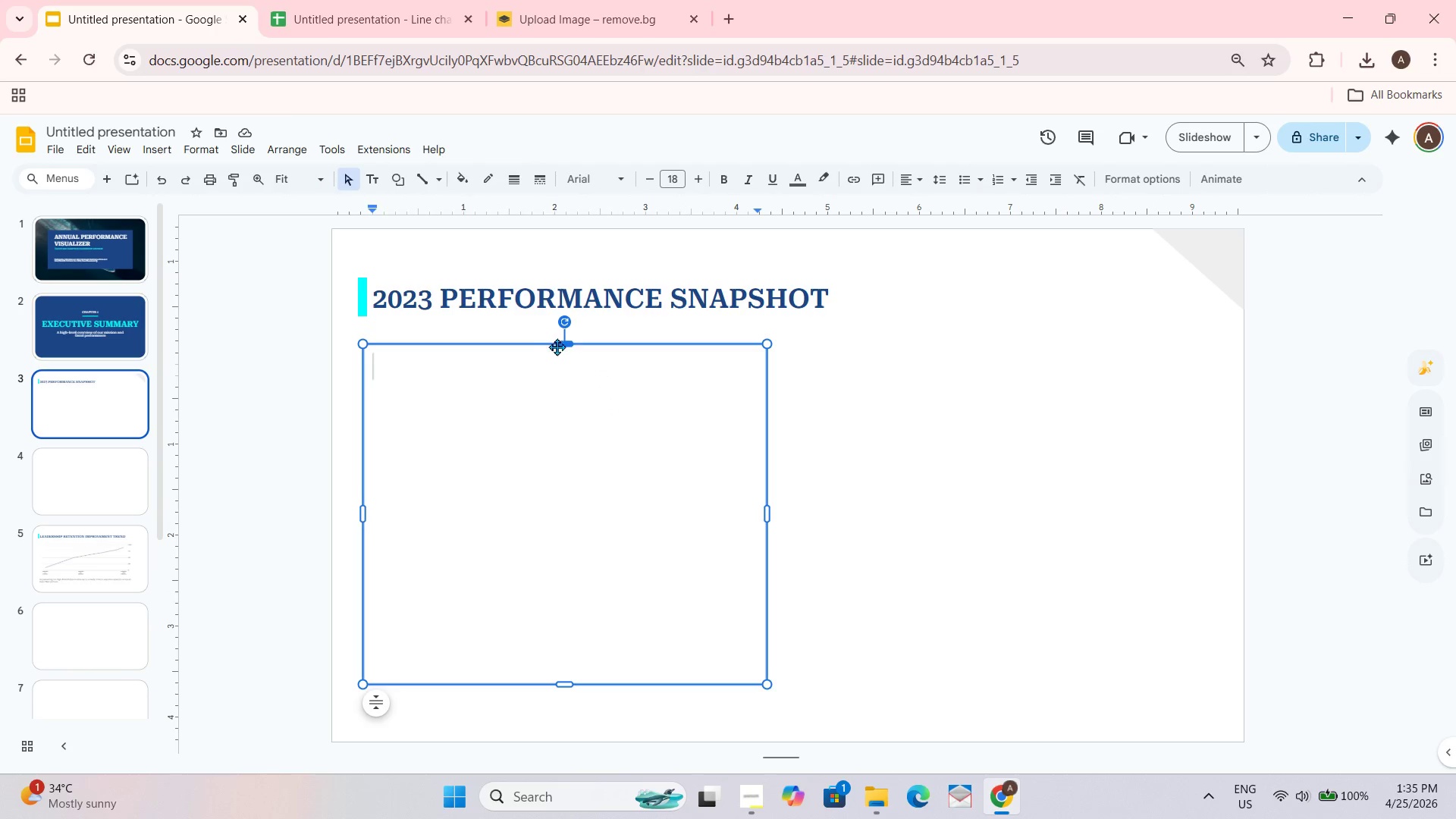 
left_click_drag(start_coordinate=[564, 346], to_coordinate=[564, 414])
 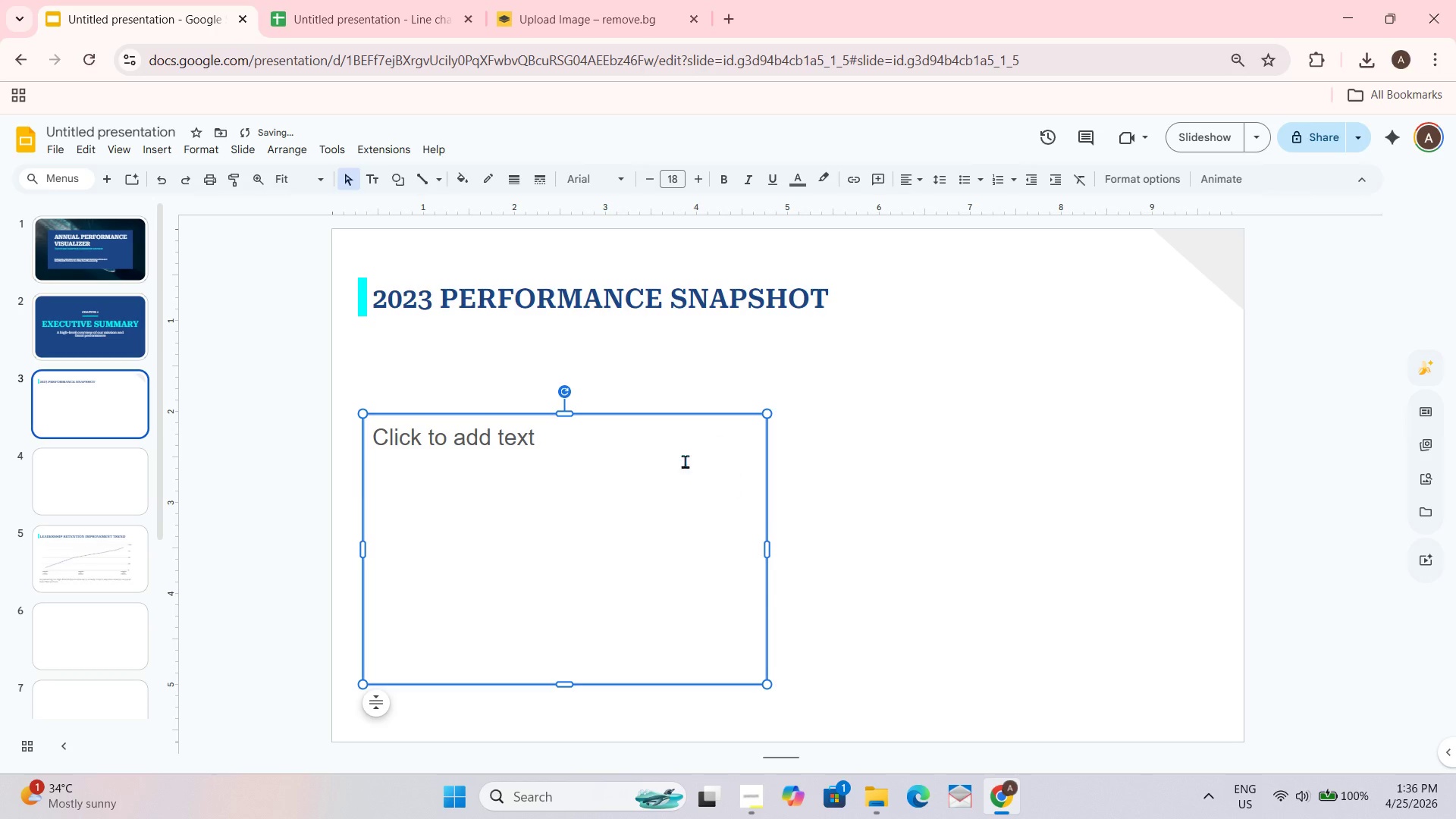 
left_click([560, 456])
 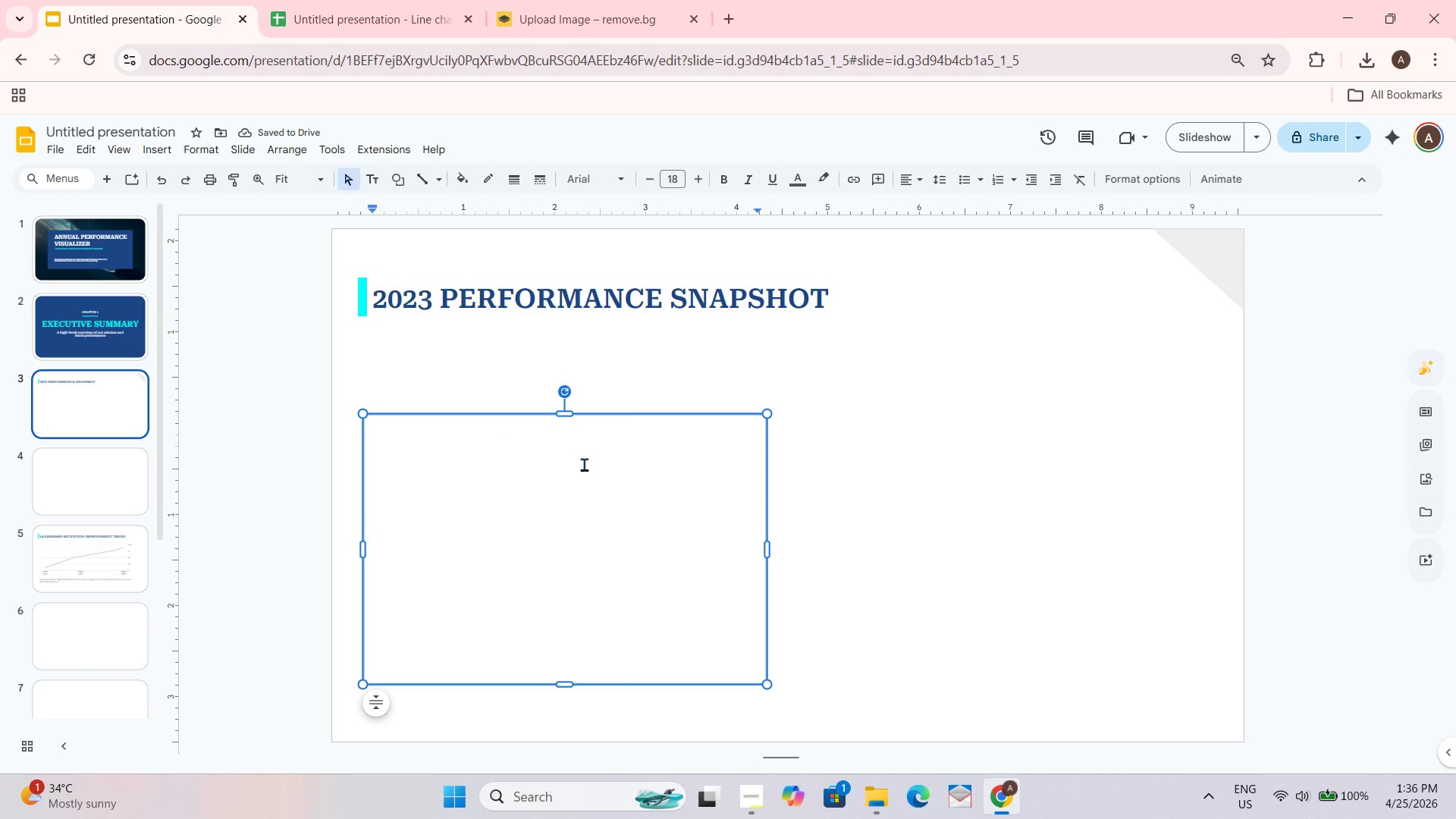 
type(OUR VISION)
 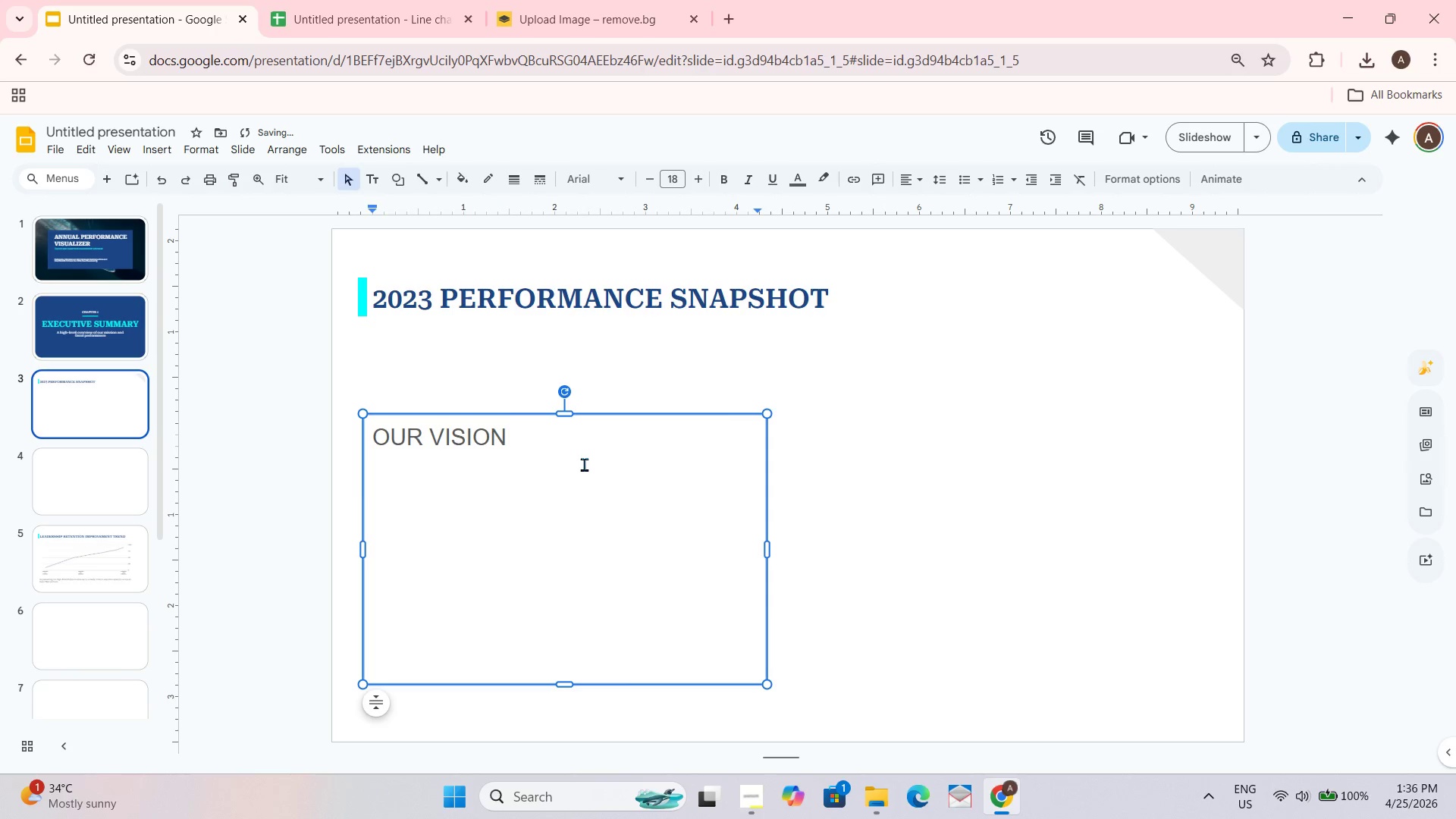 
key(Shift+Enter)
 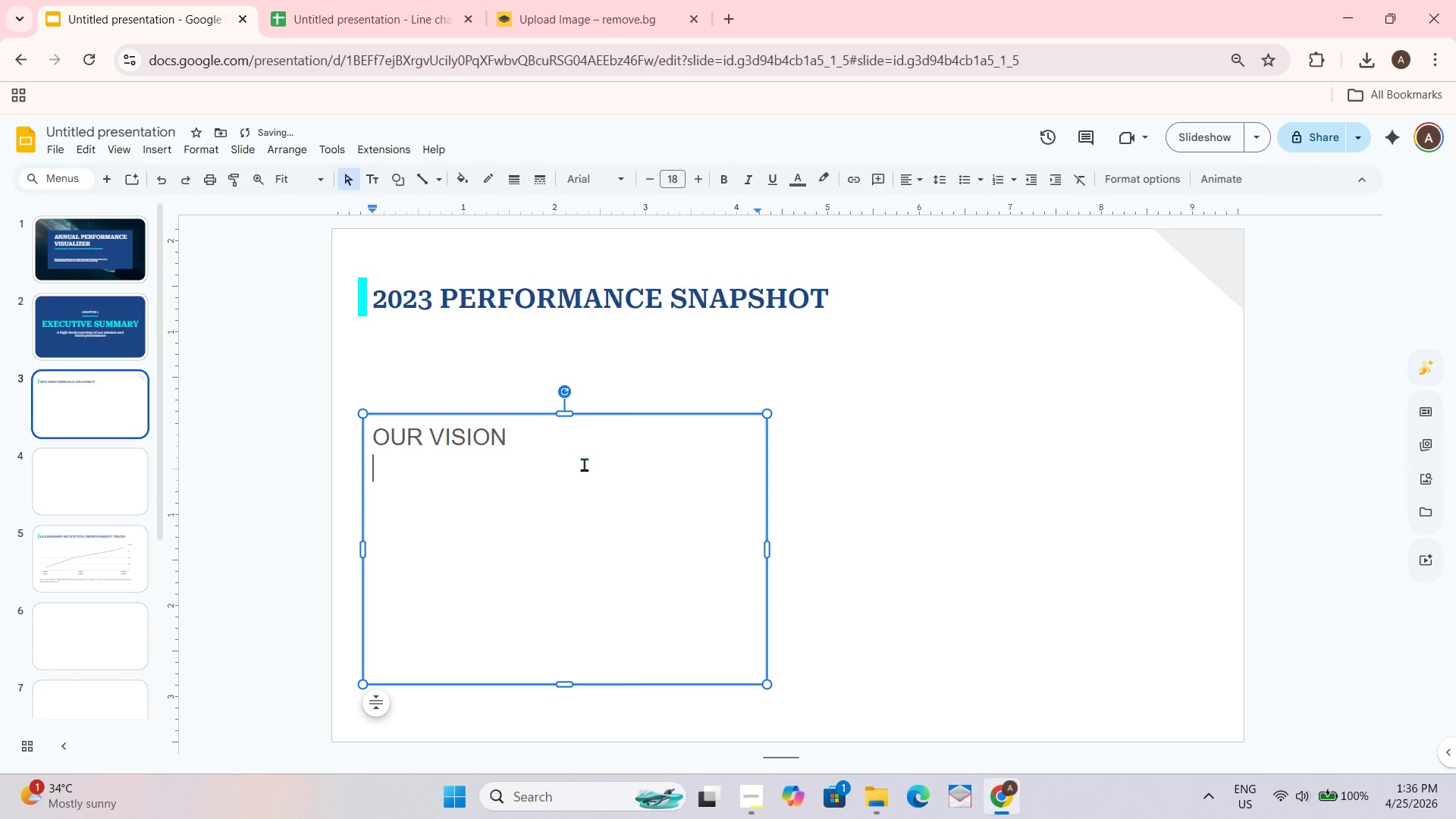 
key(Shift+Enter)
 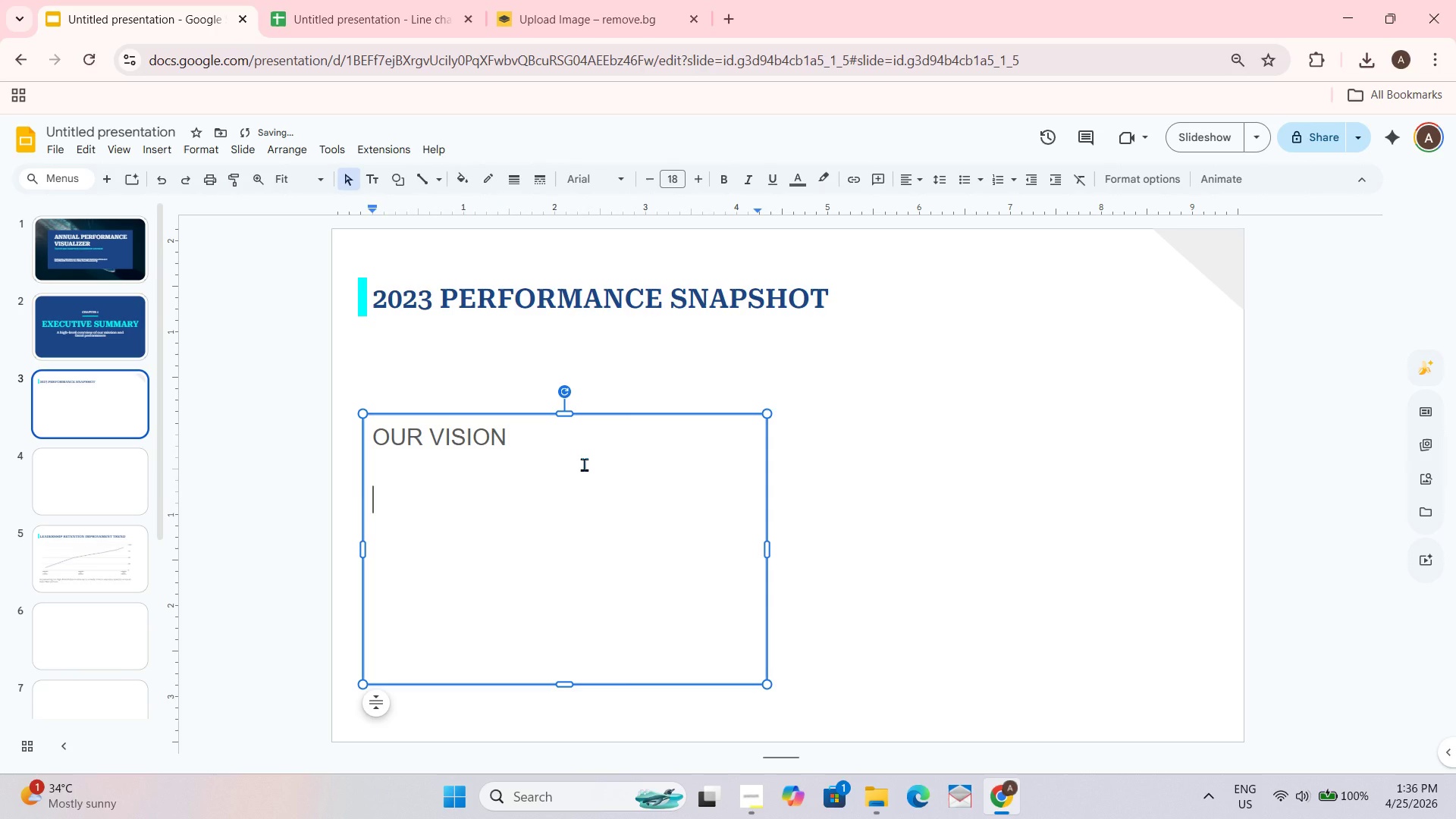 
key(Shift+T)
 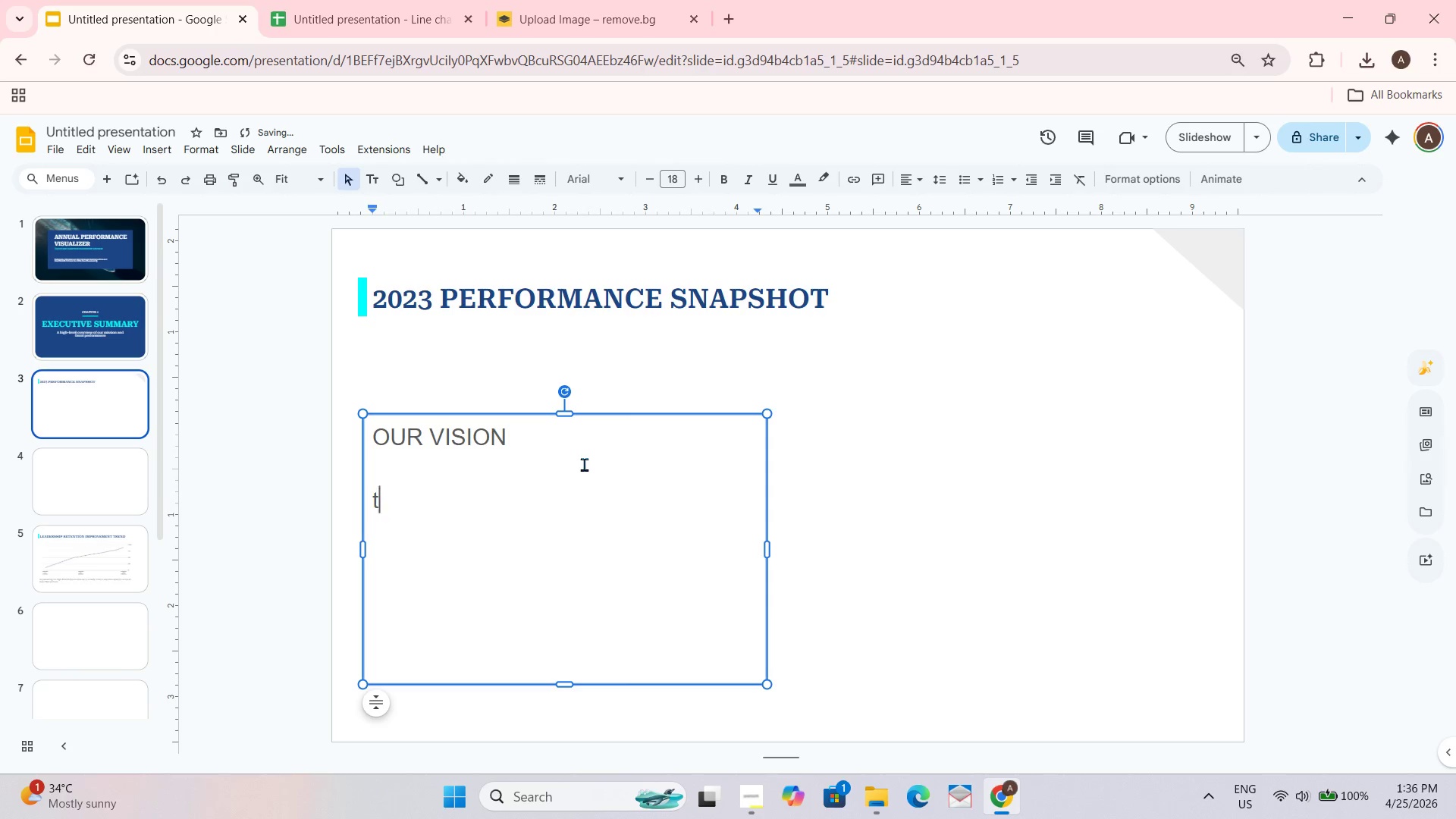 
key(Backspace)
 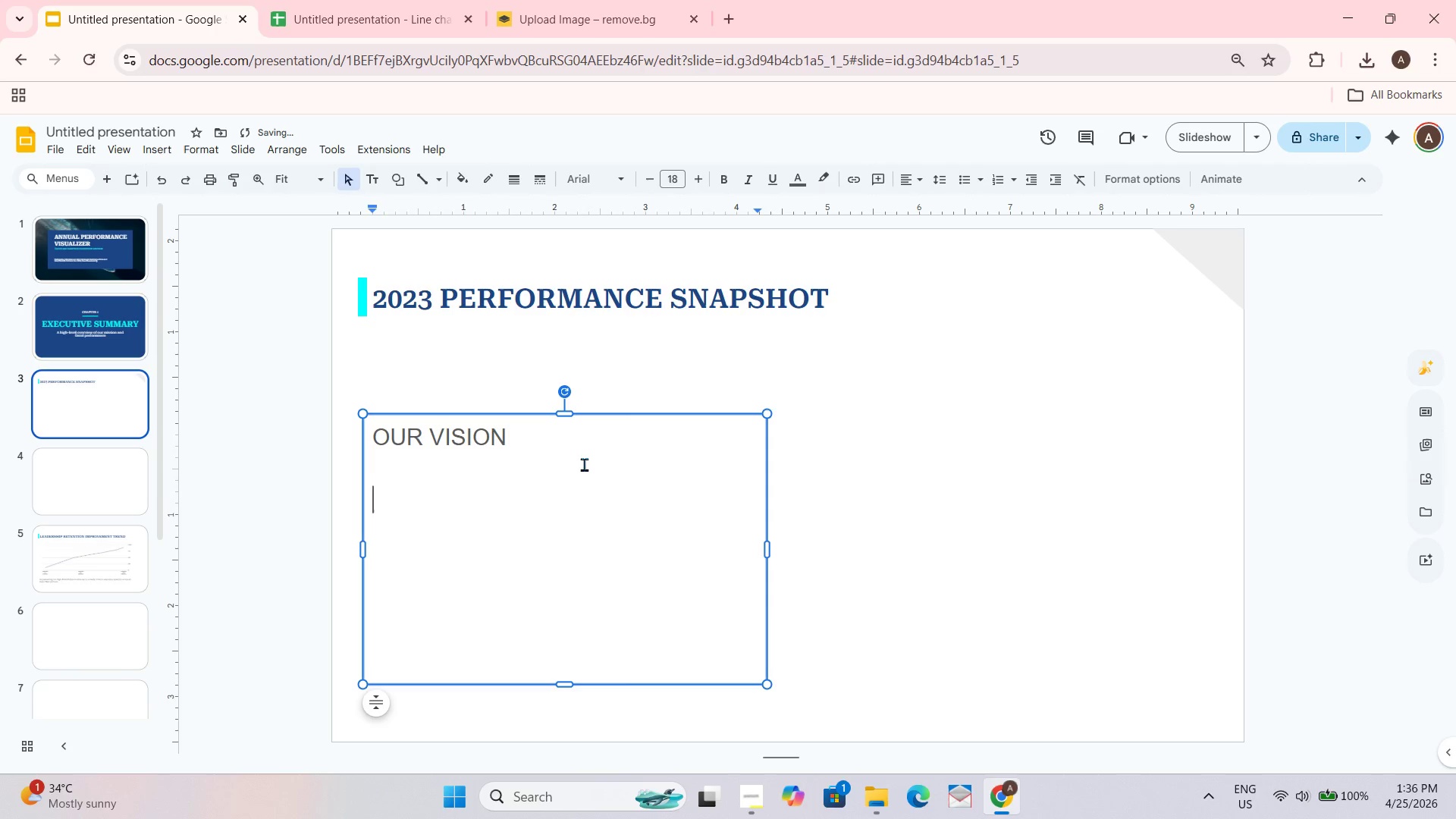 
key(Backspace)
 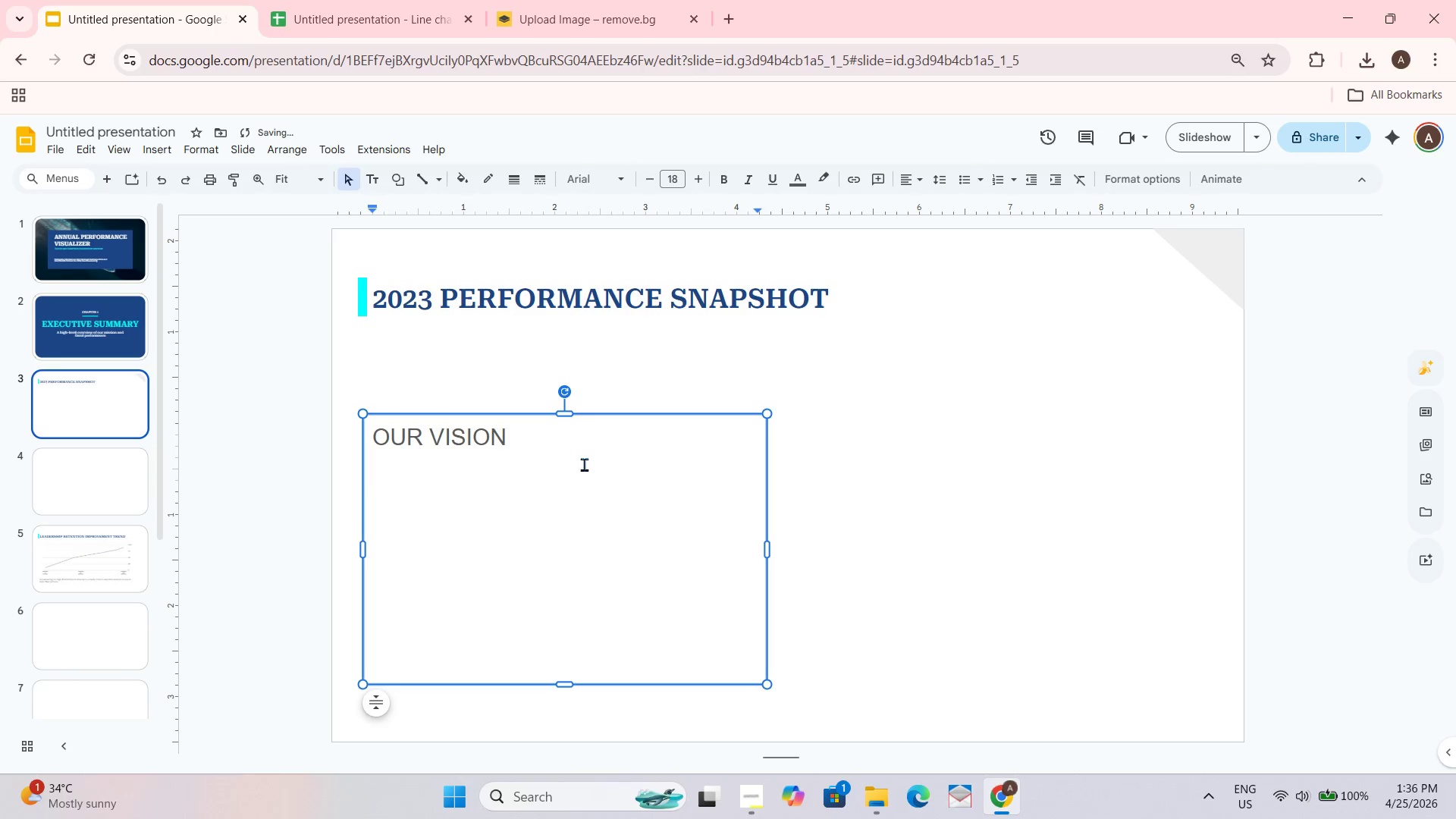 
type(t)
key(Backspace)
type(To ref)
key(Backspace)
type(define maritime excellence by bridging the gap between technical mastery and high-trust leadership culture, )
key(Backspace)
key(Backspace)
type(. In 2023, we d)
key(Backspace)
type(focues)
key(Backspace)
key(Backspace)
type(sed)
 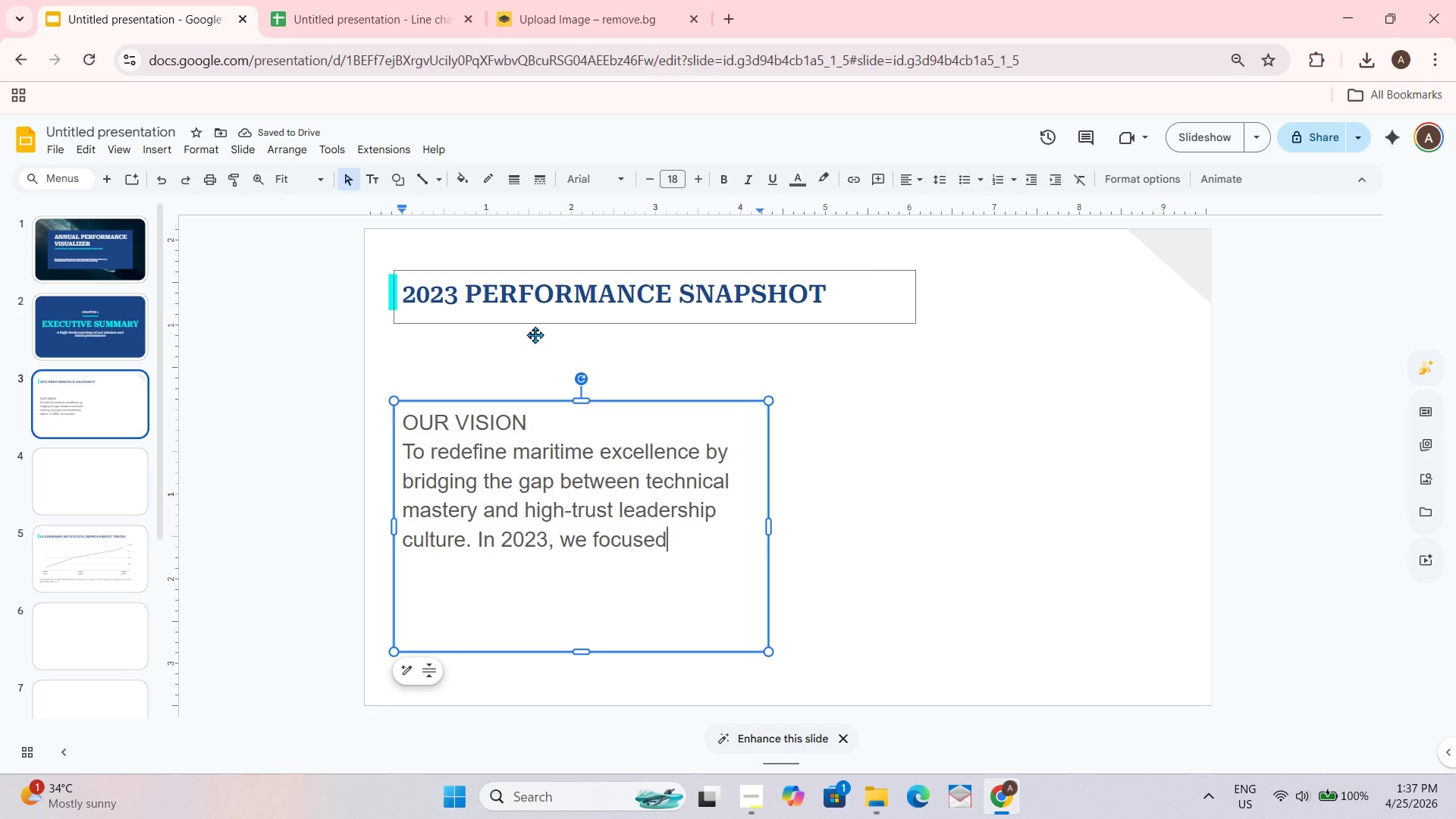 
wait(6.45)
 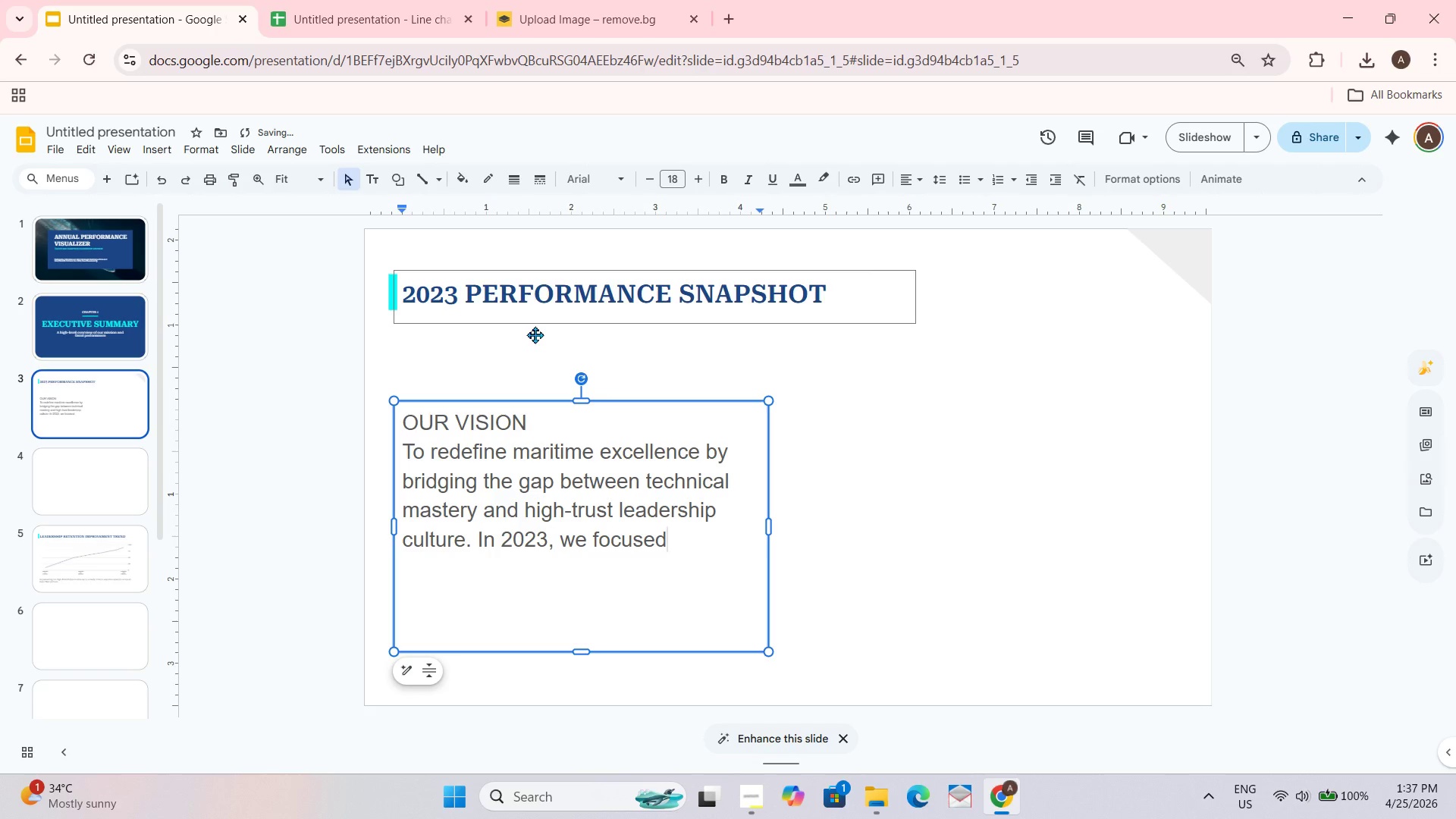 
type( on human-centric safety protocols and sustainable operational growth for global fleets)
 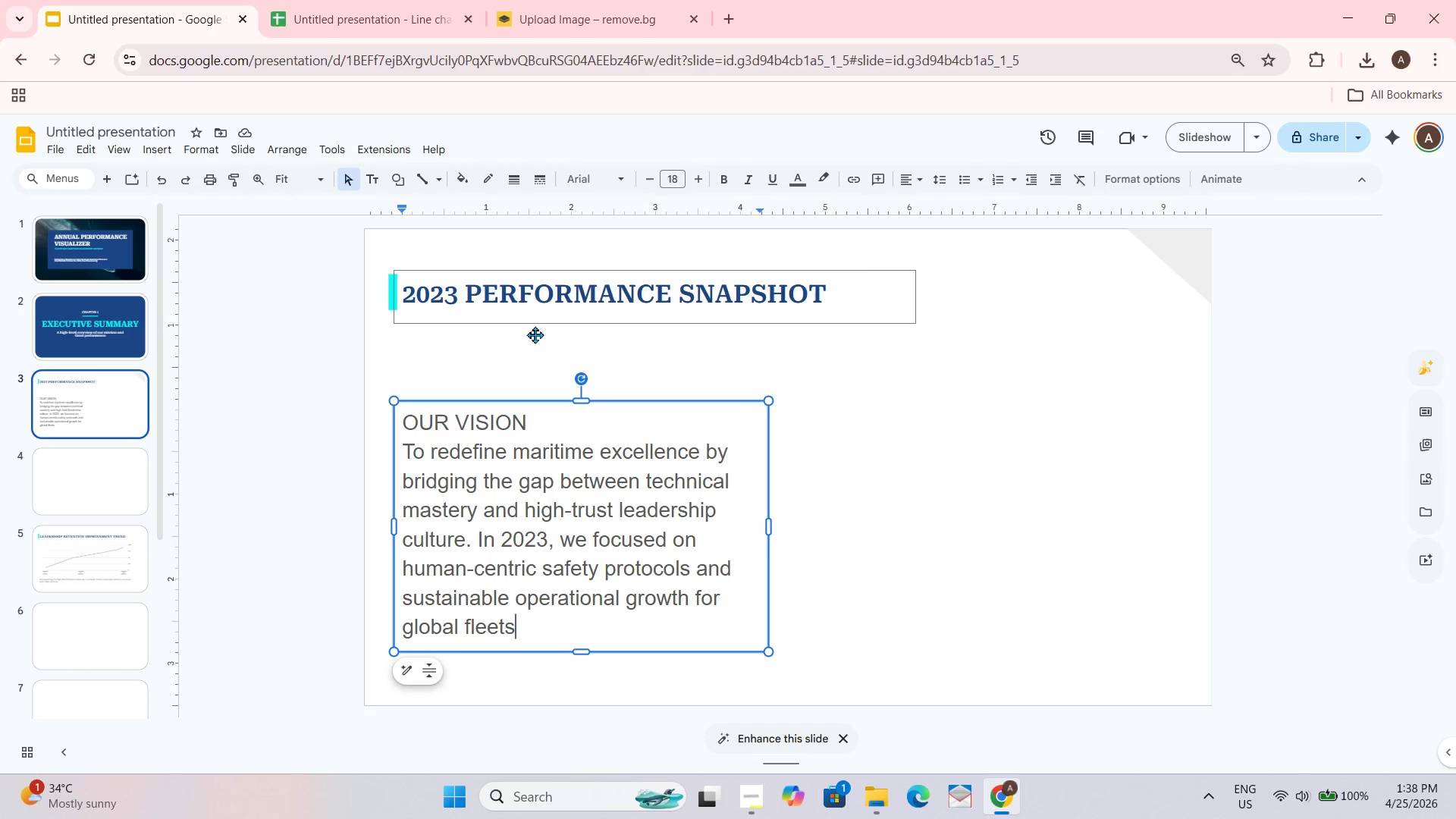 
wait(16.22)
 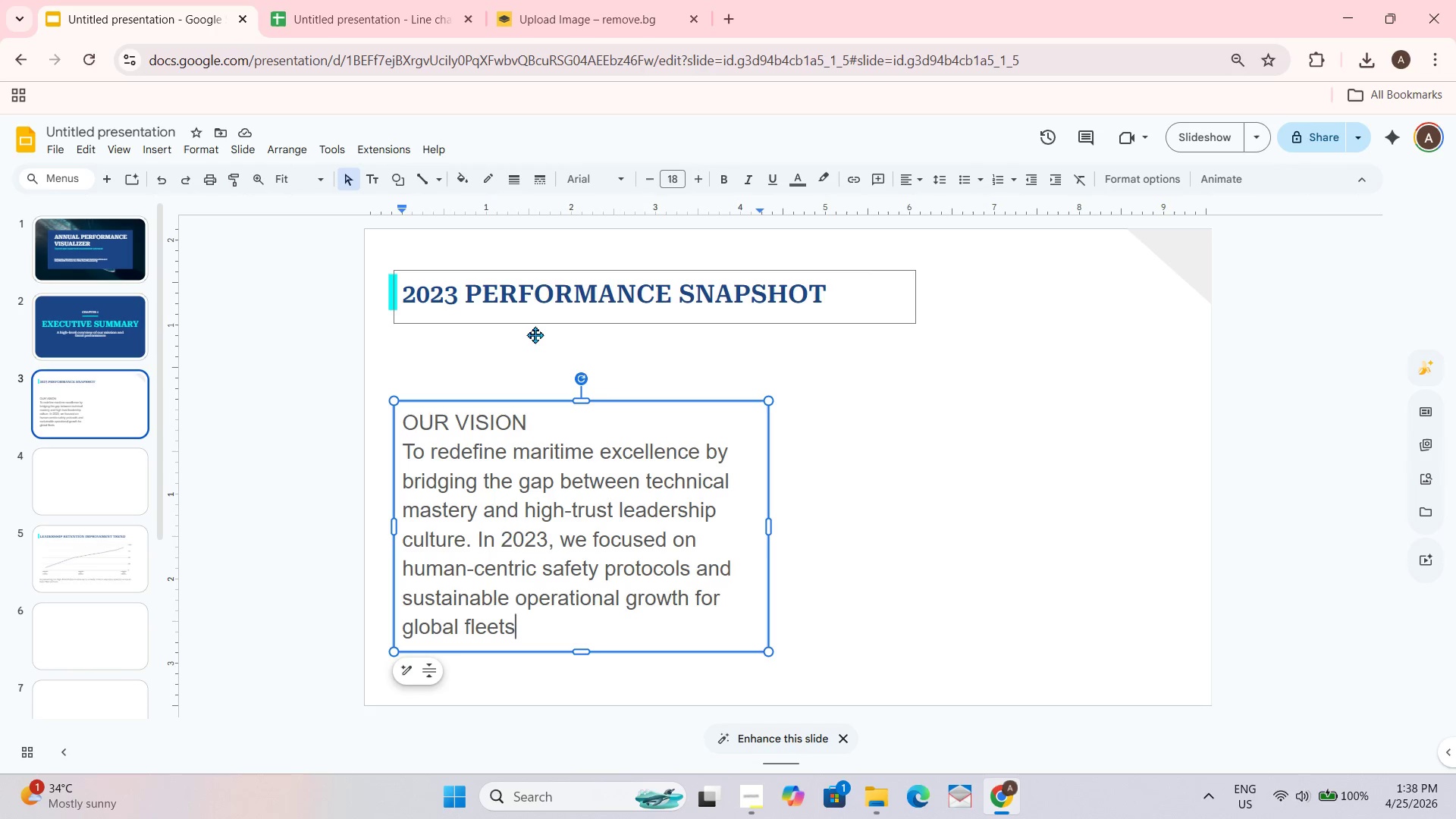 
left_click([415, 458])
 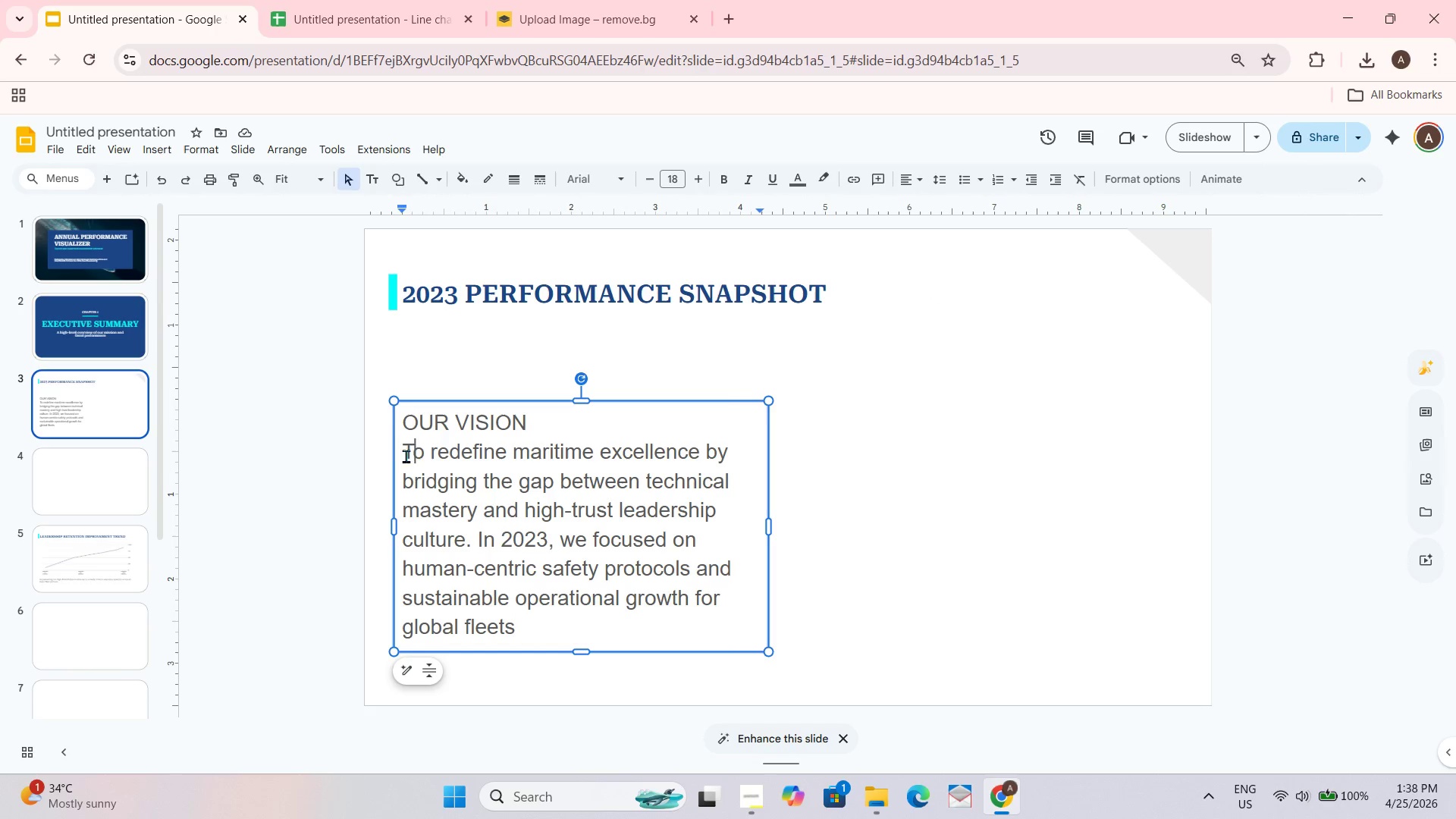 
left_click_drag(start_coordinate=[406, 456], to_coordinate=[420, 463])
 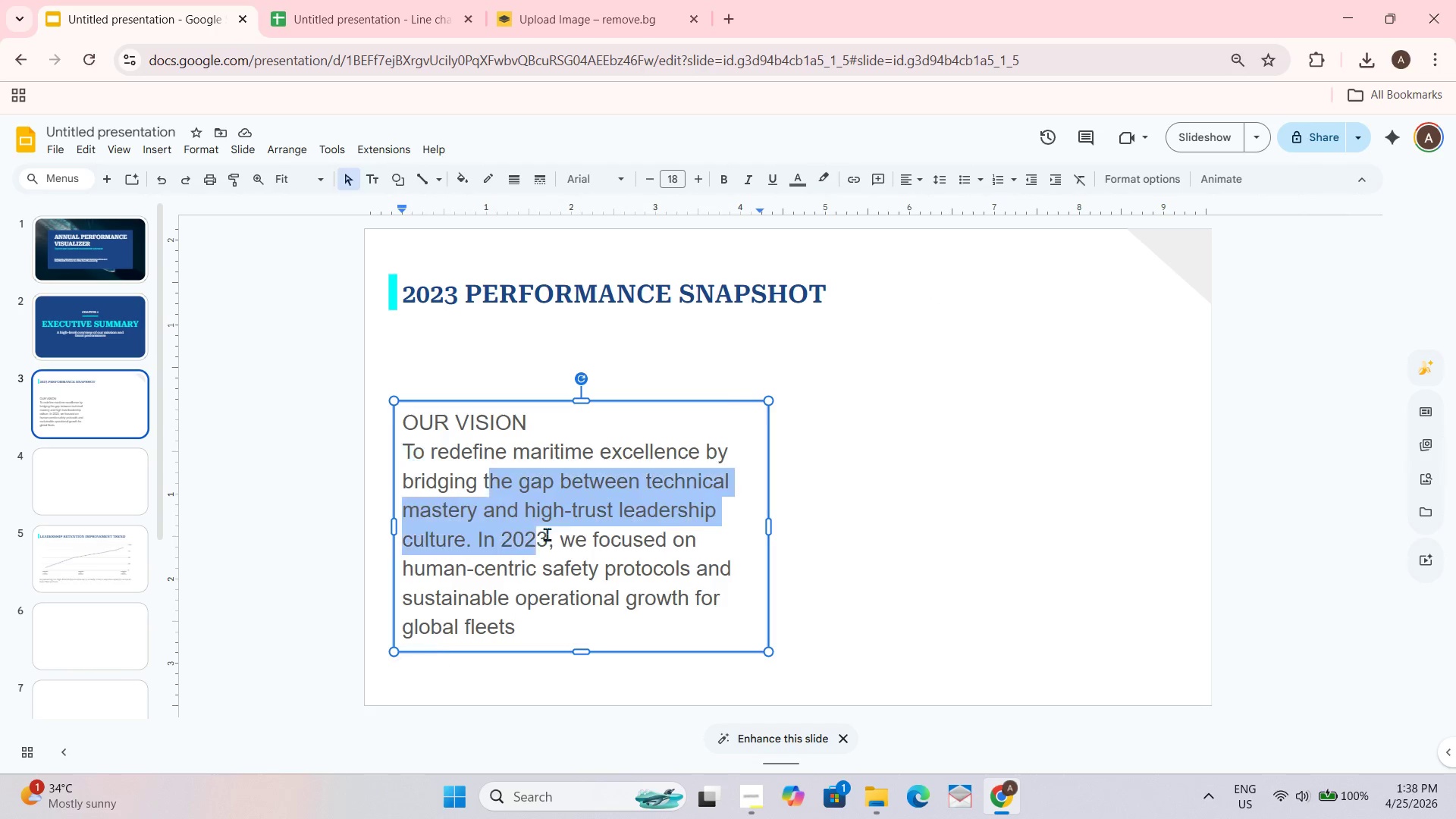 
left_click_drag(start_coordinate=[488, 490], to_coordinate=[569, 626])
 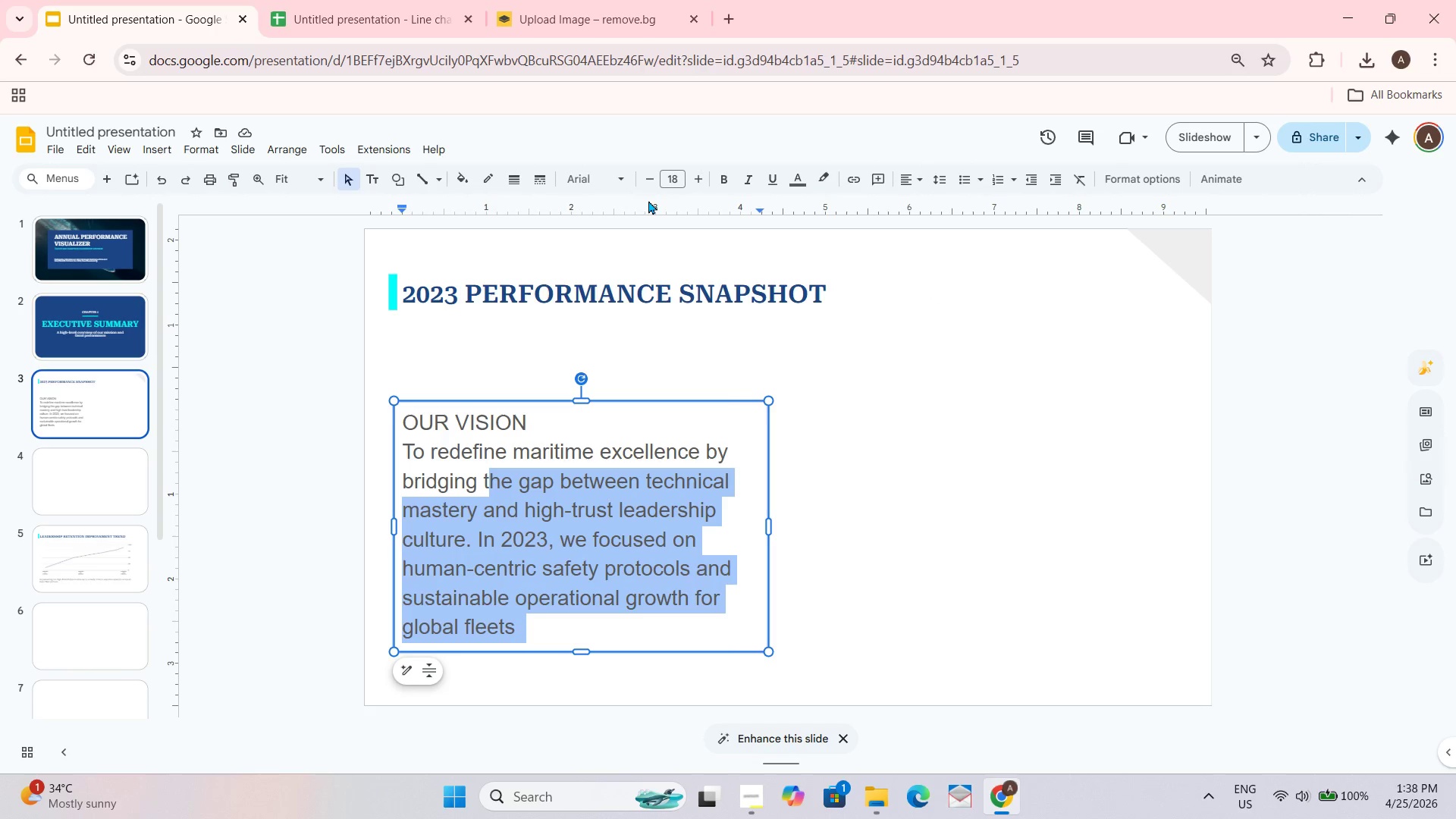 
left_click([650, 179])
 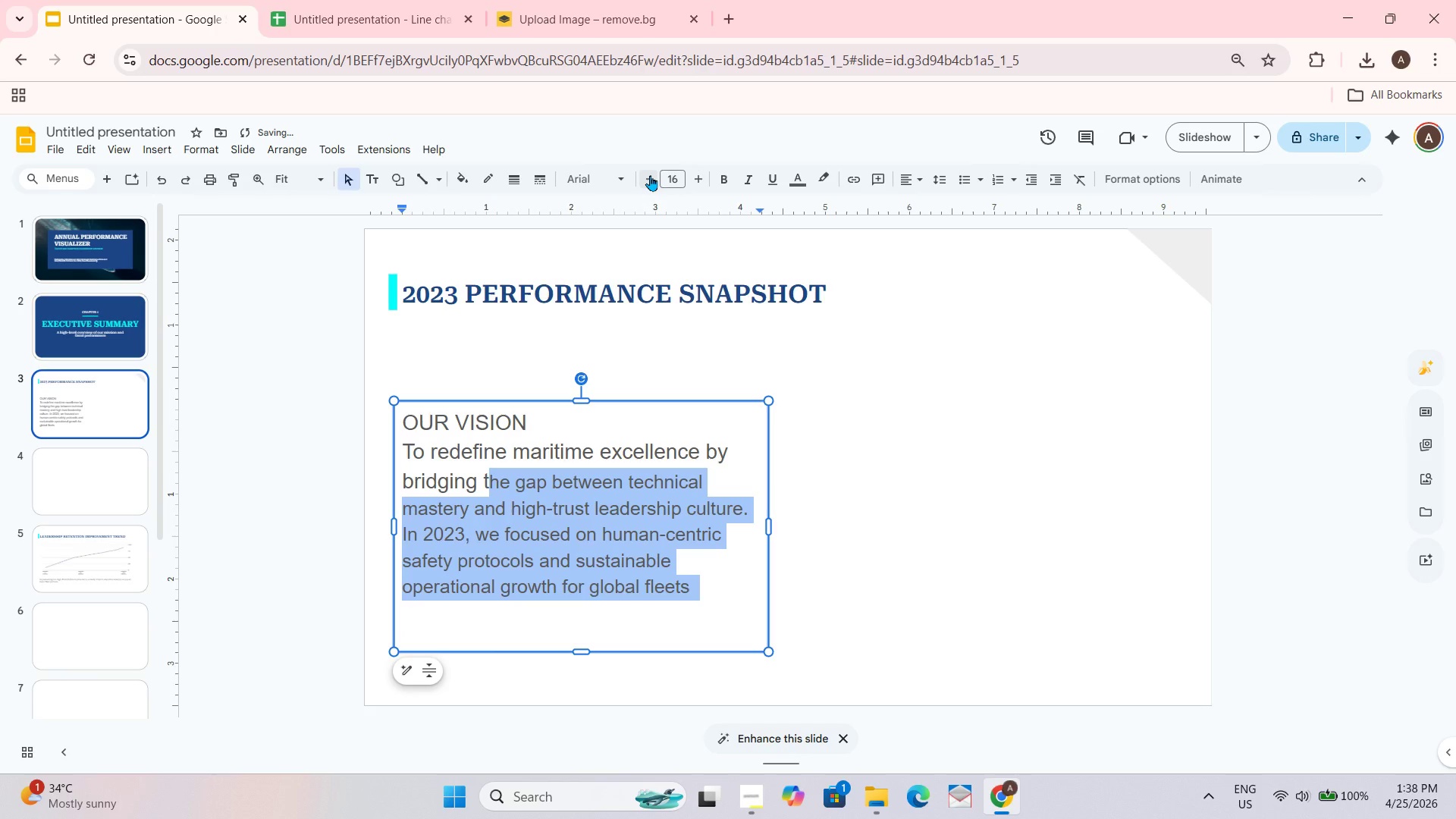 
left_click([650, 175])
 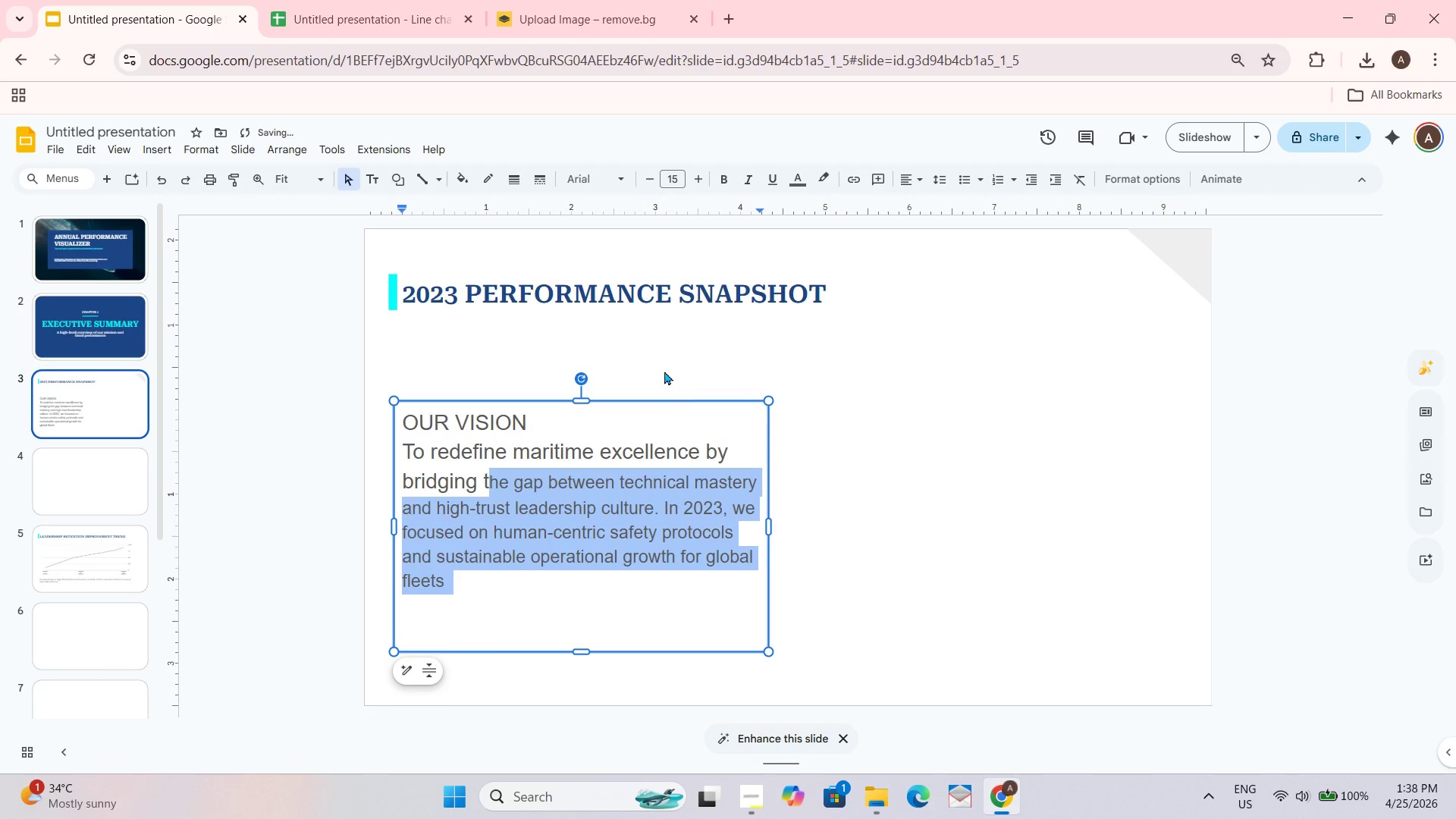 
key(Control+Z)
 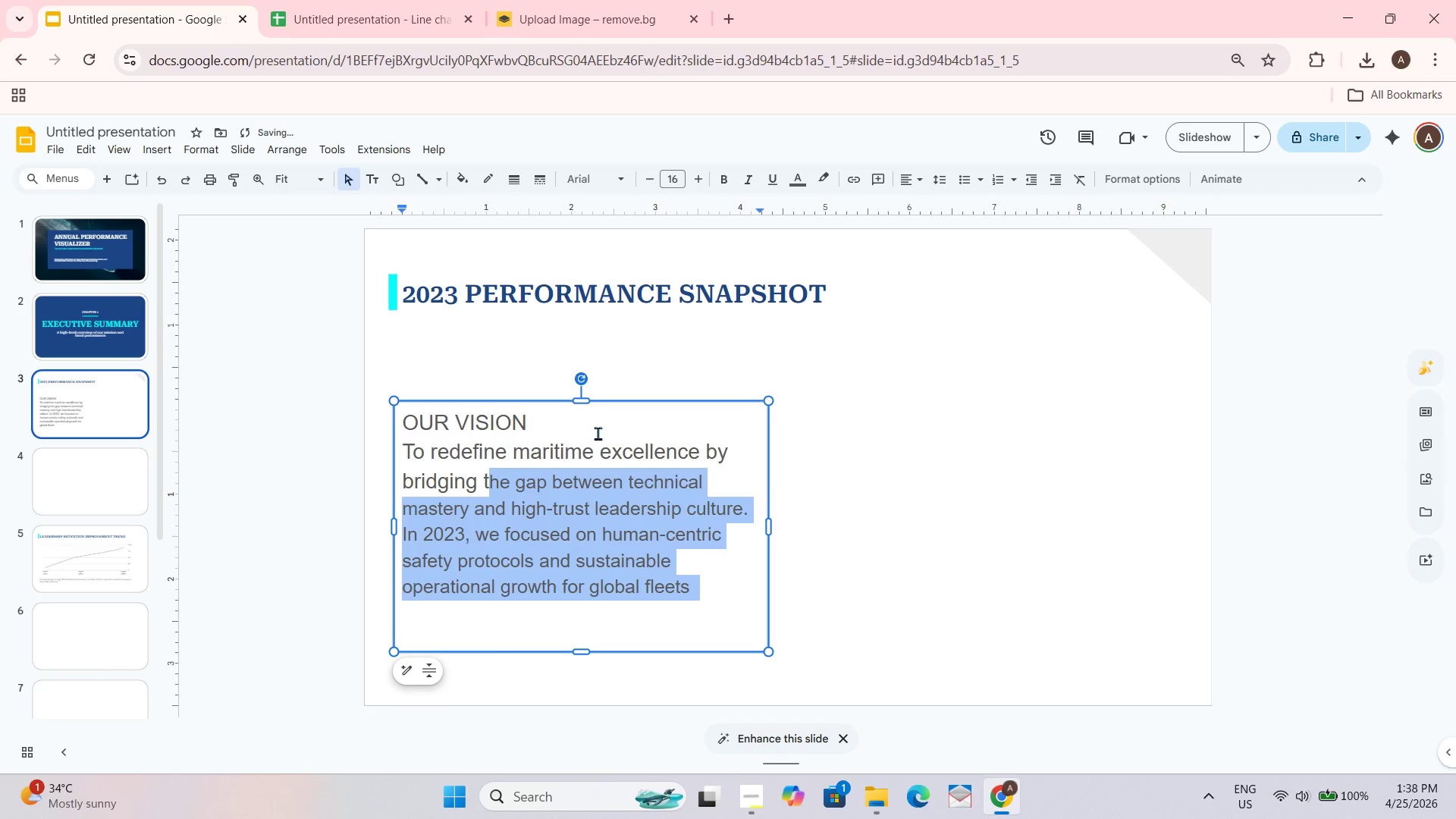 
key(Control+Z)
 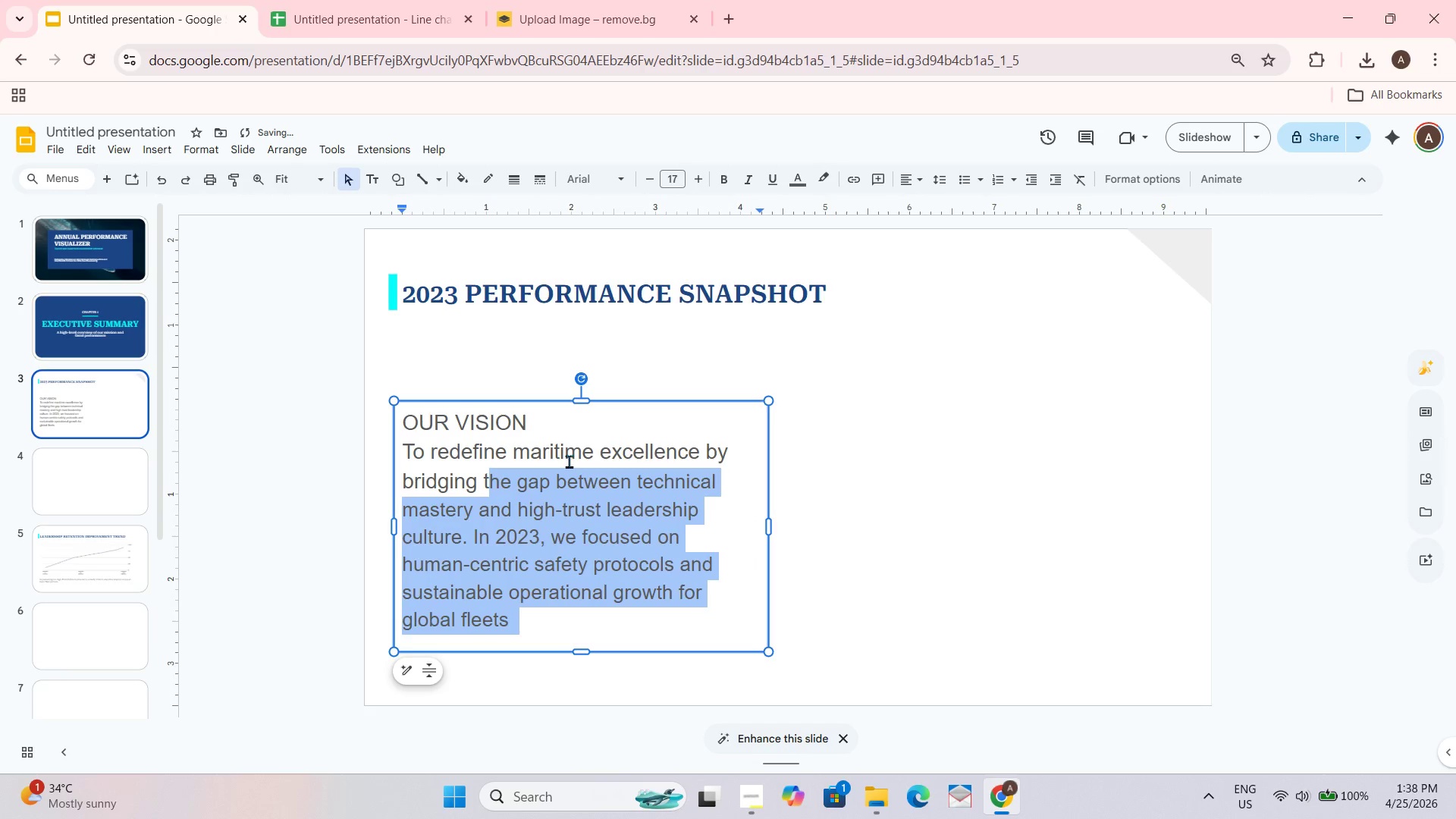 
key(Control+Z)
 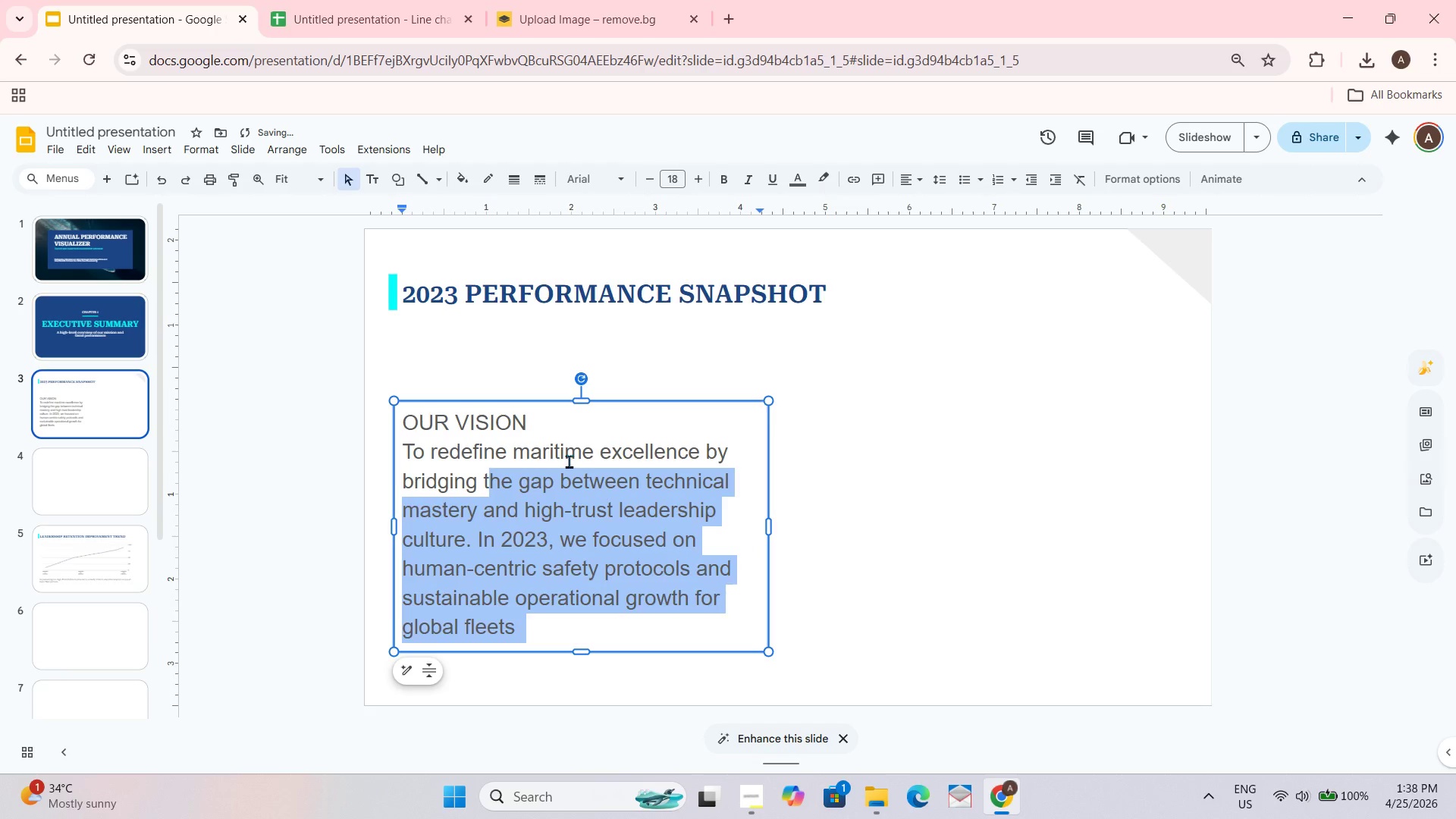 
key(Control+Z)
 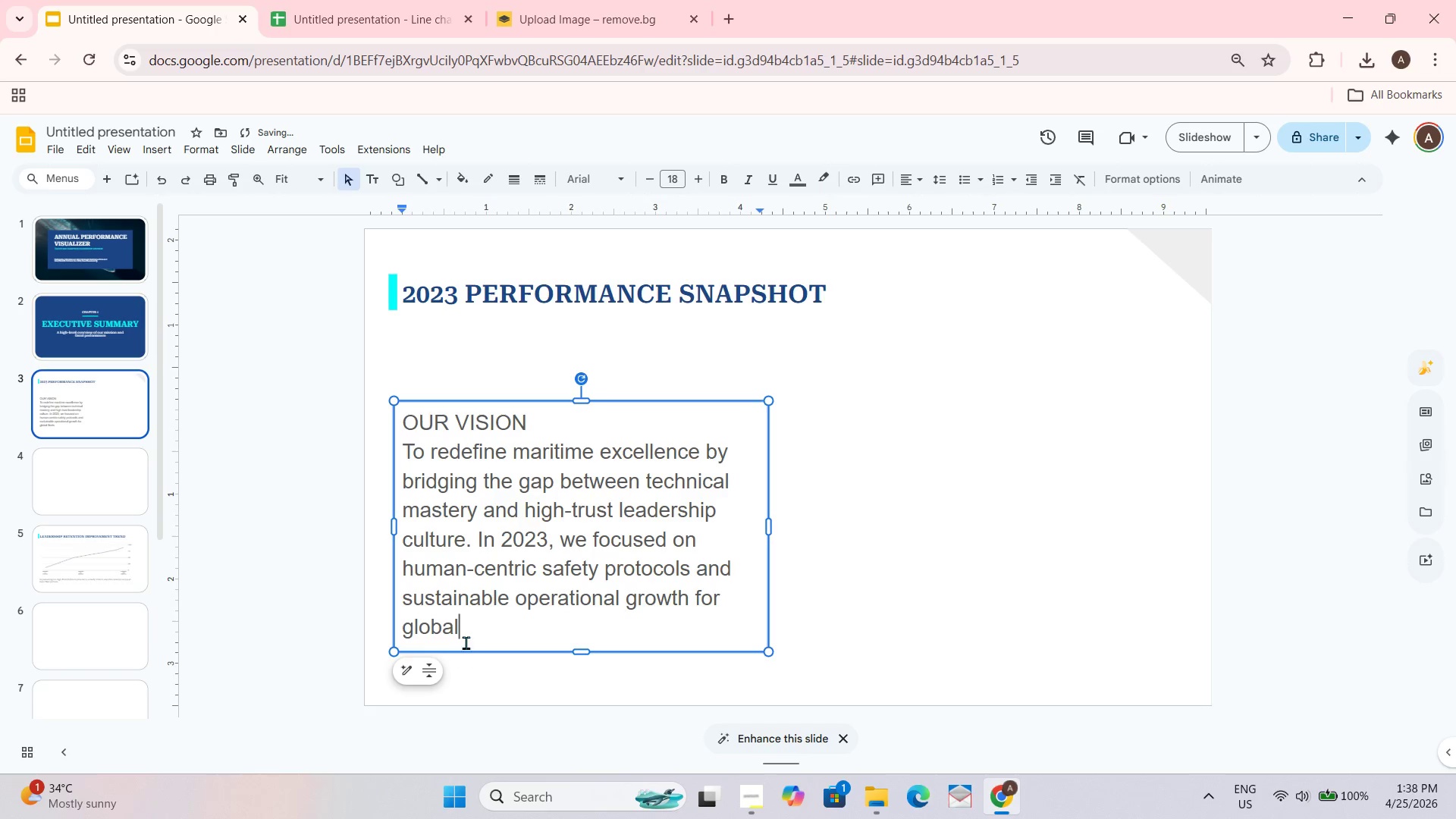 
left_click_drag(start_coordinate=[463, 635], to_coordinate=[405, 454])
 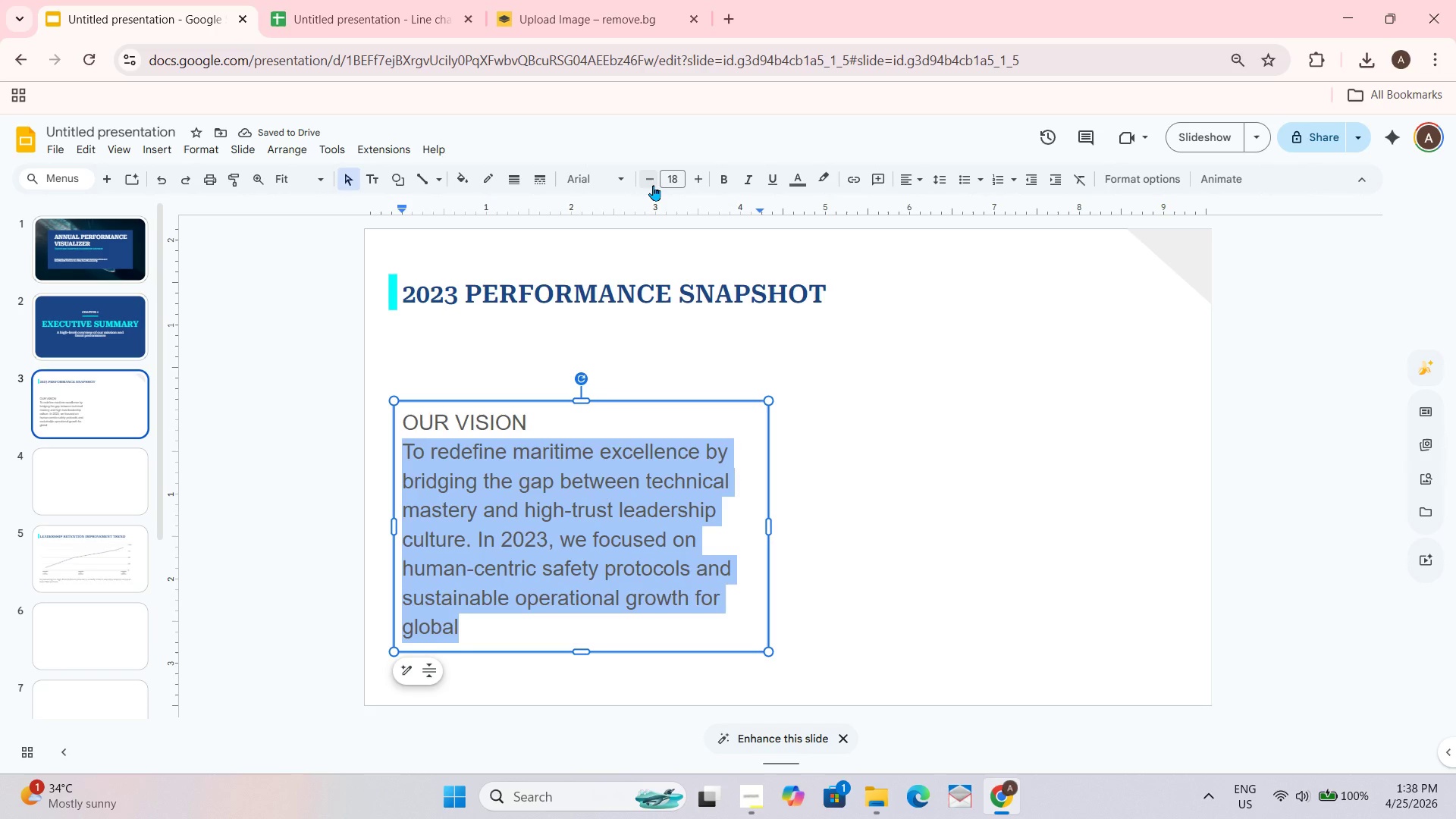 
double_click([653, 185])
 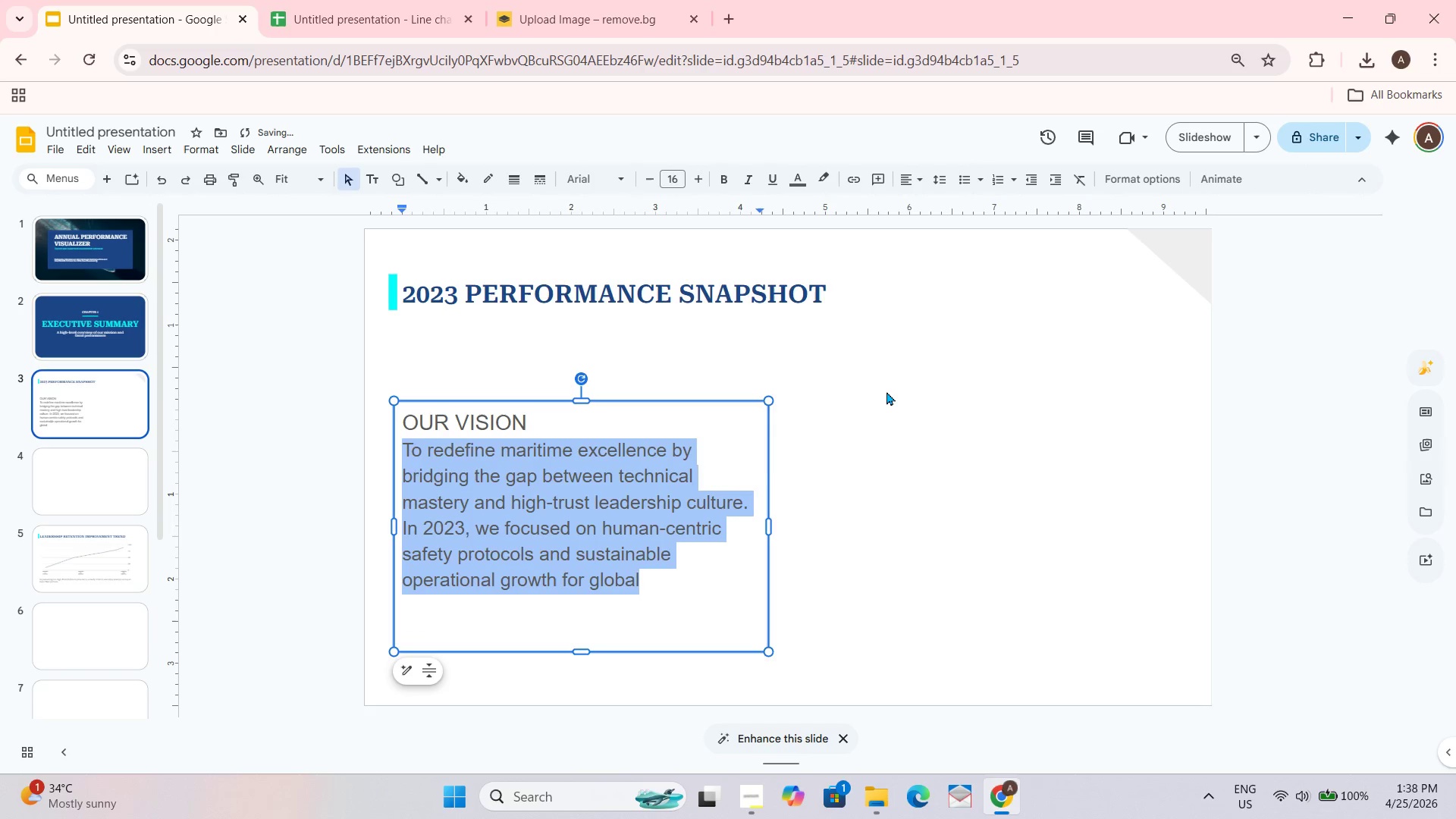 
left_click([888, 384])
 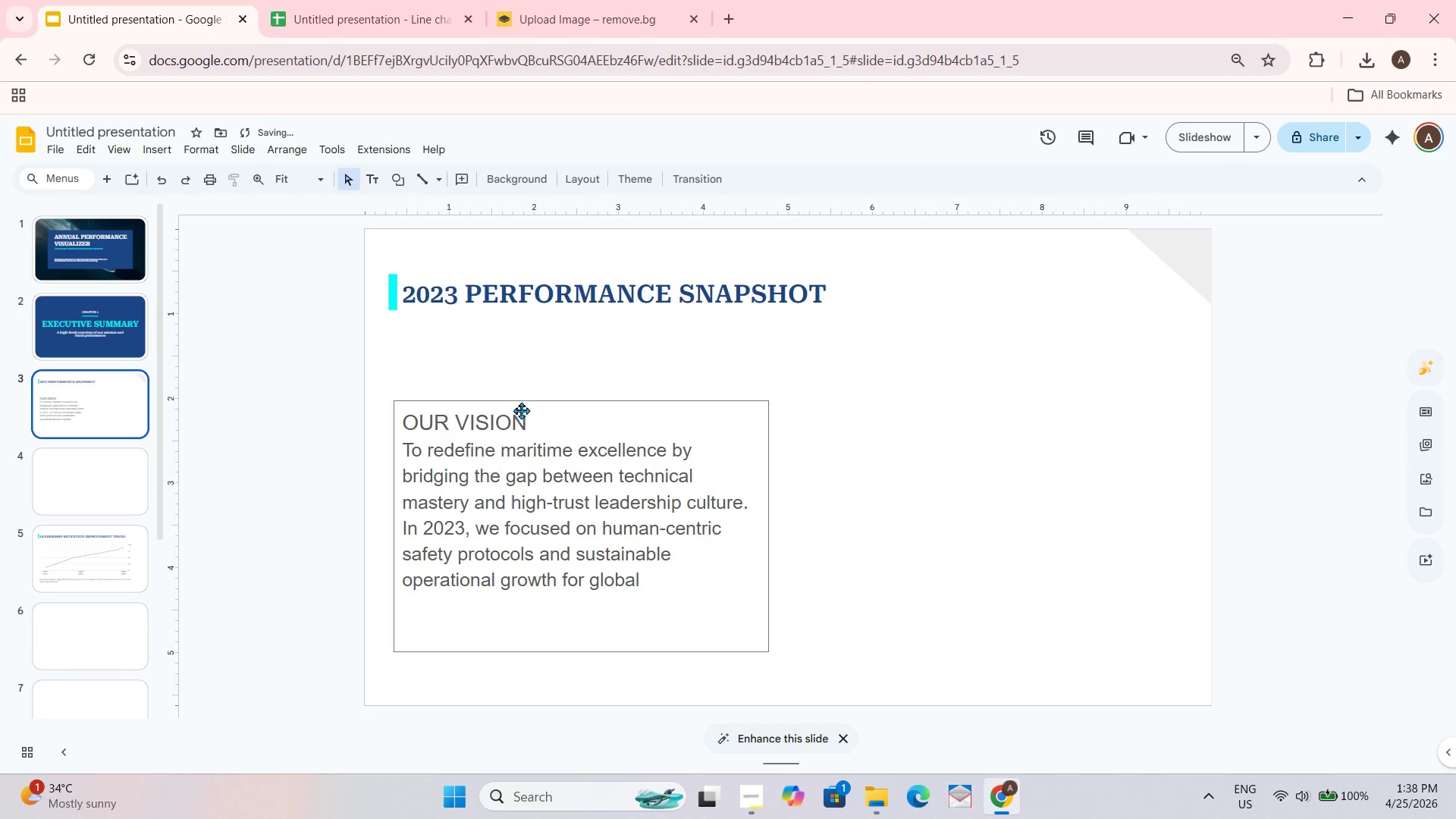 
left_click([548, 425])
 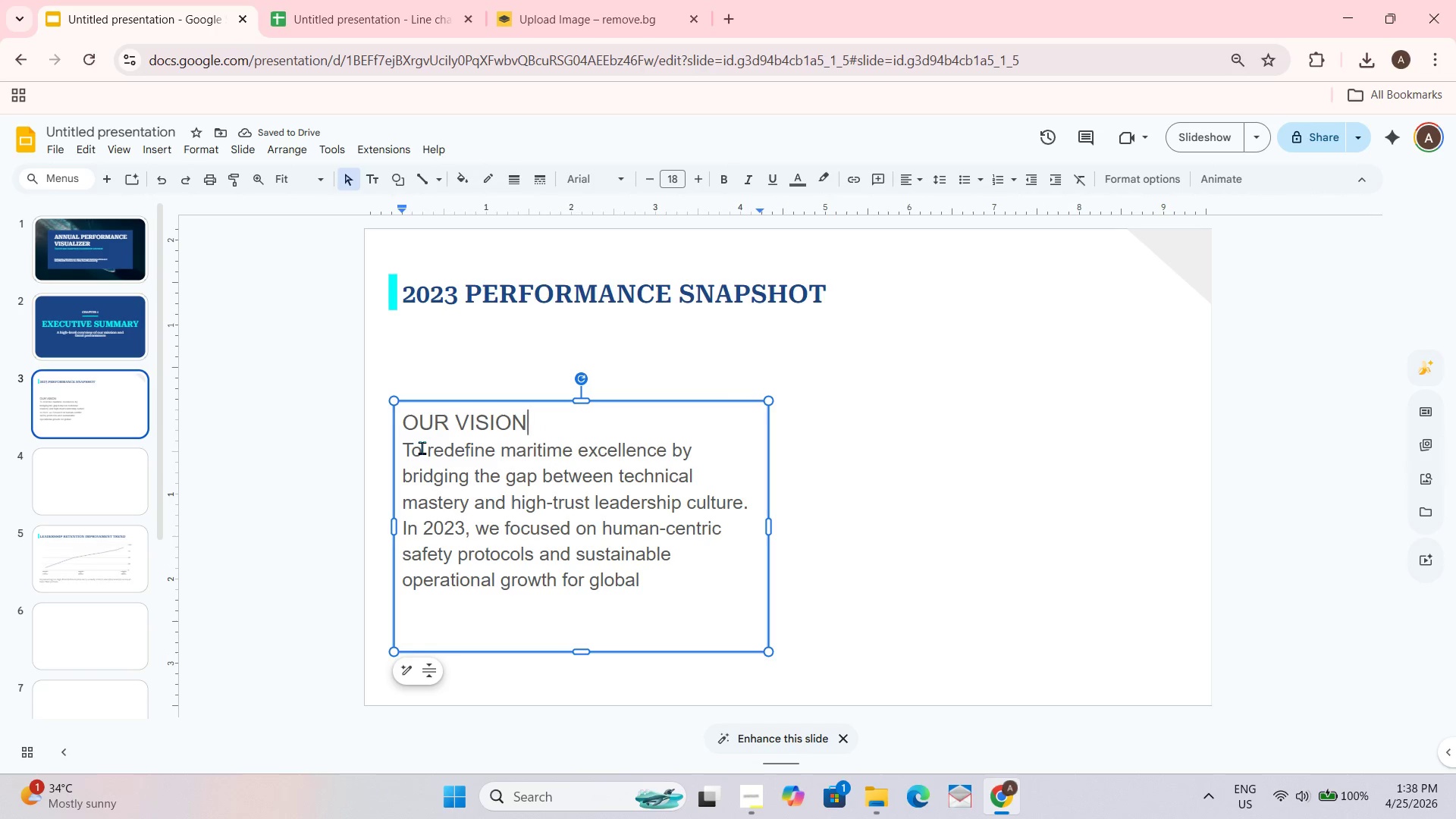 
left_click([406, 455])
 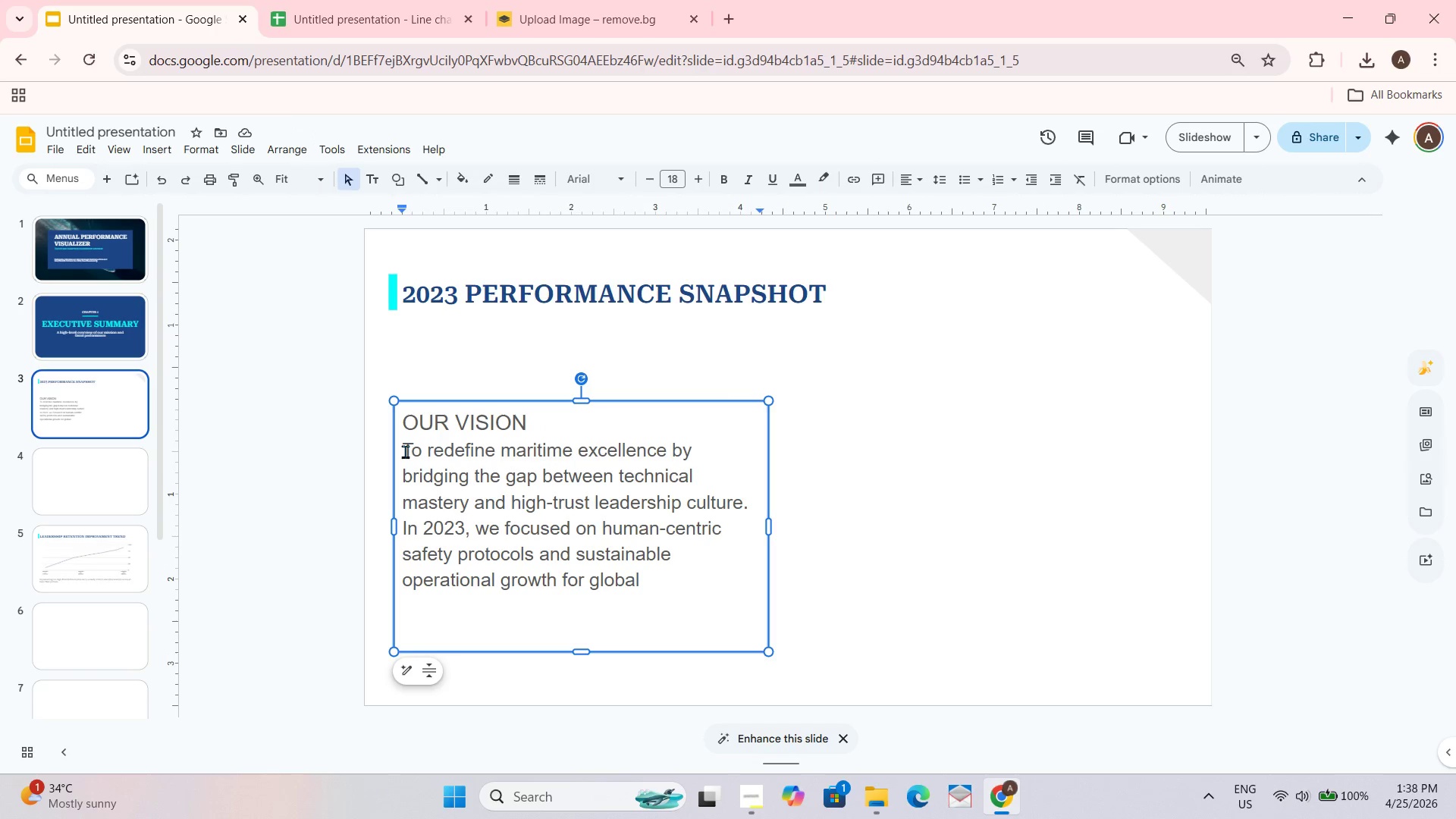 
key(Shift+ShiftRight)
 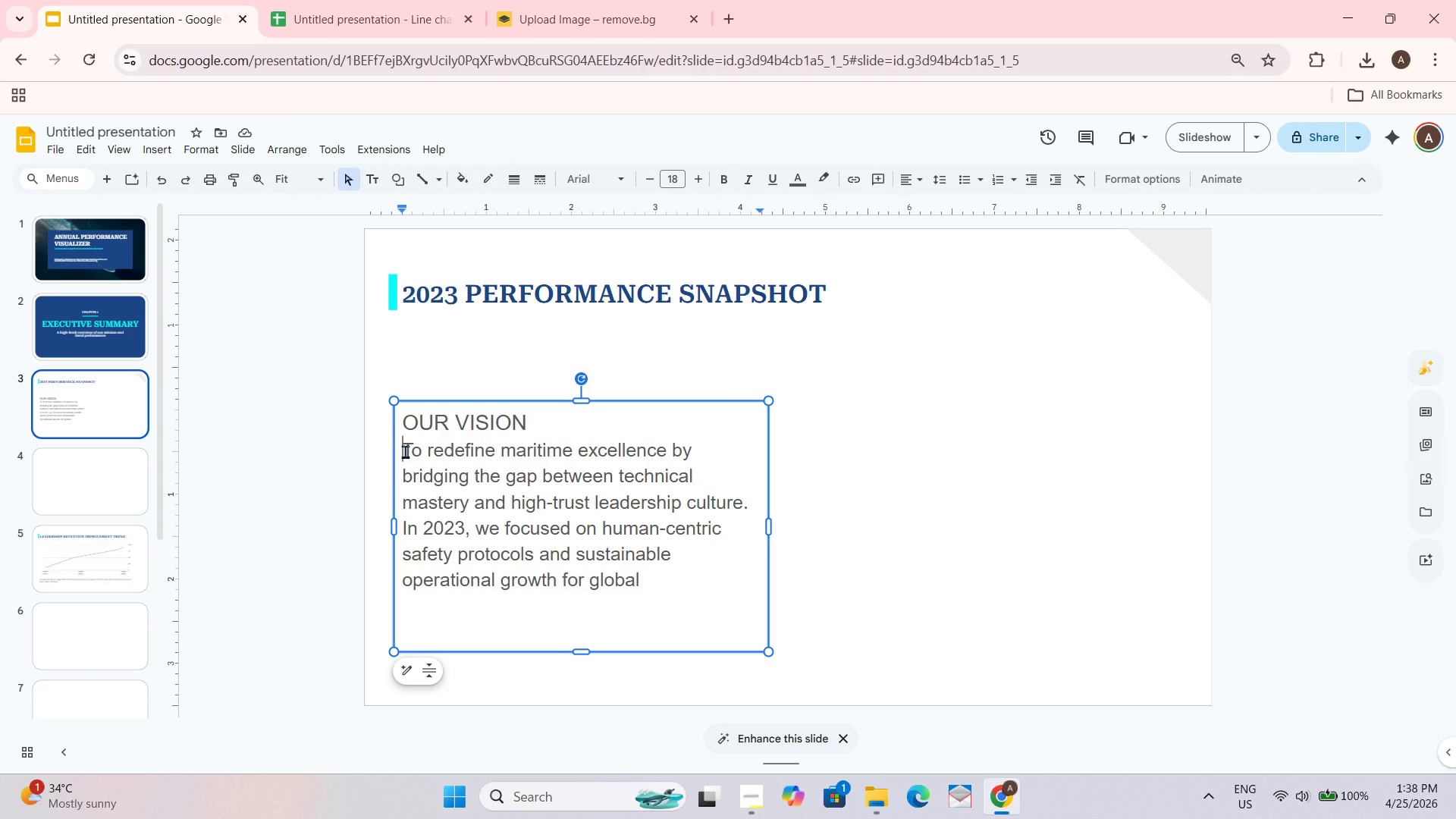 
key(Shift+Enter)
 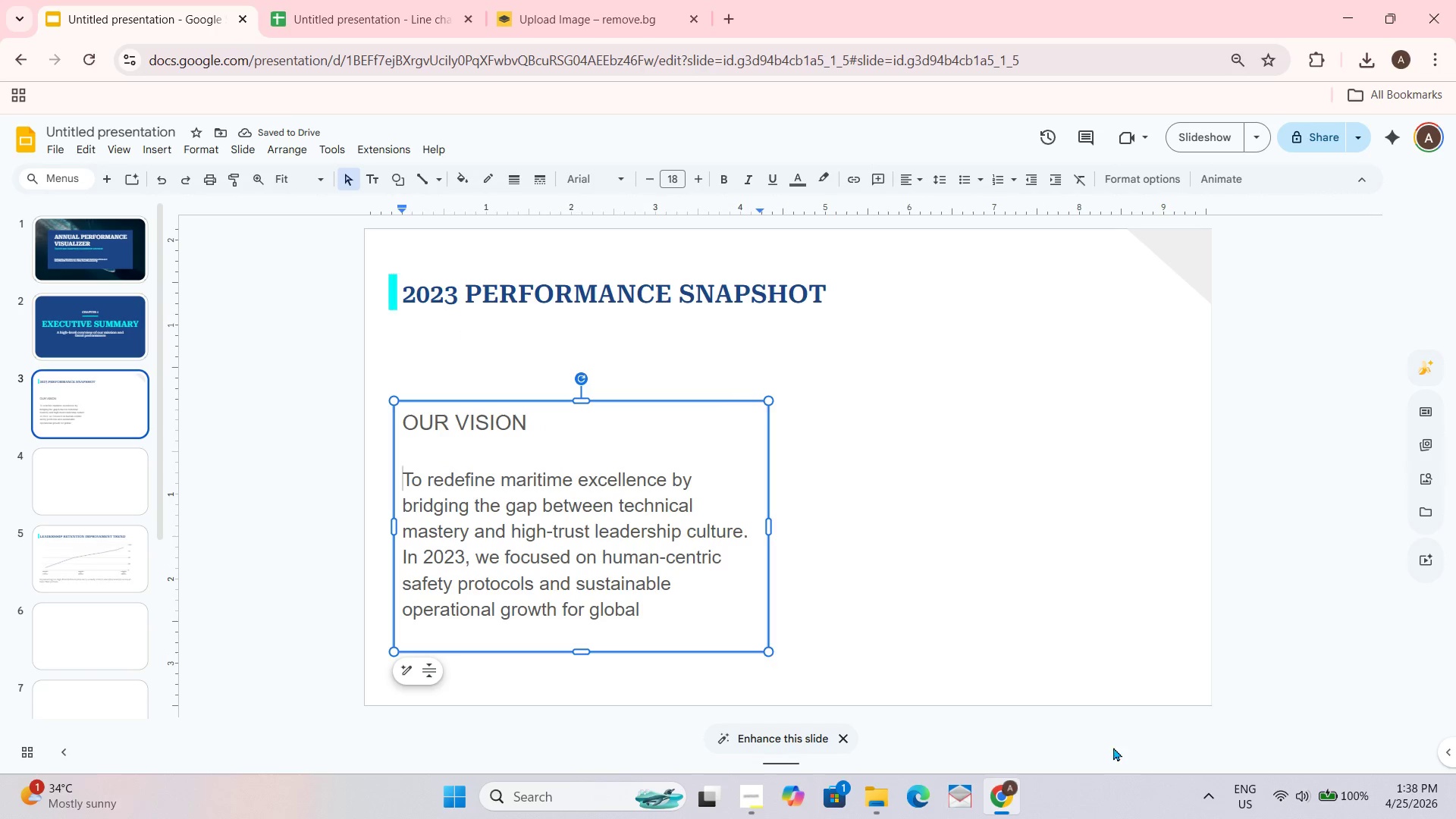 
double_click([664, 576])
 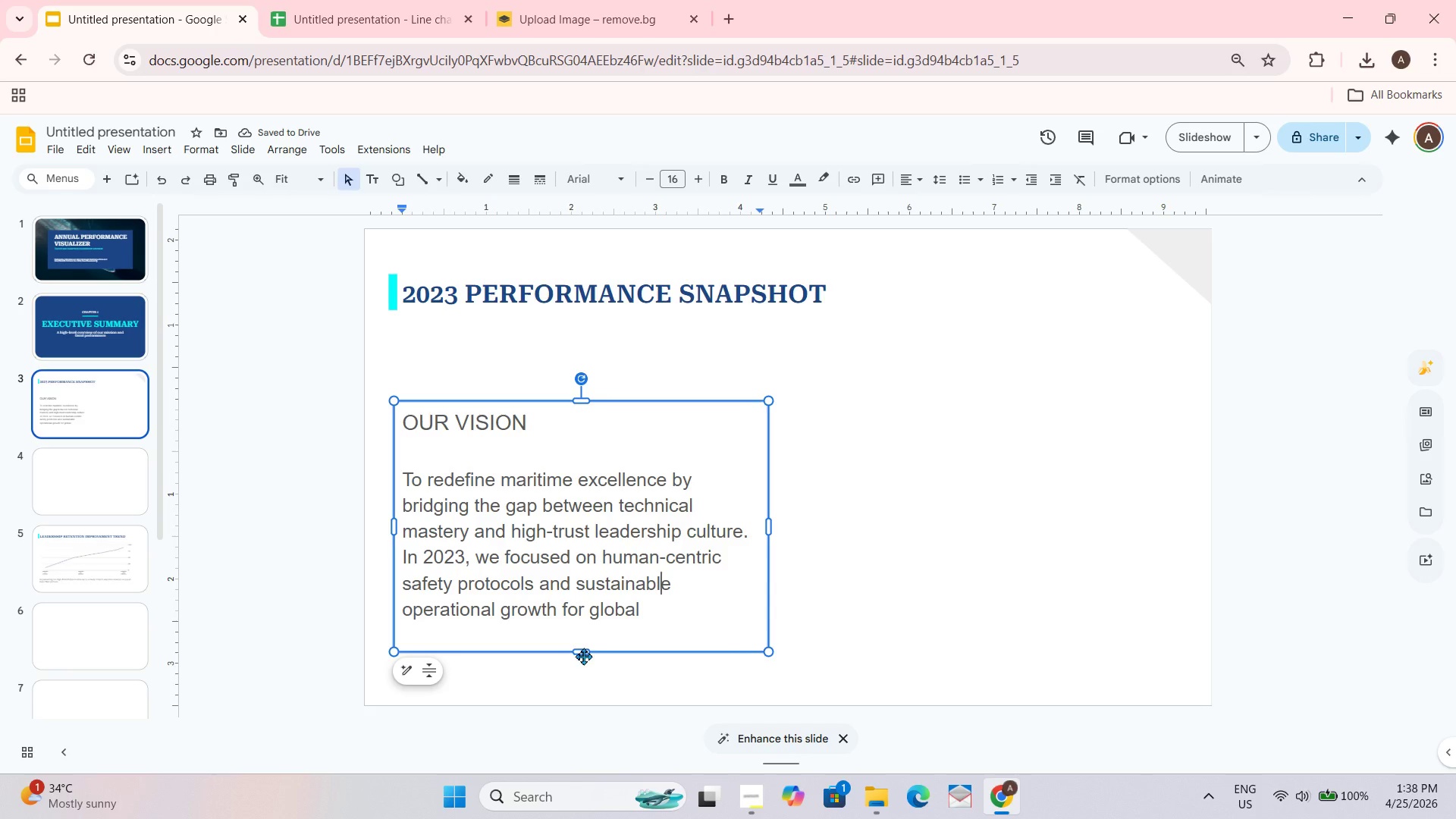 
left_click_drag(start_coordinate=[583, 651], to_coordinate=[583, 629])
 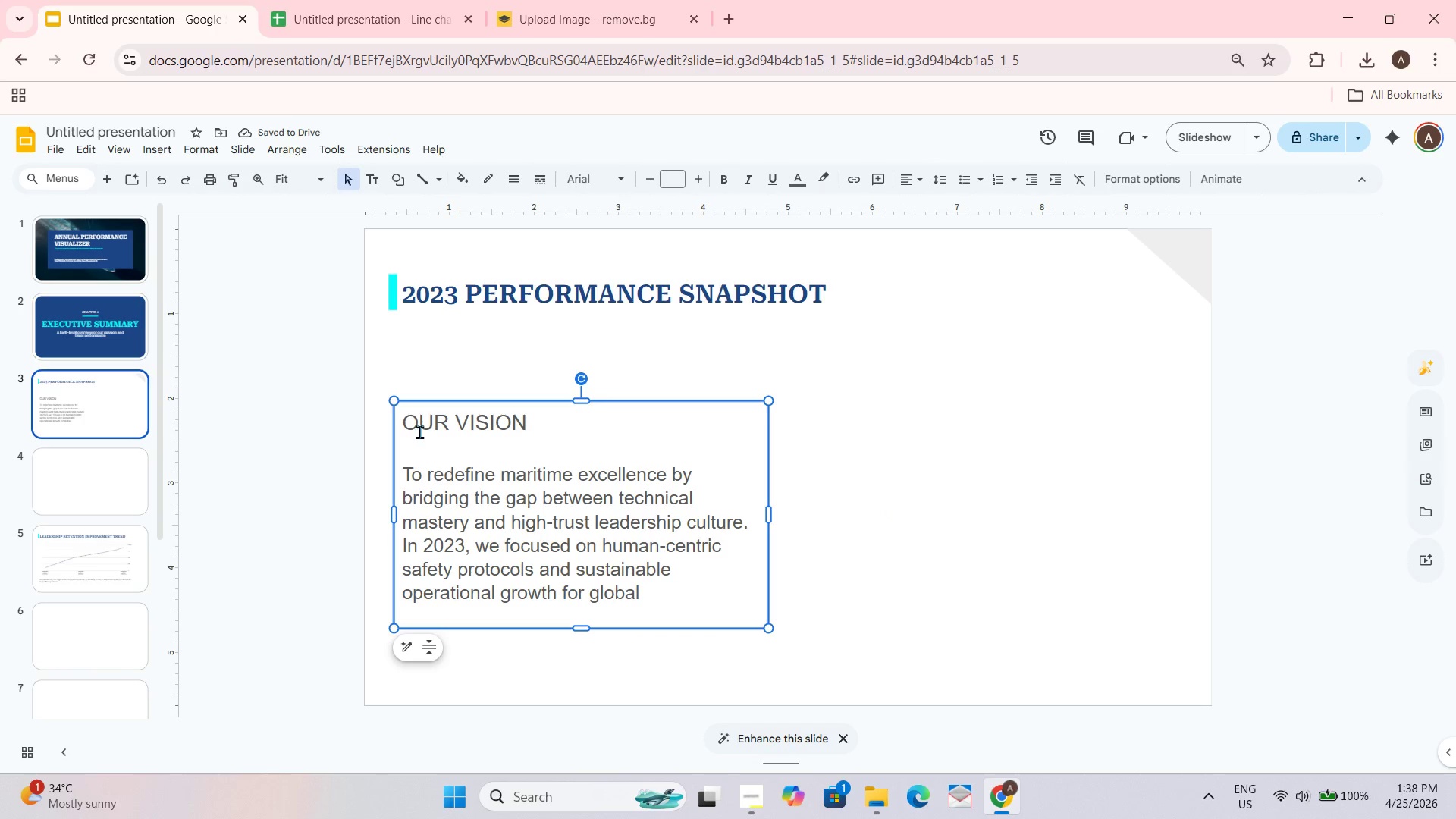 
wait(5.11)
 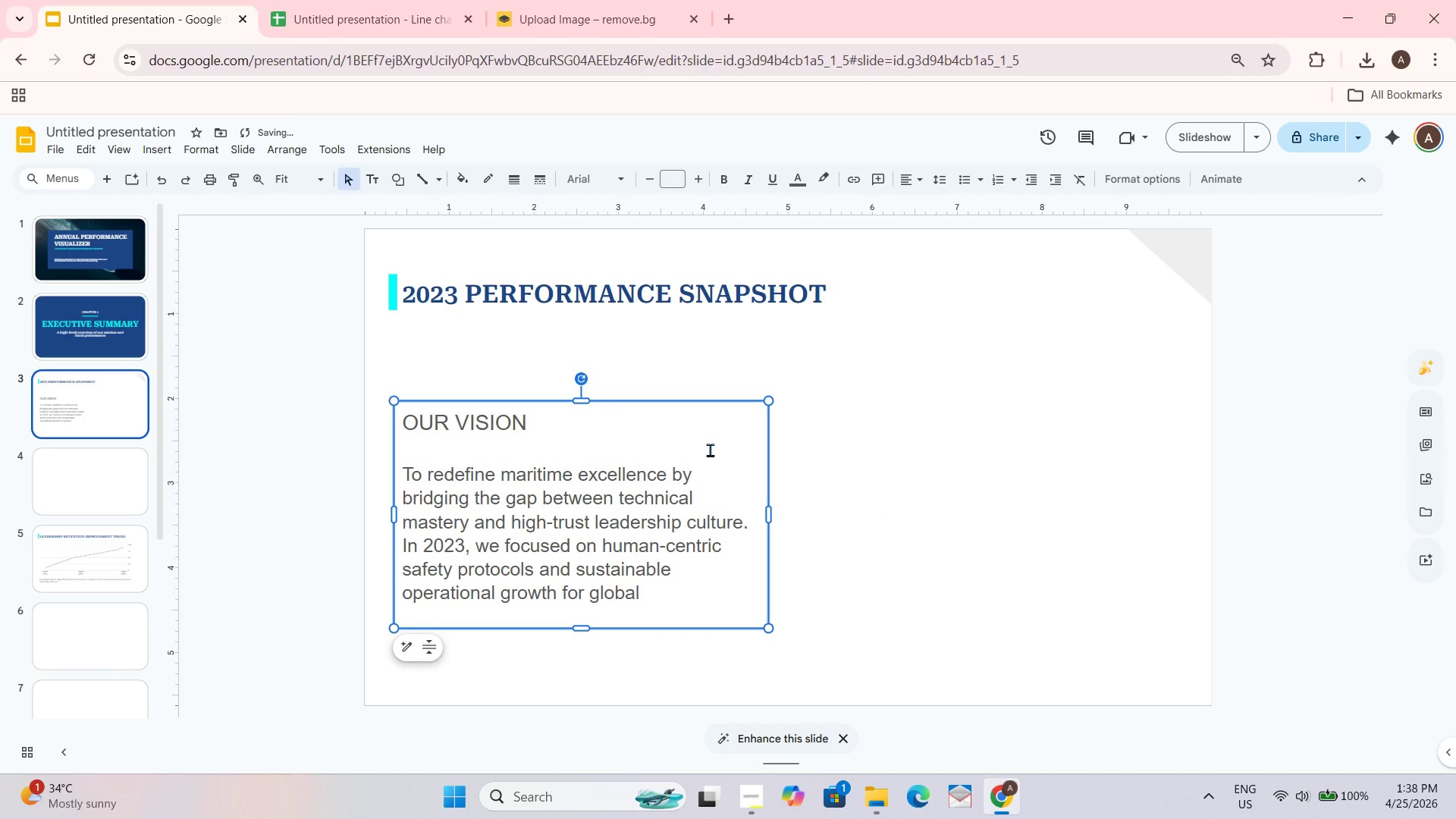 
left_click_drag(start_coordinate=[406, 427], to_coordinate=[672, 583])
 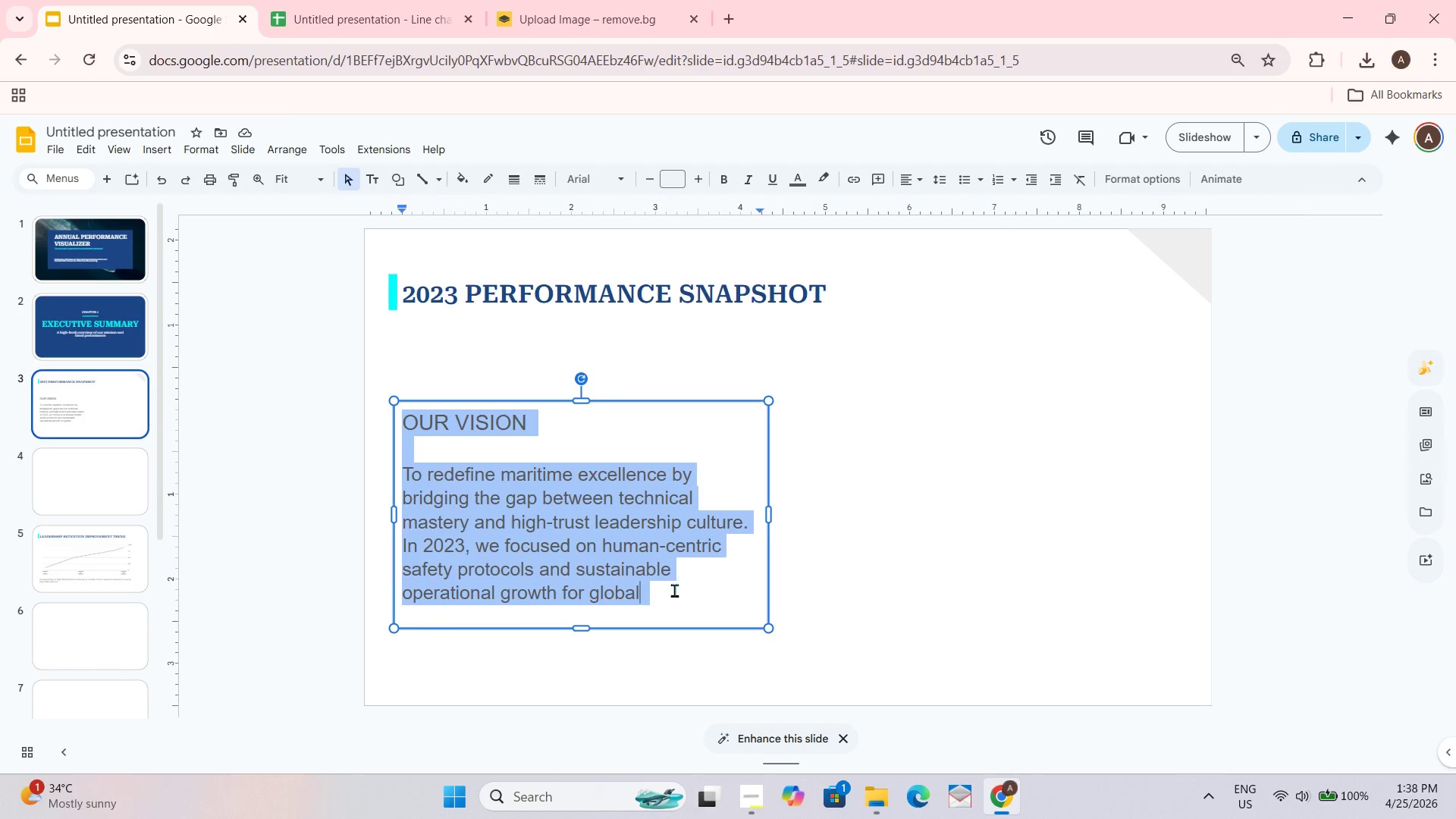 
left_click_drag(start_coordinate=[673, 583], to_coordinate=[674, 590])
 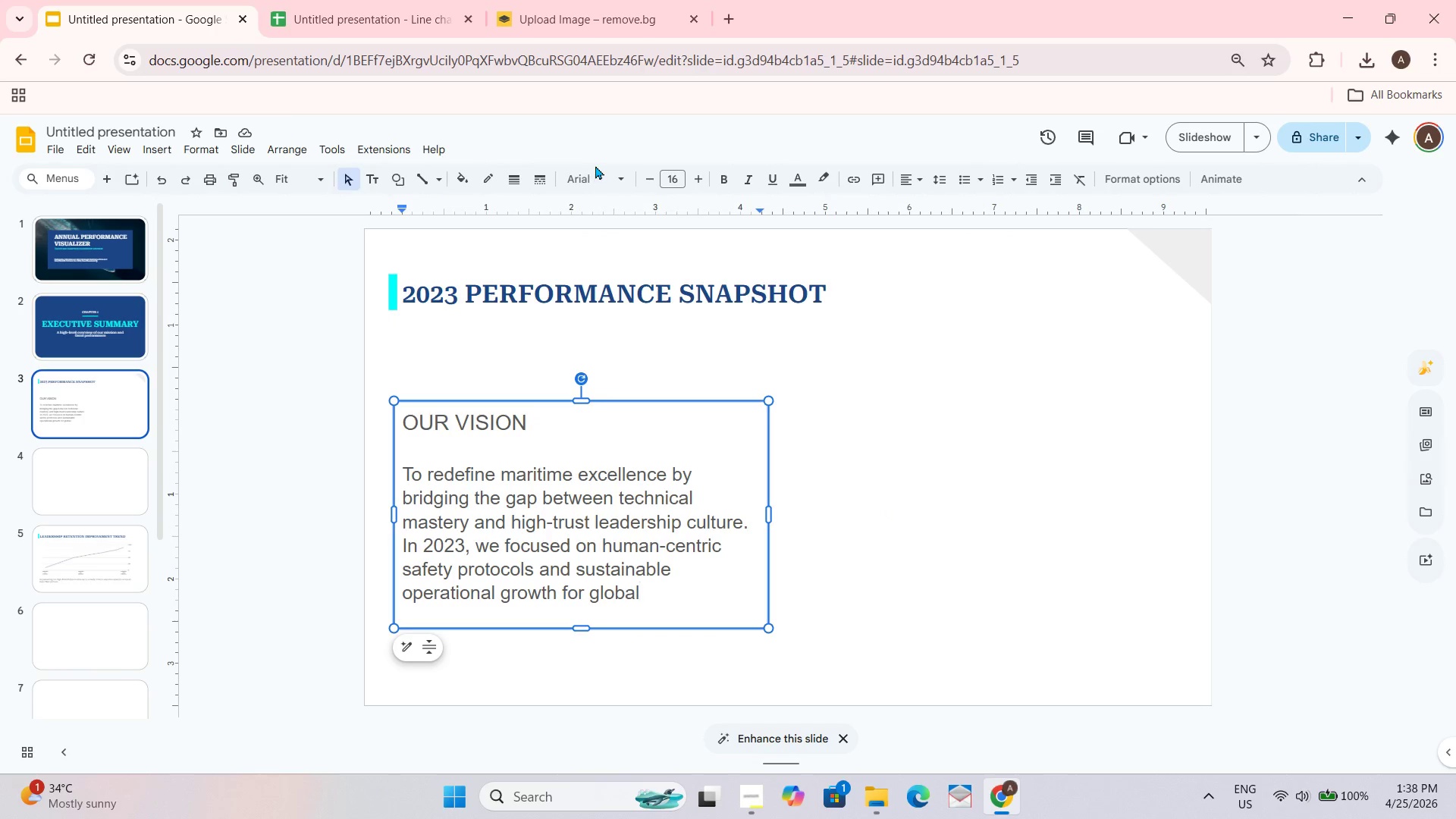 
double_click([601, 179])
 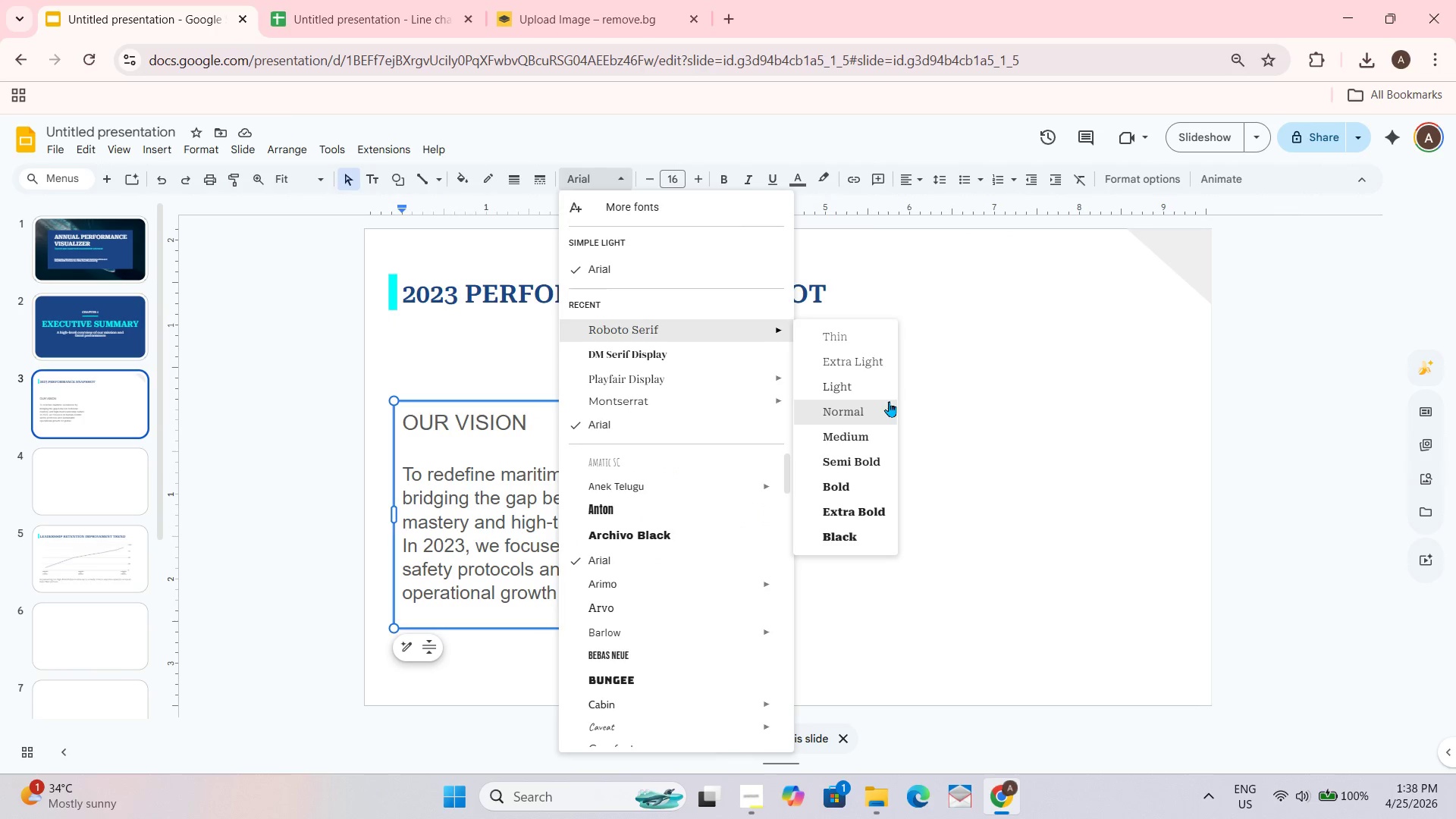 
left_click([868, 419])
 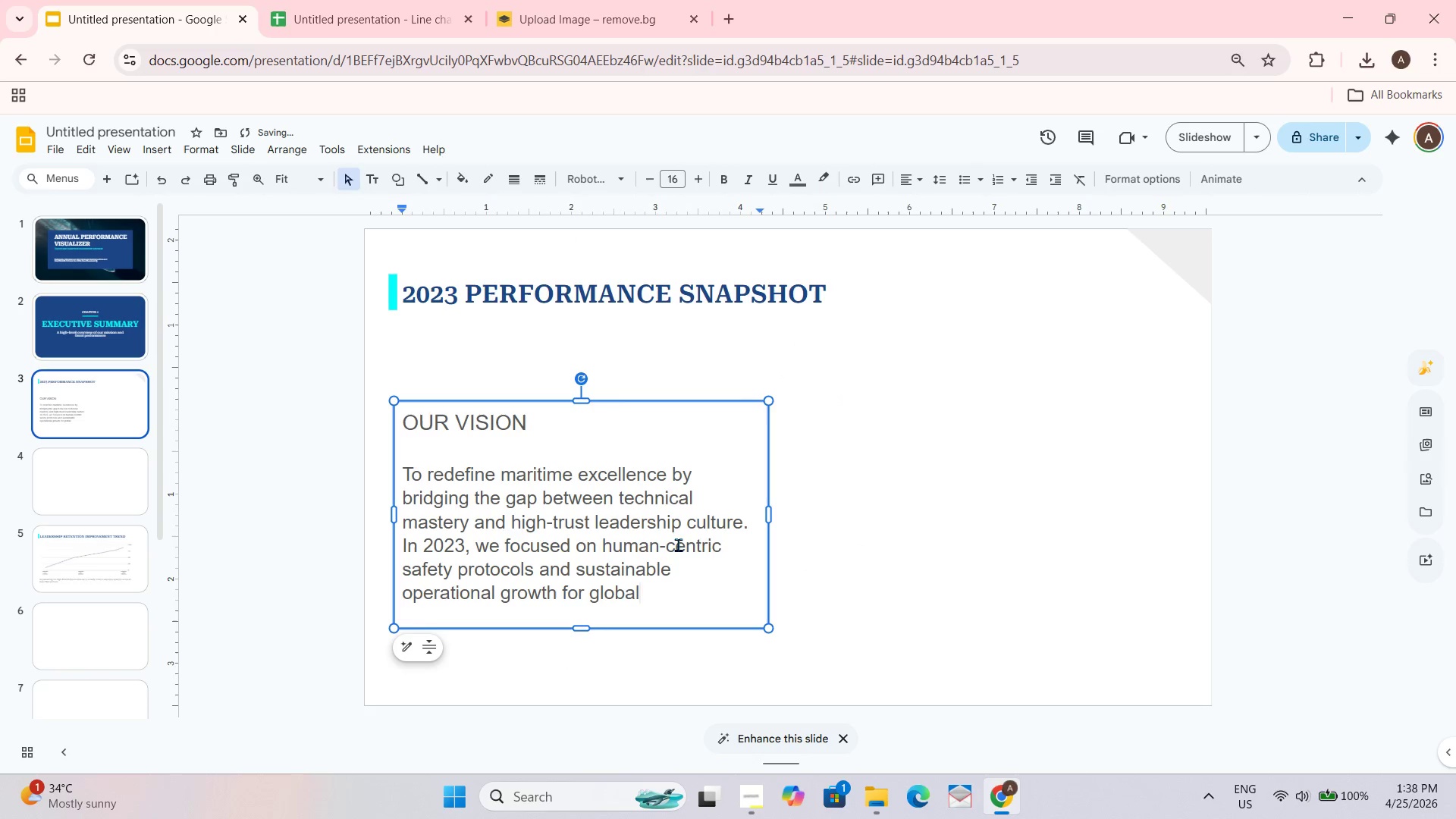 
left_click_drag(start_coordinate=[681, 616], to_coordinate=[407, 396])
 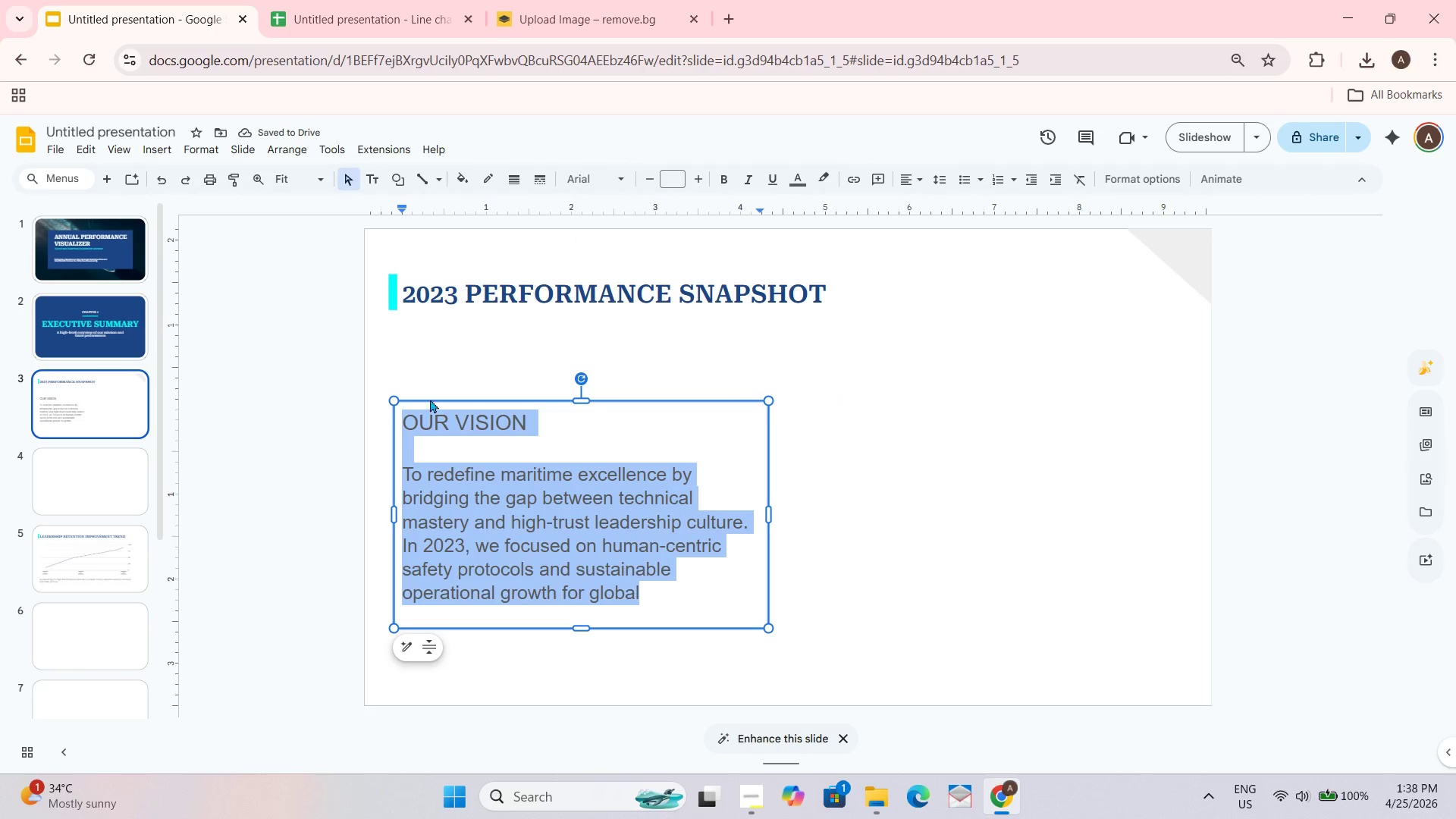 
left_click_drag(start_coordinate=[431, 435], to_coordinate=[437, 437])
 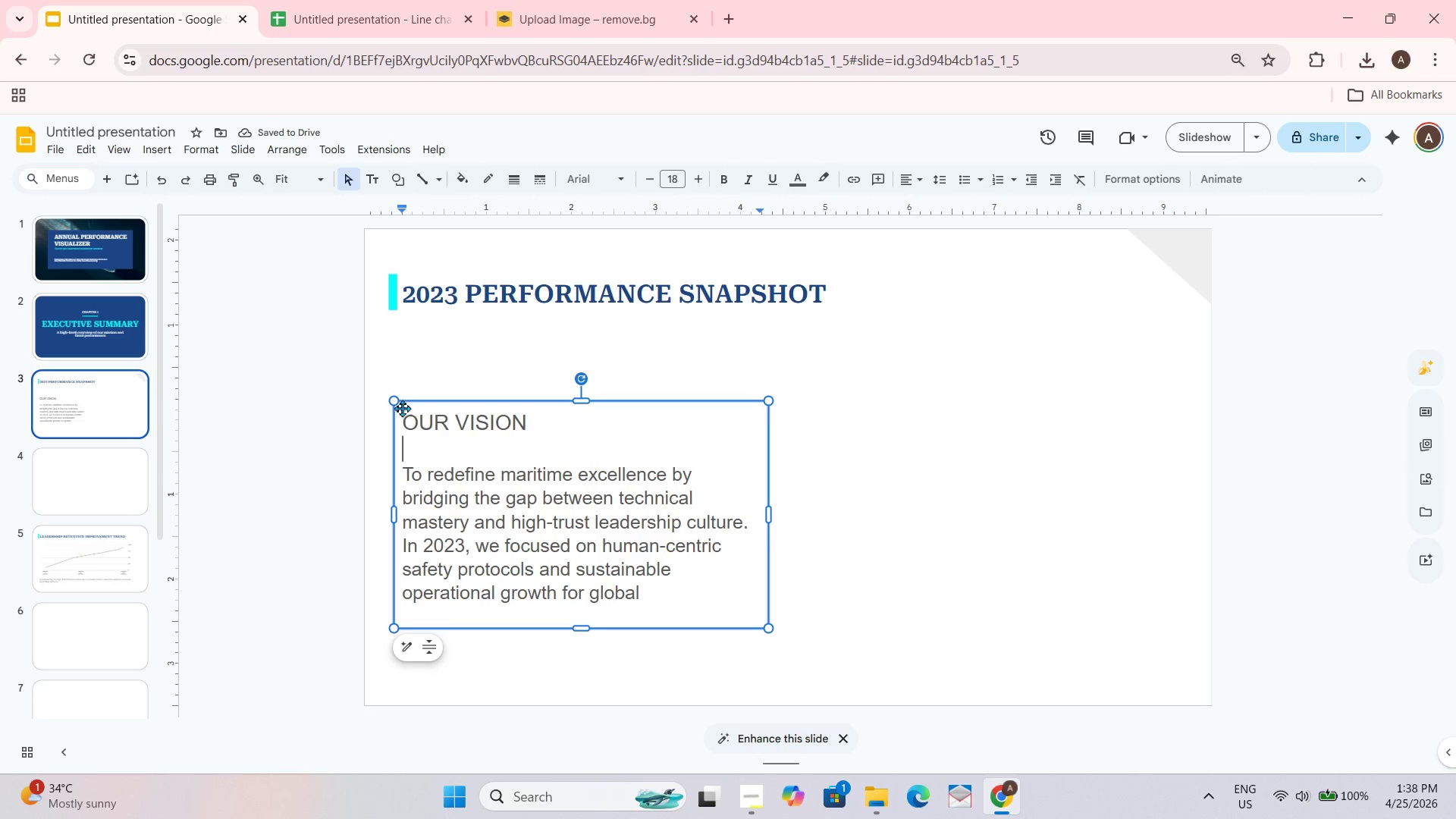 
double_click([401, 408])
 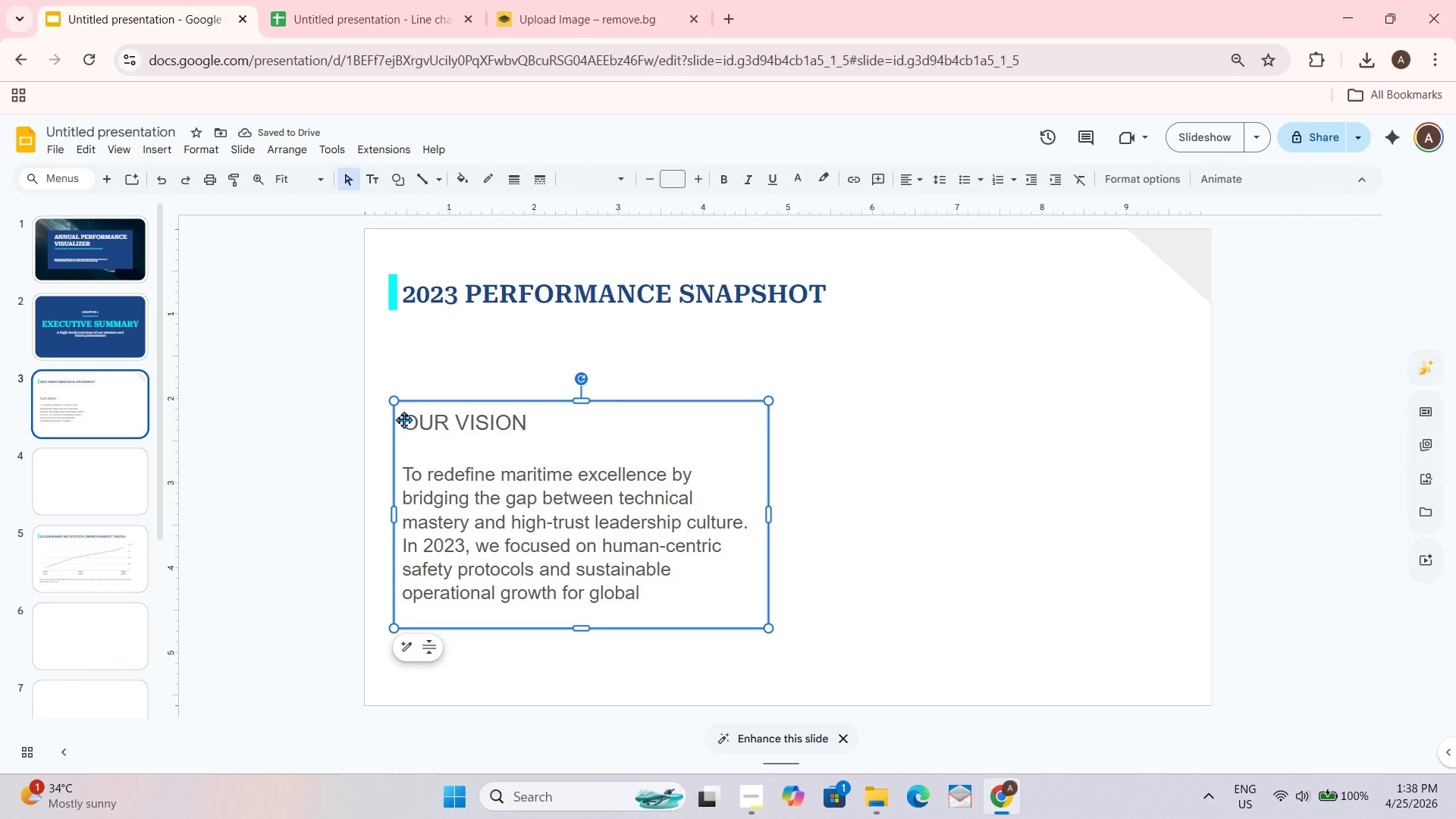 
left_click([403, 419])
 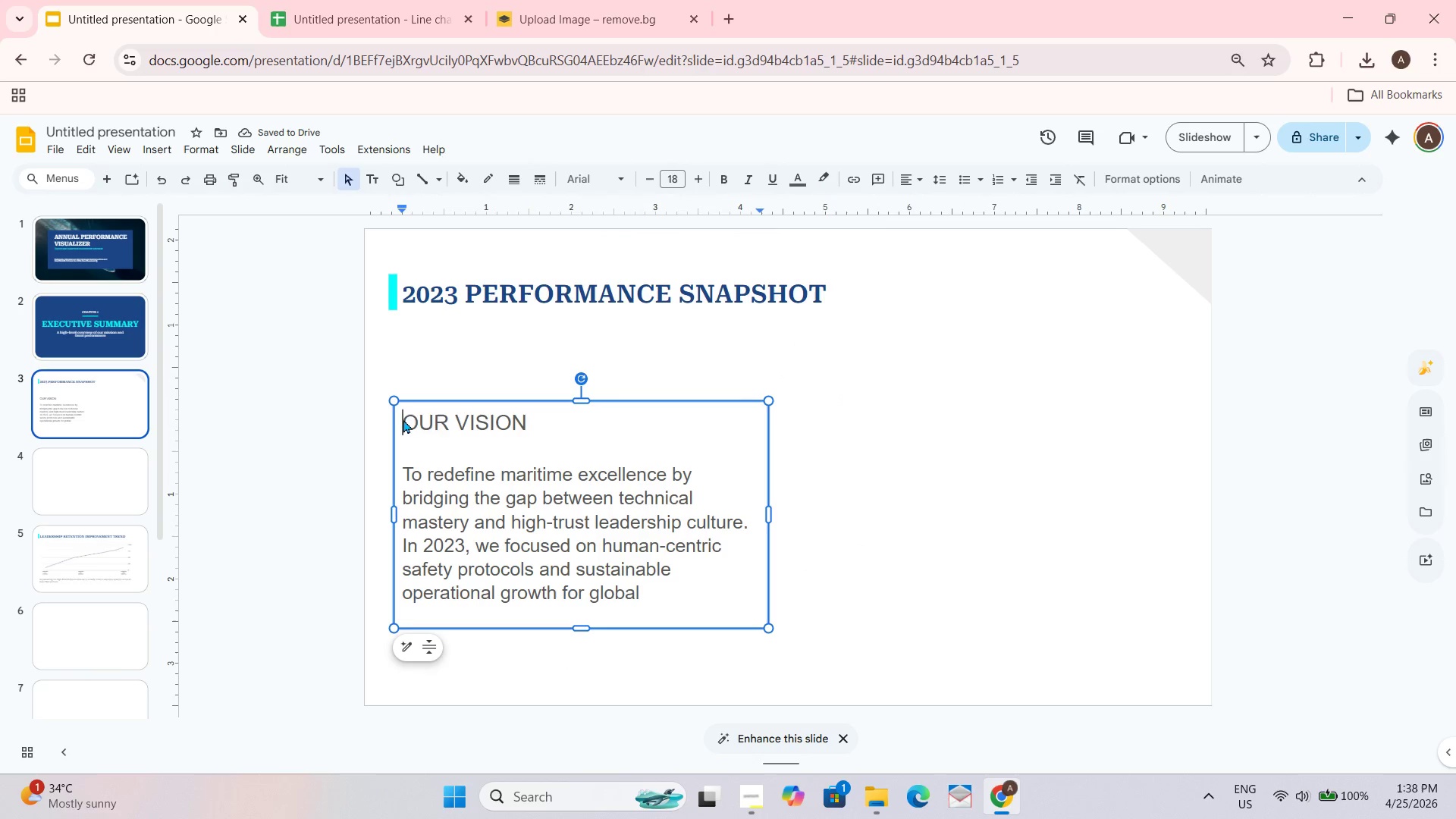 
left_click_drag(start_coordinate=[403, 419], to_coordinate=[673, 594])
 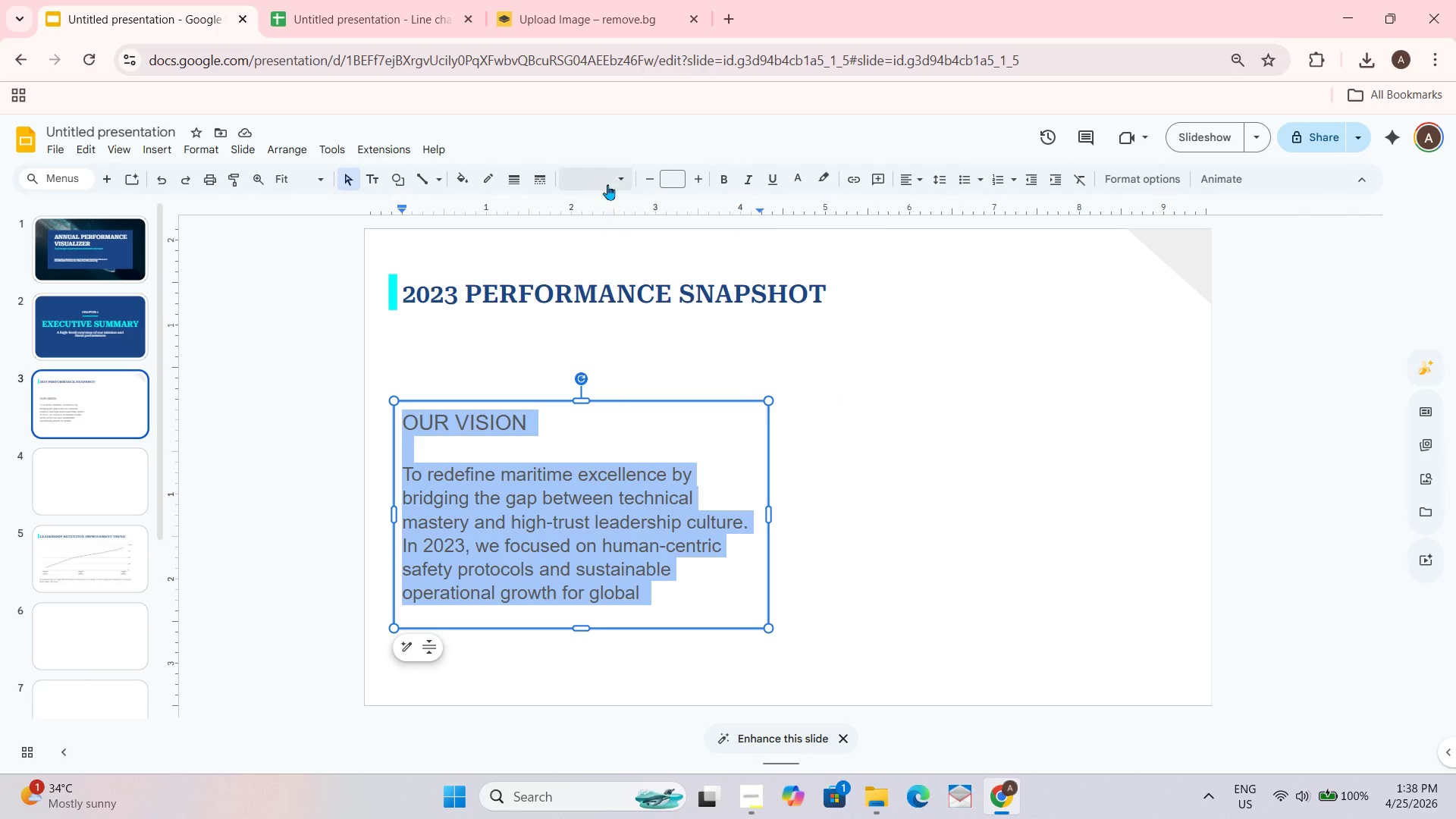 
left_click([610, 184])
 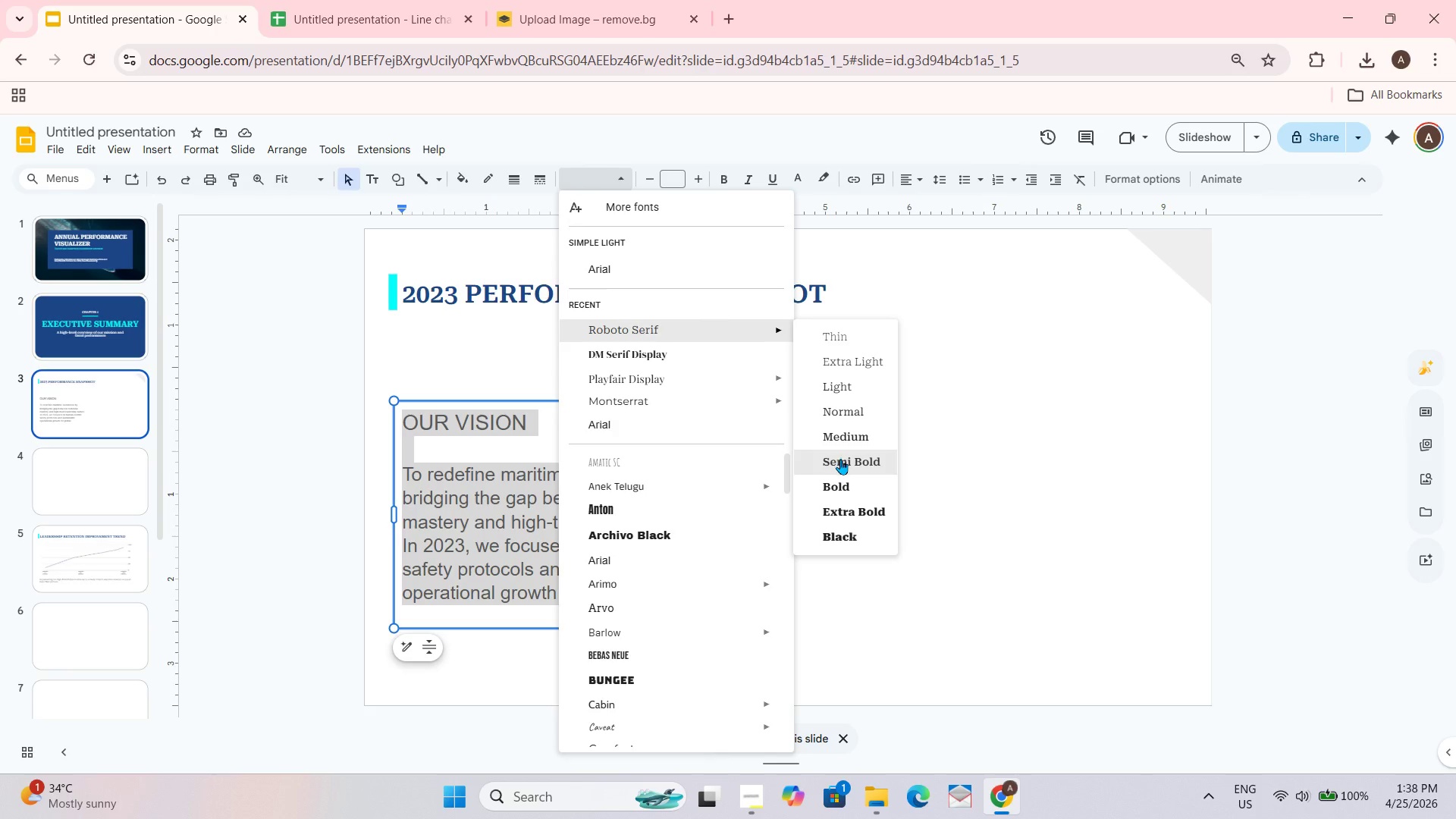 
wait(6.44)
 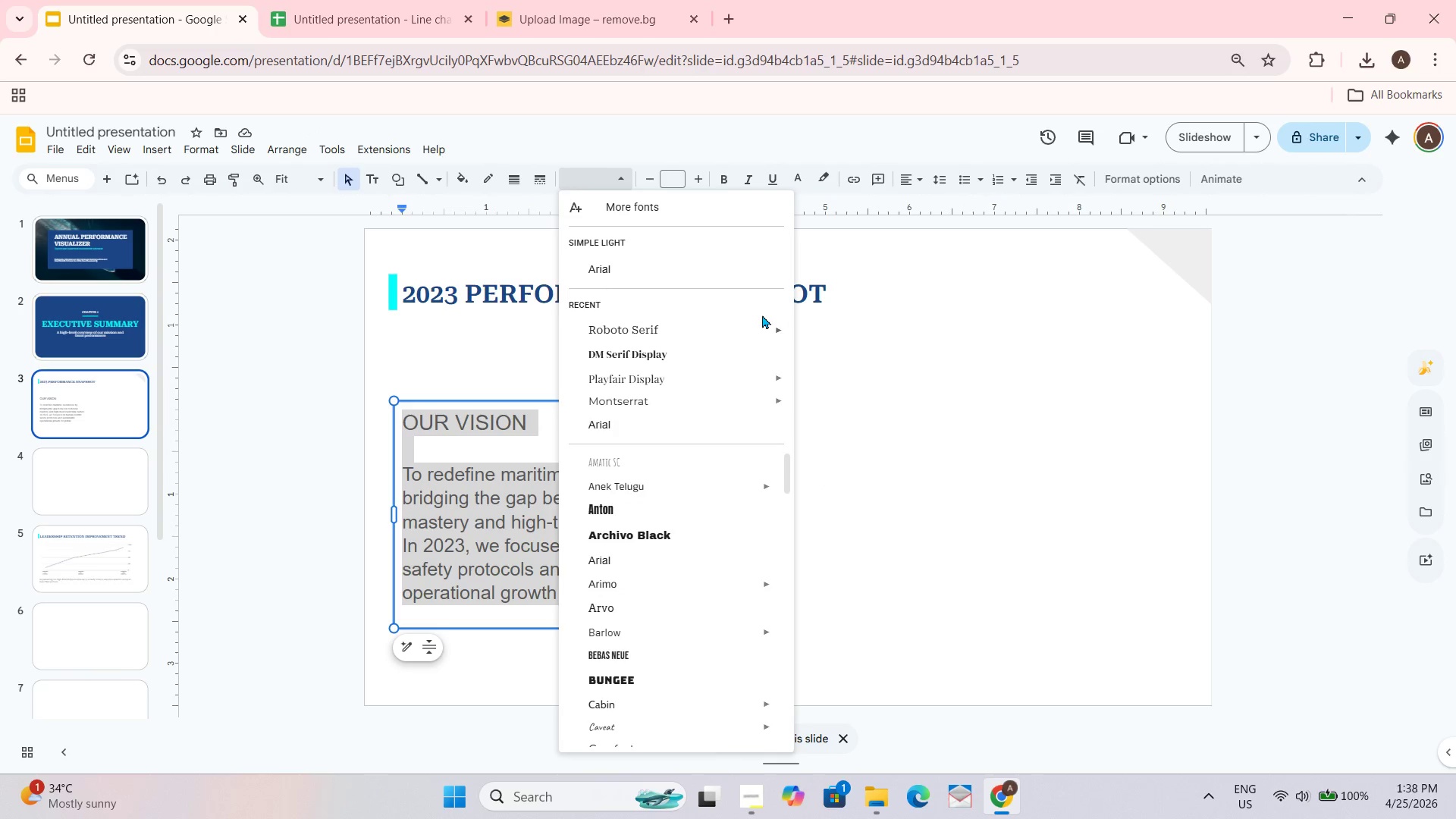 
left_click([855, 440])
 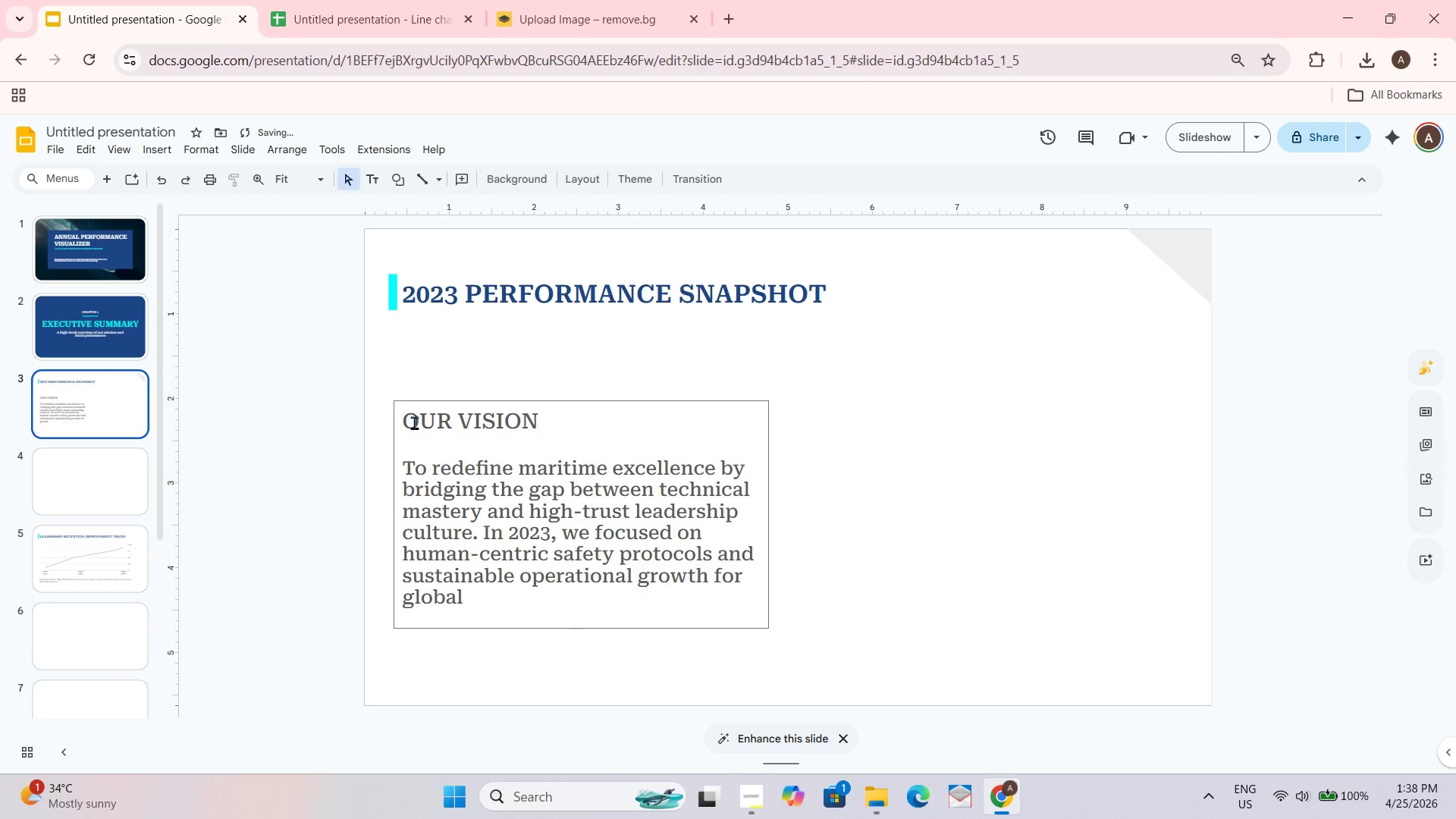 
left_click_drag(start_coordinate=[404, 418], to_coordinate=[561, 598])
 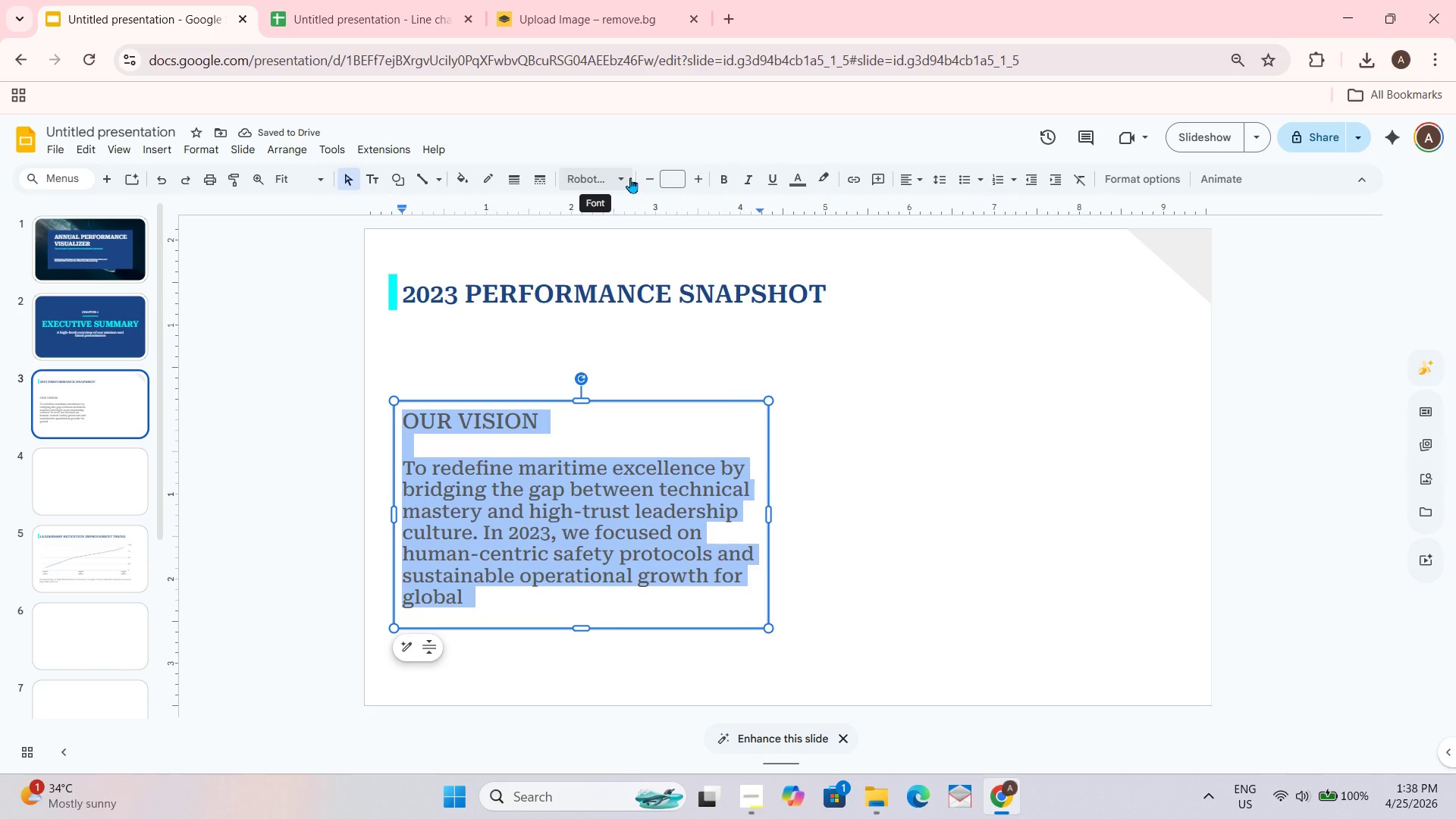 
left_click([613, 176])
 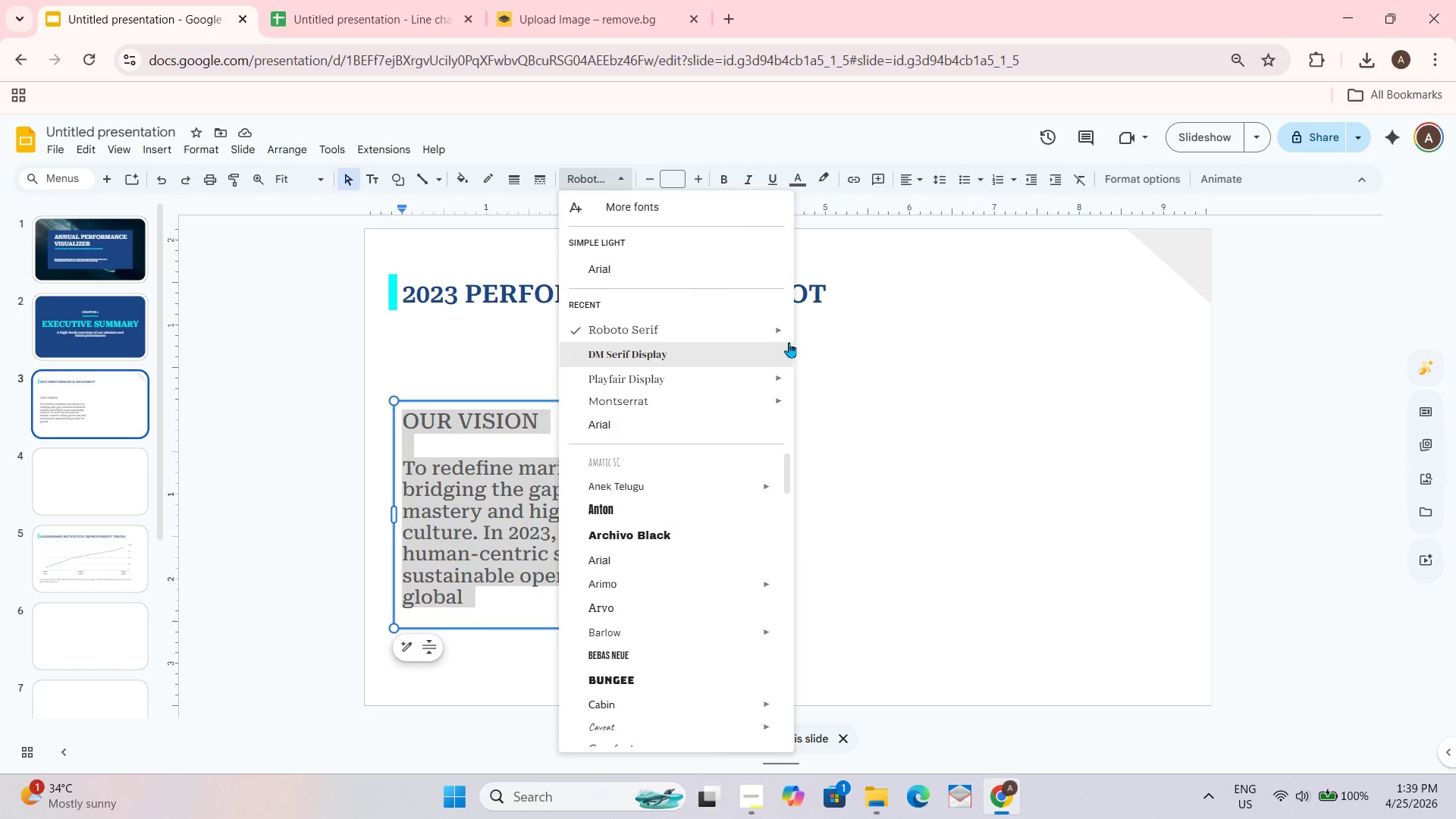 
left_click([834, 409])
 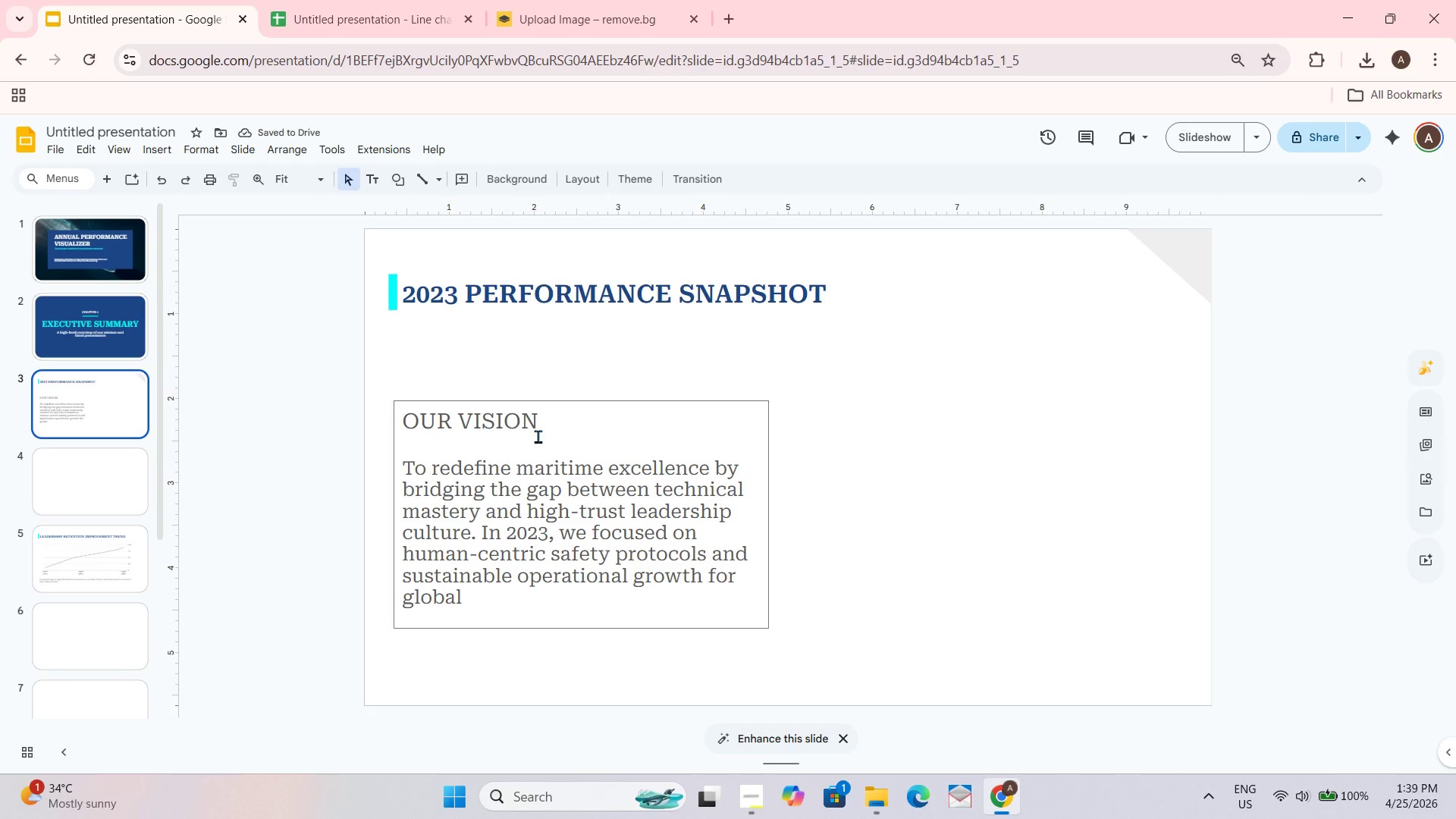 
left_click_drag(start_coordinate=[544, 436], to_coordinate=[400, 424])
 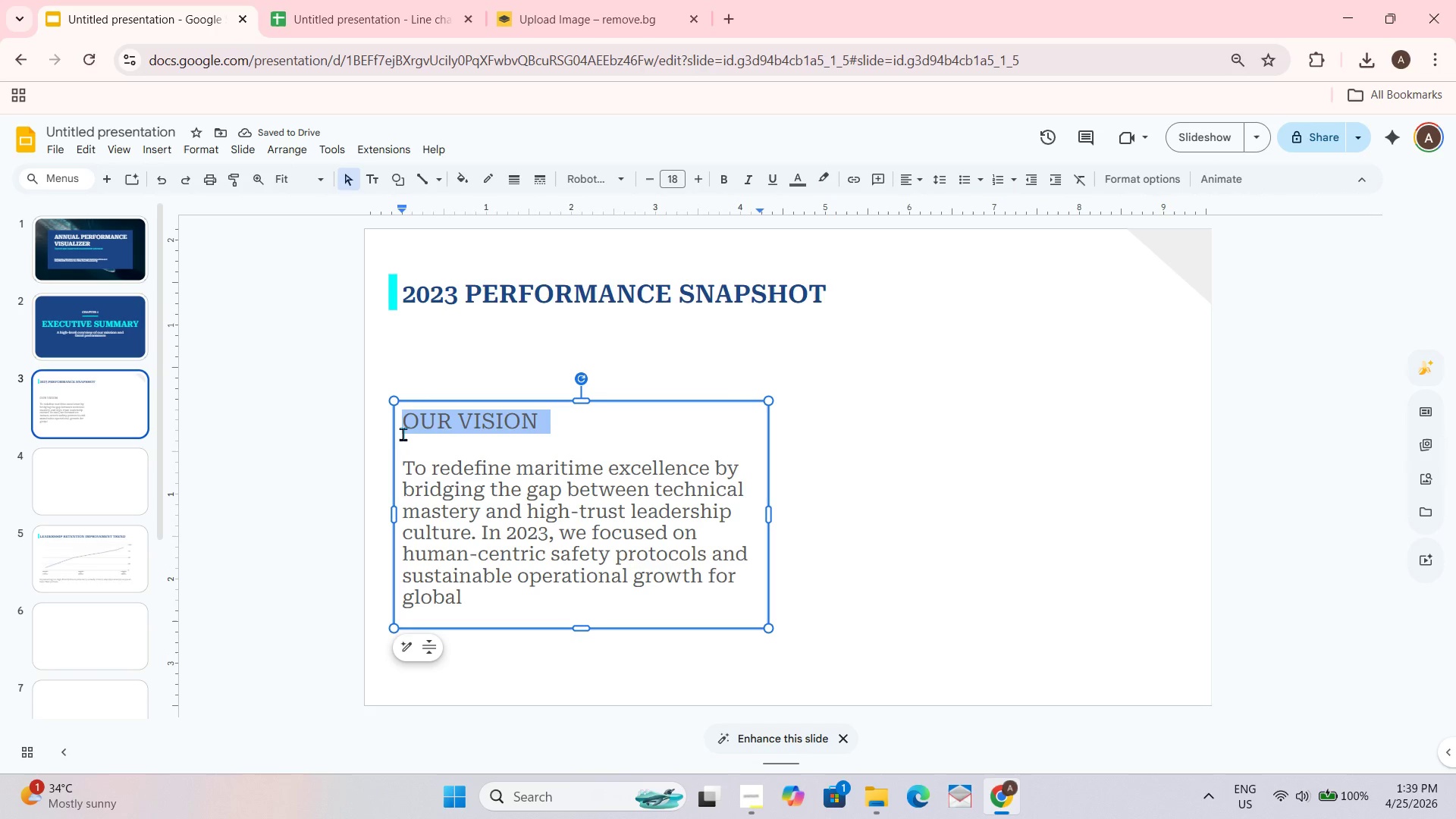 
key(Control+B)
 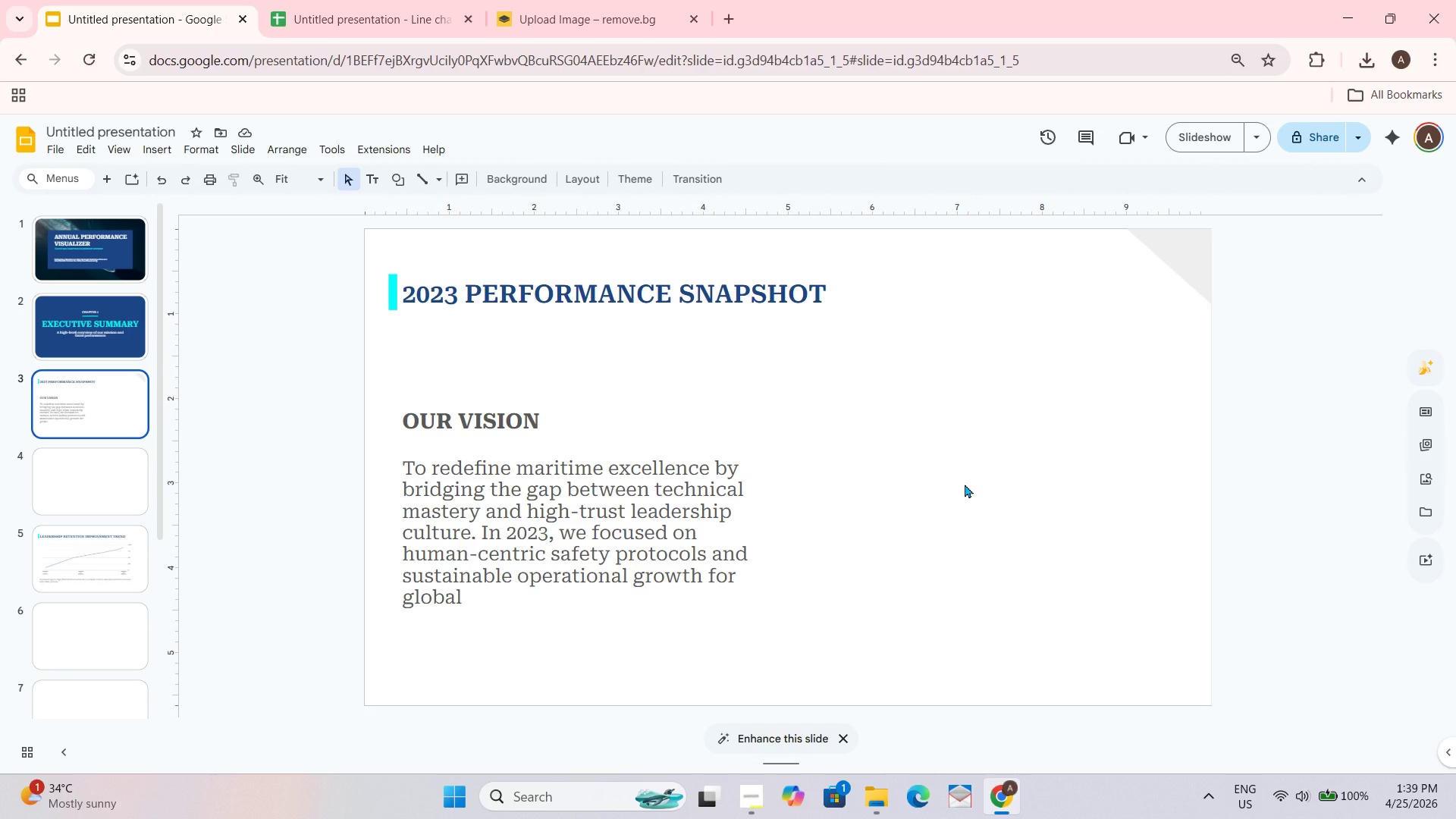 
wait(13.86)
 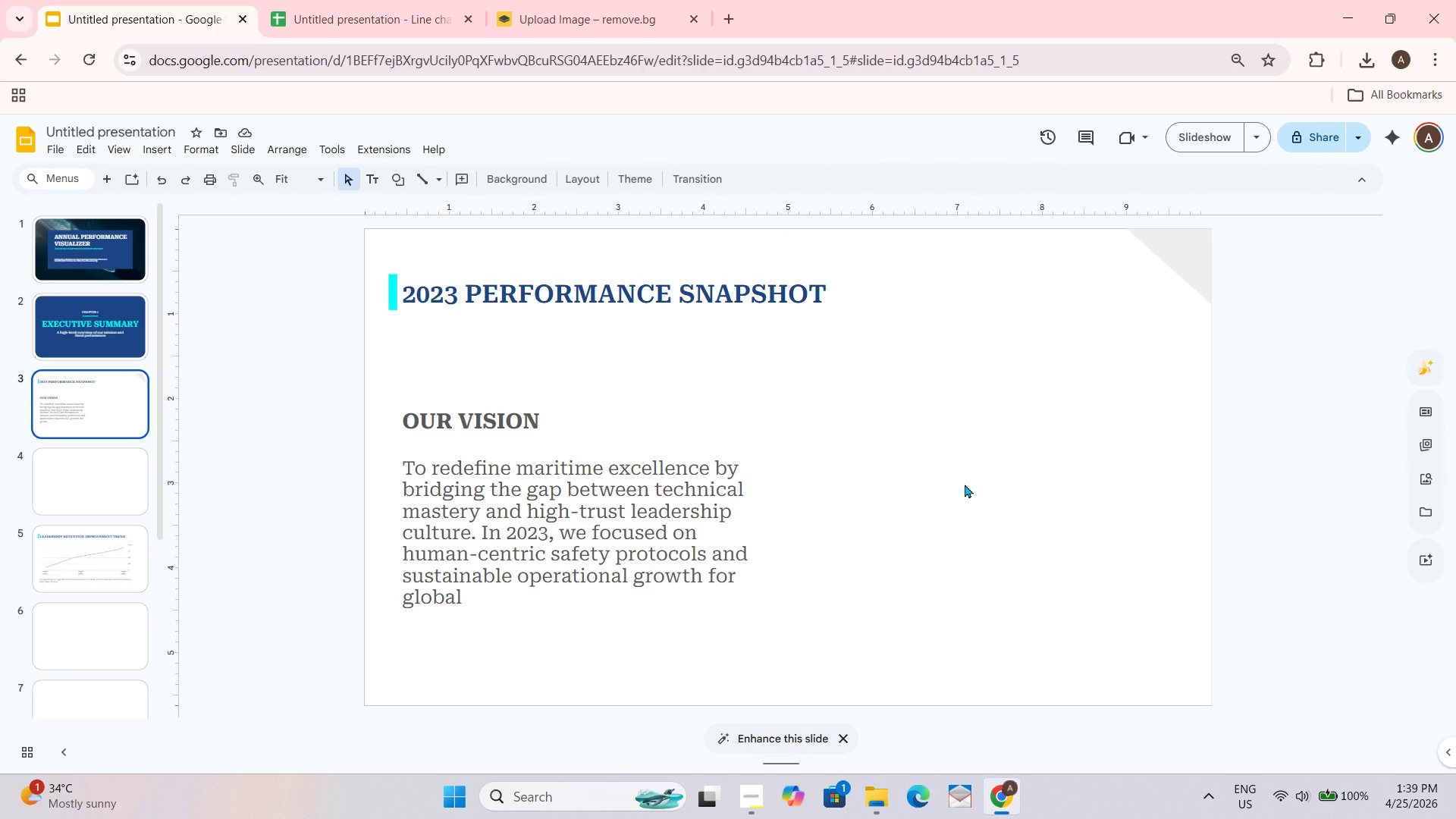 
left_click_drag(start_coordinate=[405, 462], to_coordinate=[488, 598])
 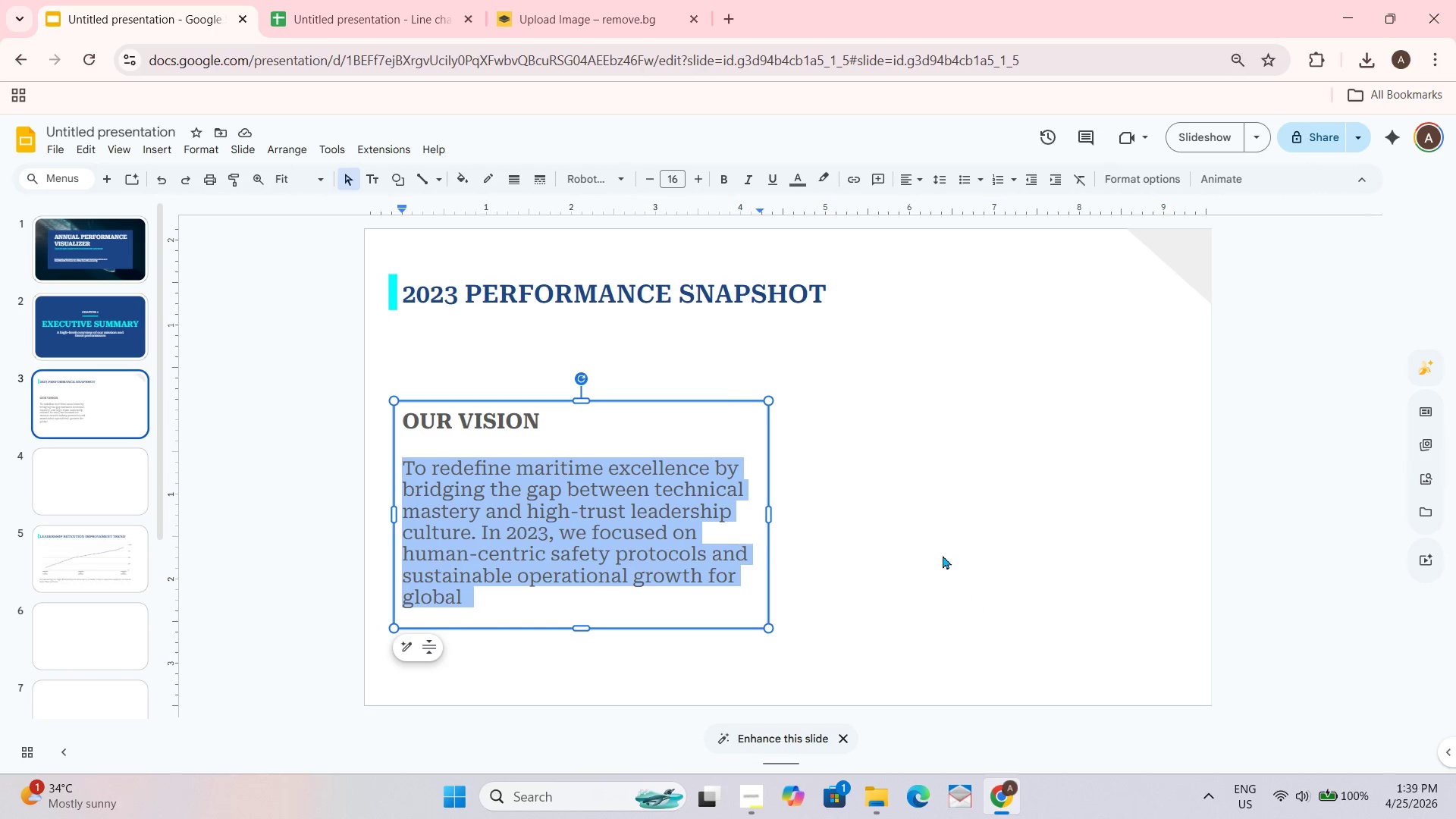 
left_click_drag(start_coordinate=[940, 552], to_coordinate=[940, 548])
 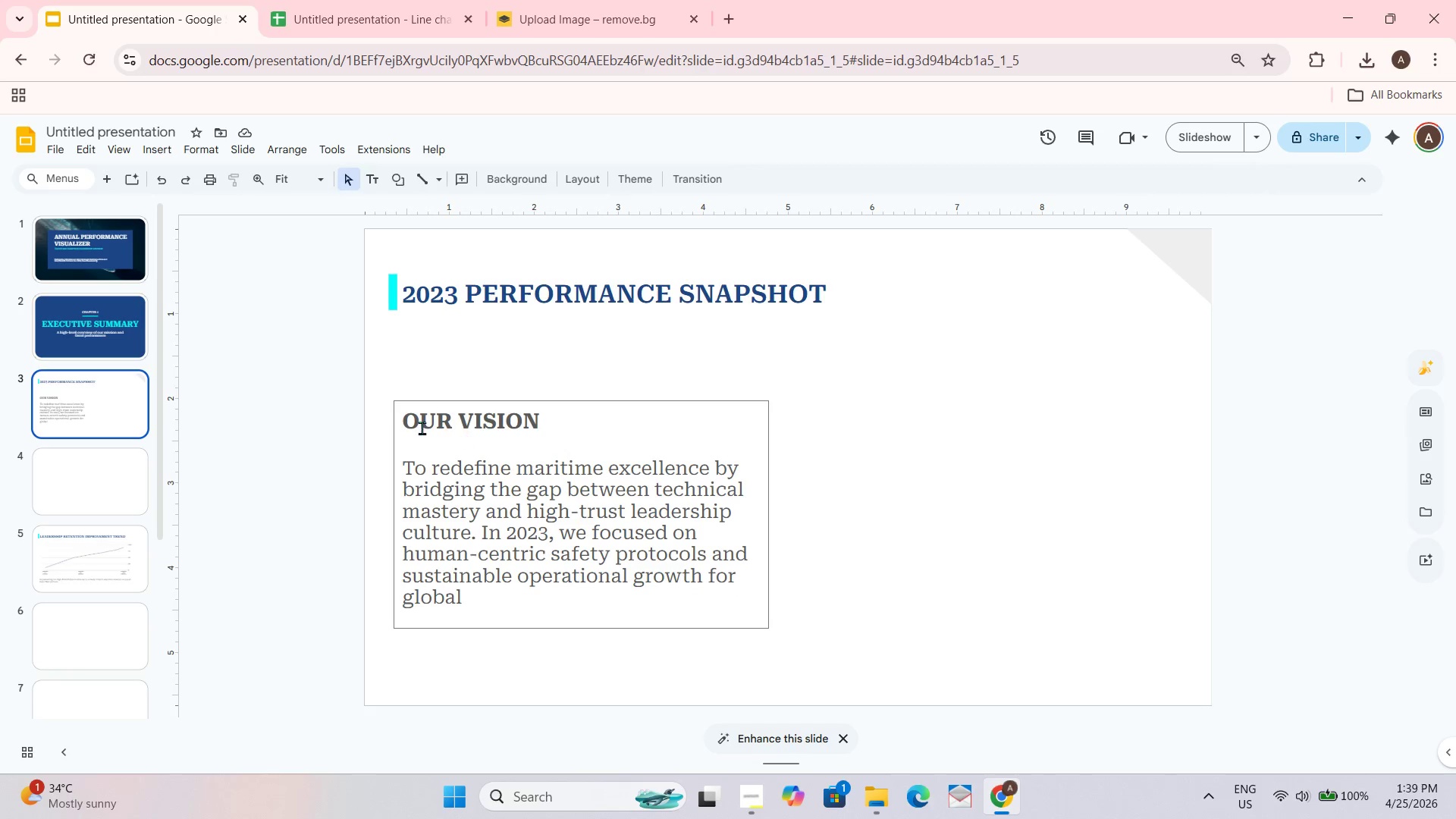 
left_click_drag(start_coordinate=[403, 468], to_coordinate=[696, 611])
 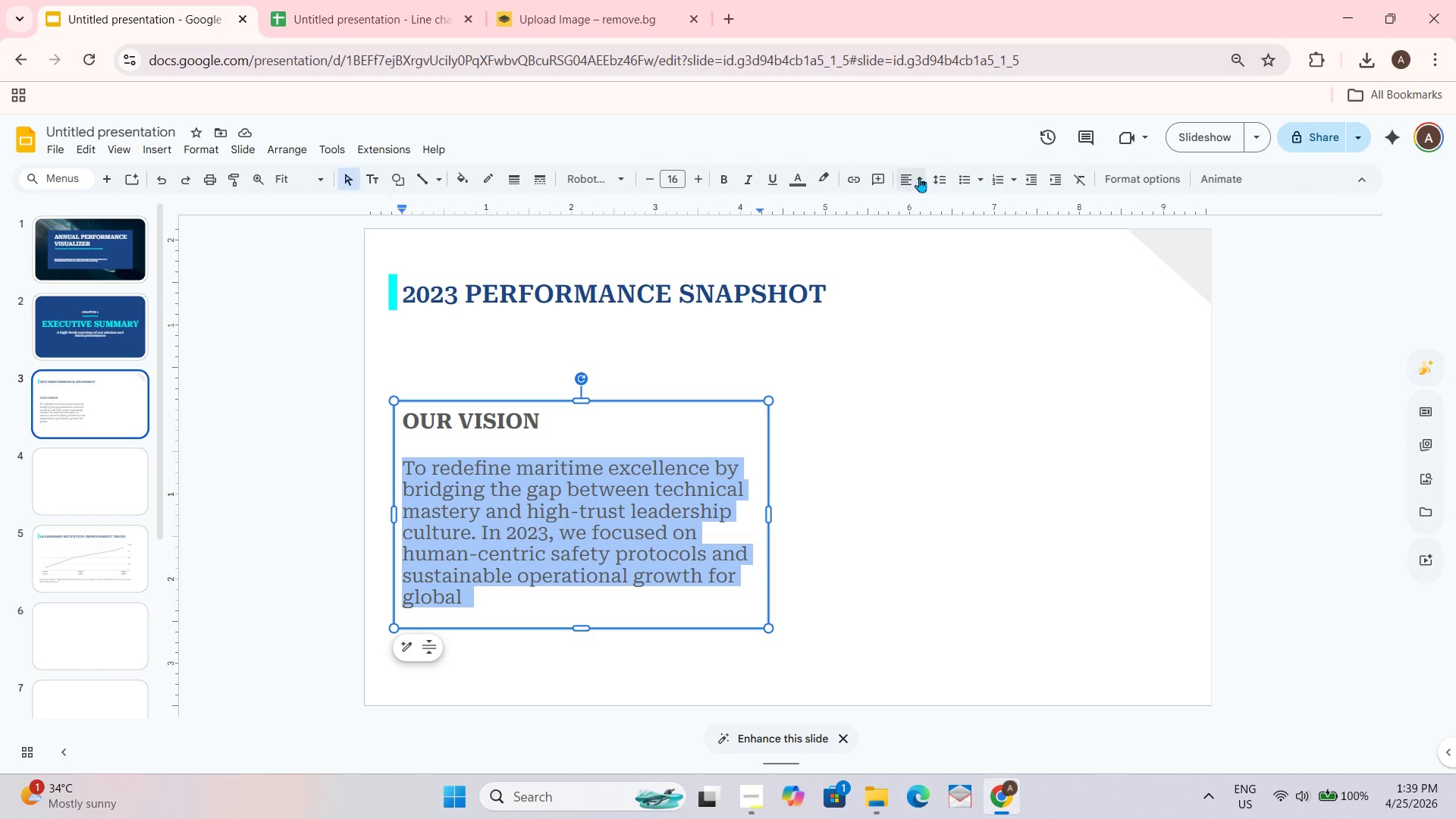 
left_click([913, 170])
 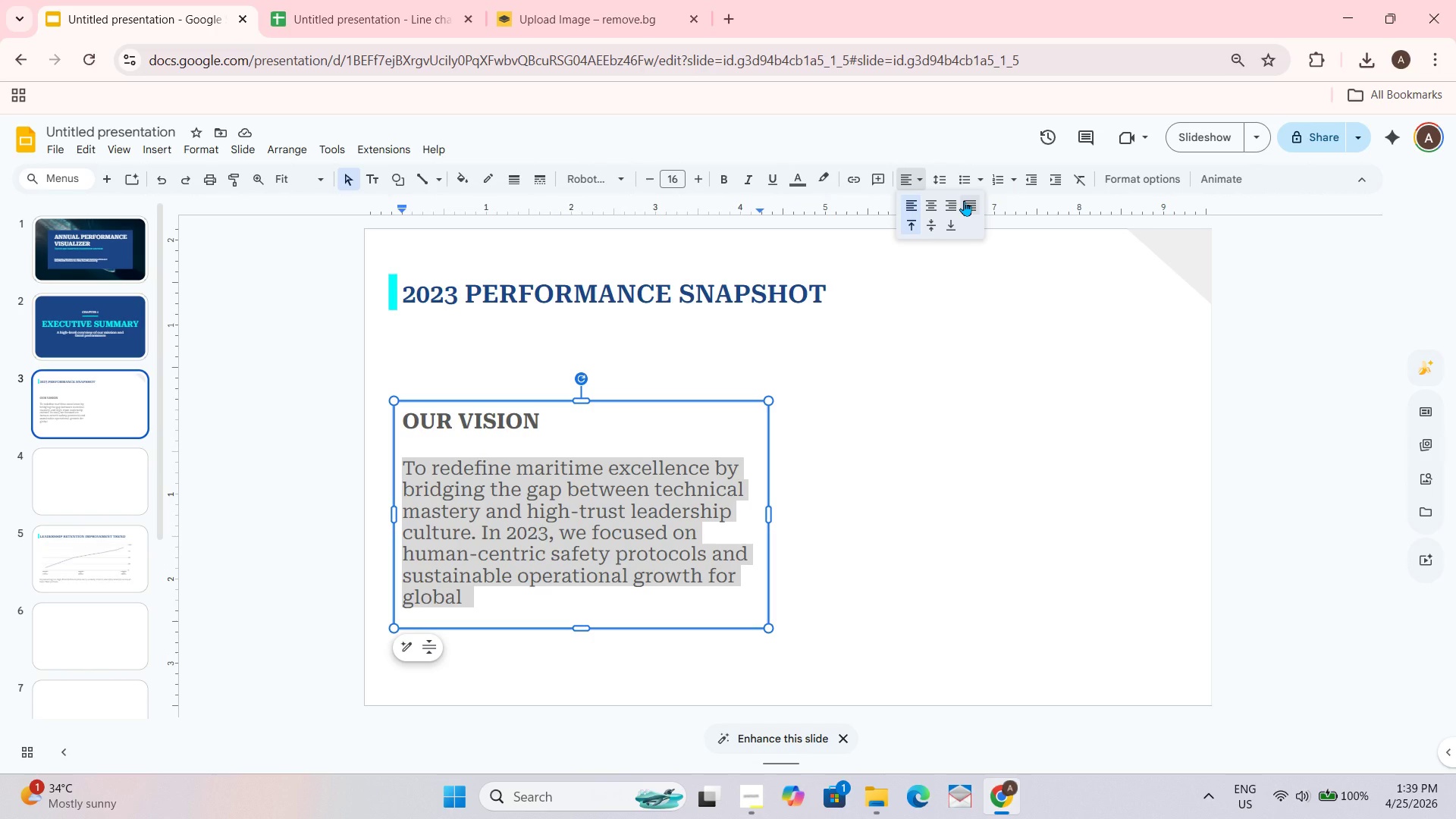 
left_click([964, 200])
 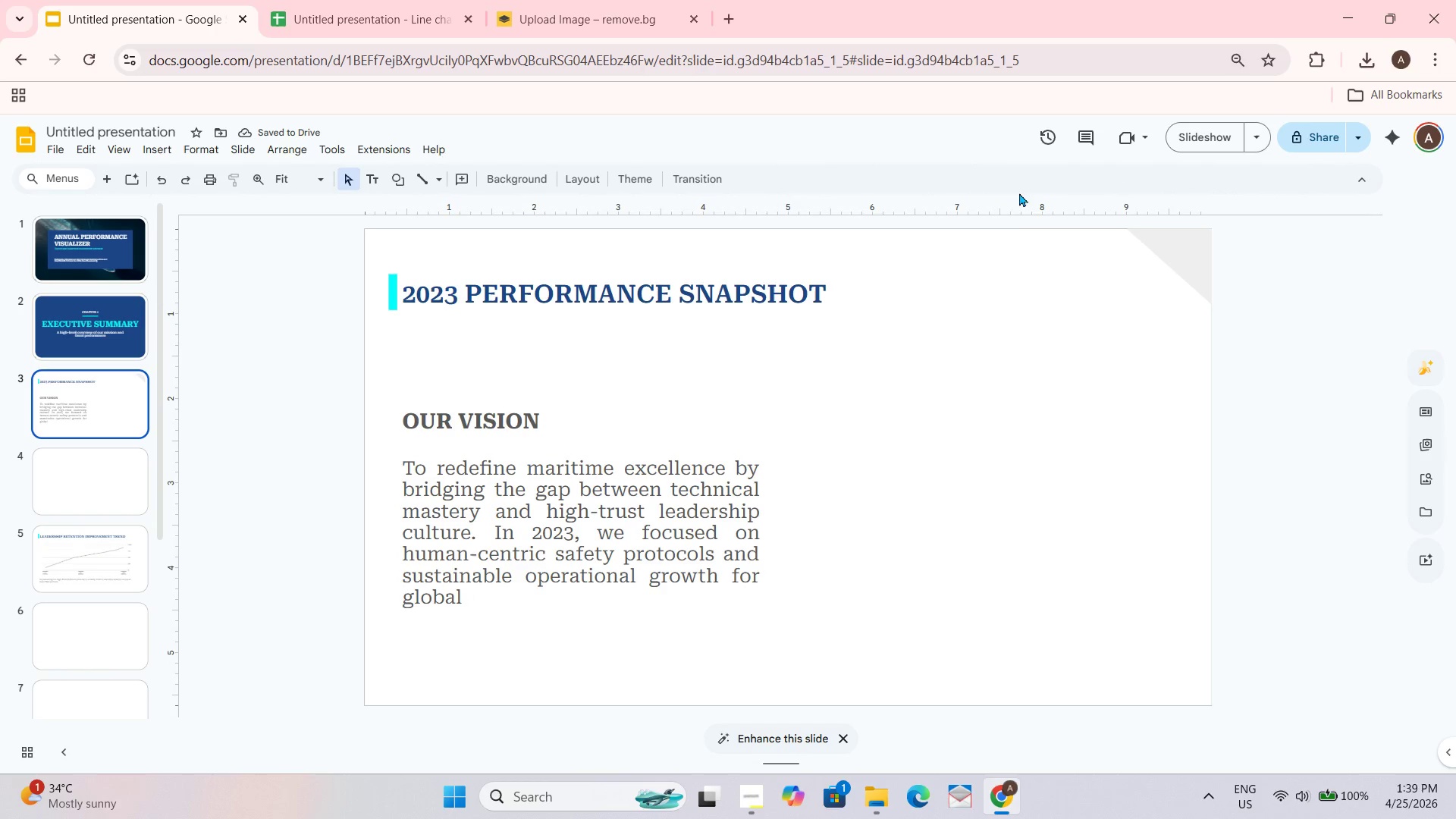 
wait(8.67)
 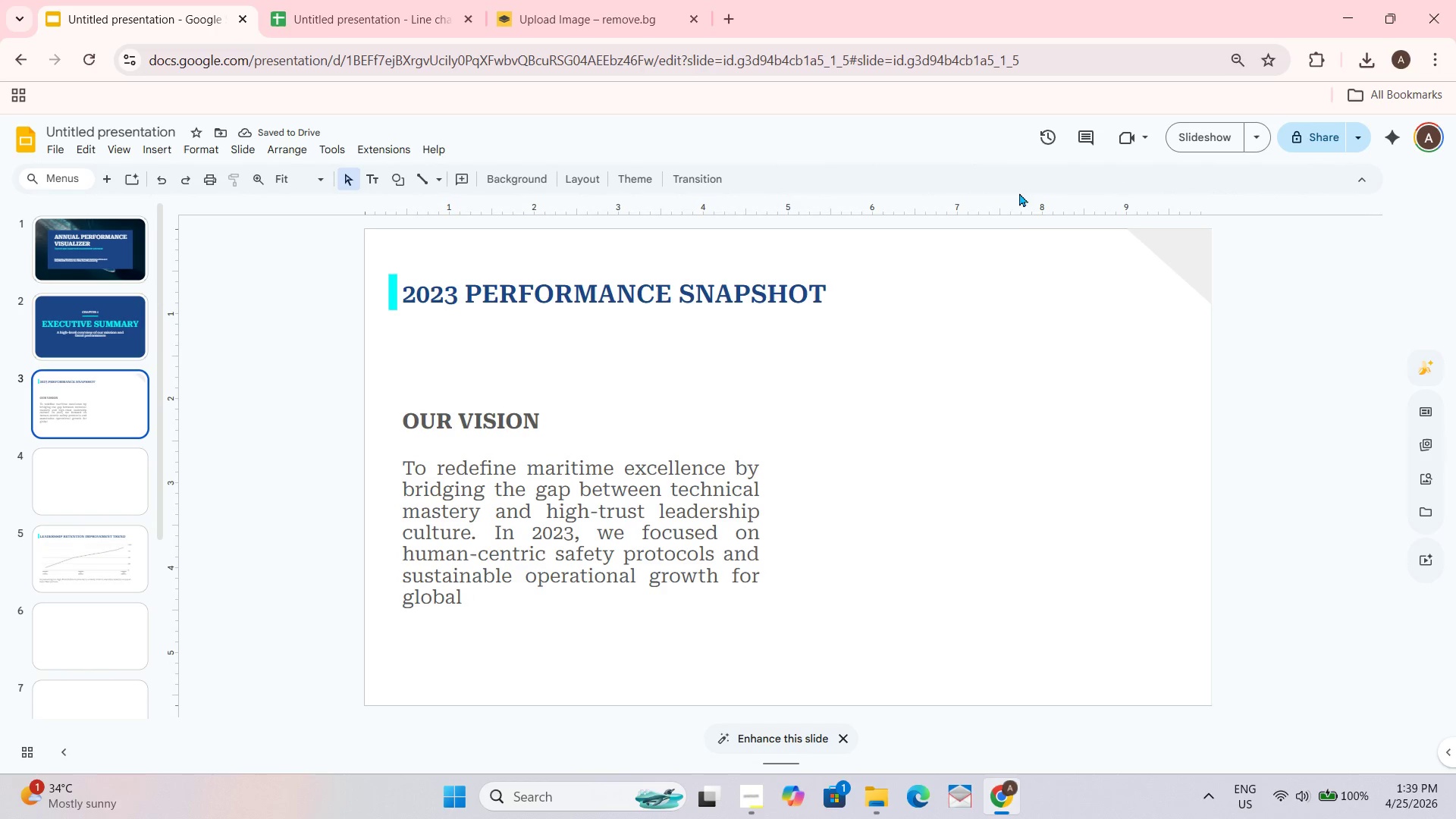 
left_click_drag(start_coordinate=[772, 409], to_coordinate=[764, 413])
 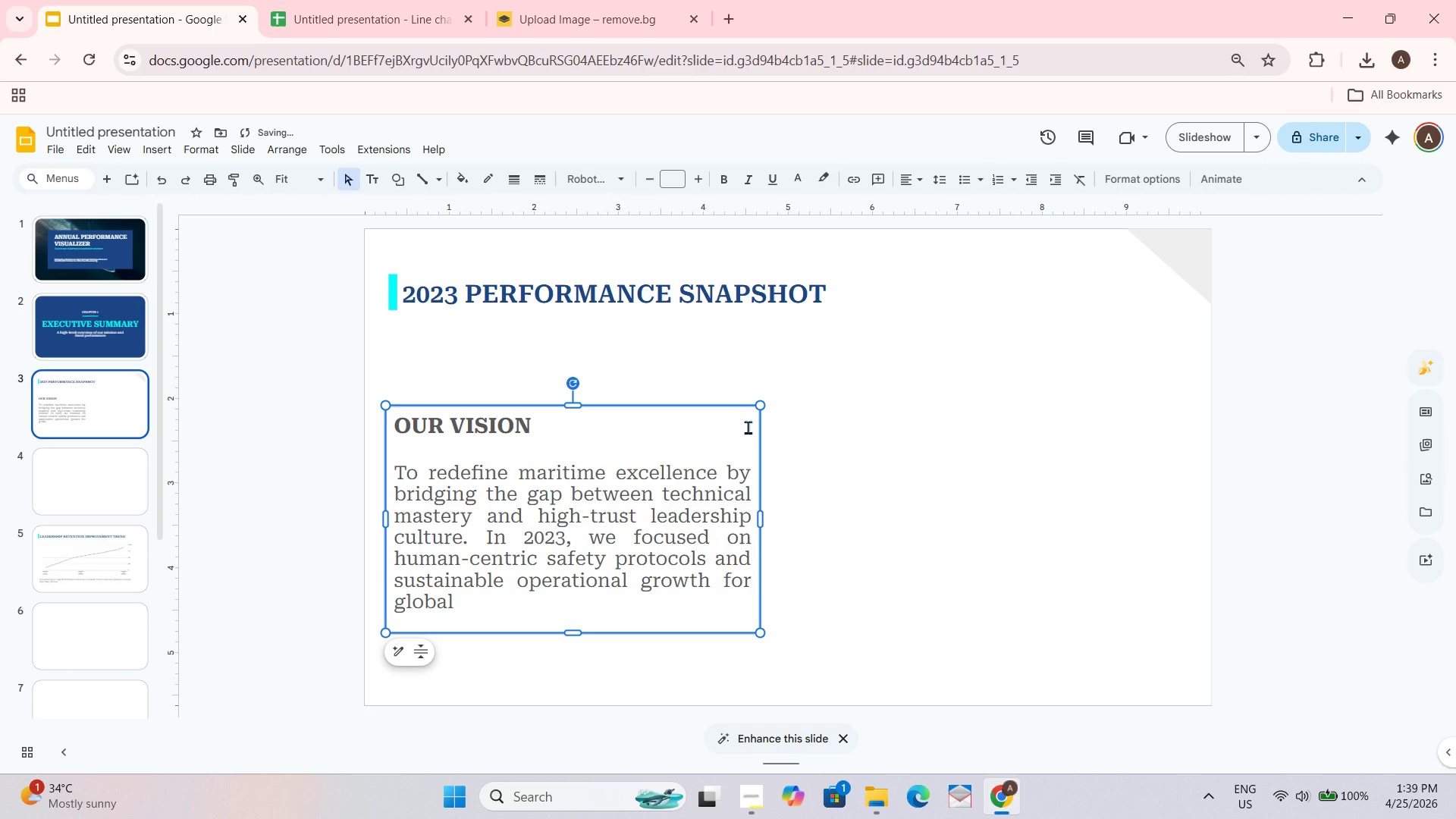 
key(Control+Z)
 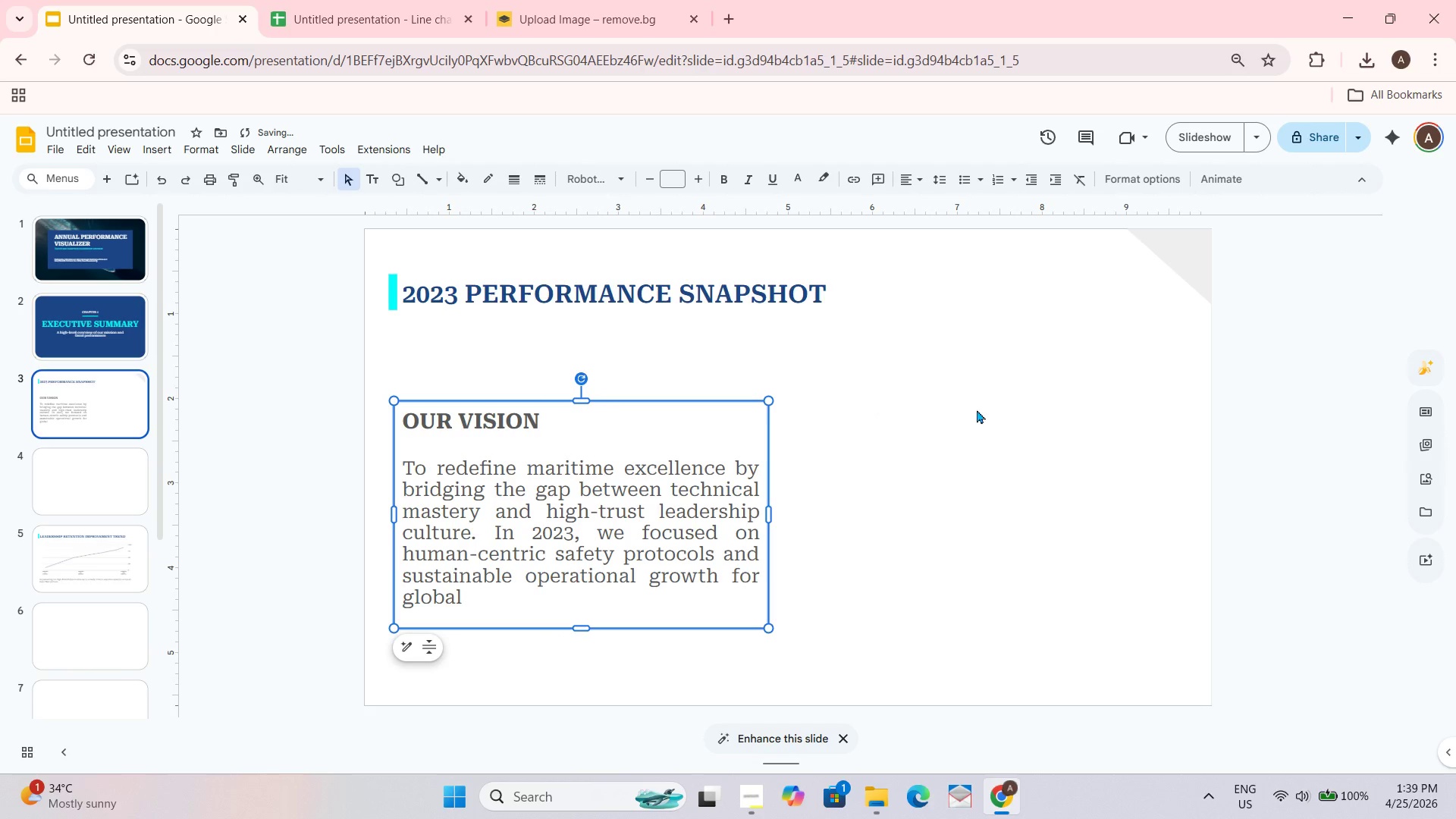 
key(Control+ControlLeft)
 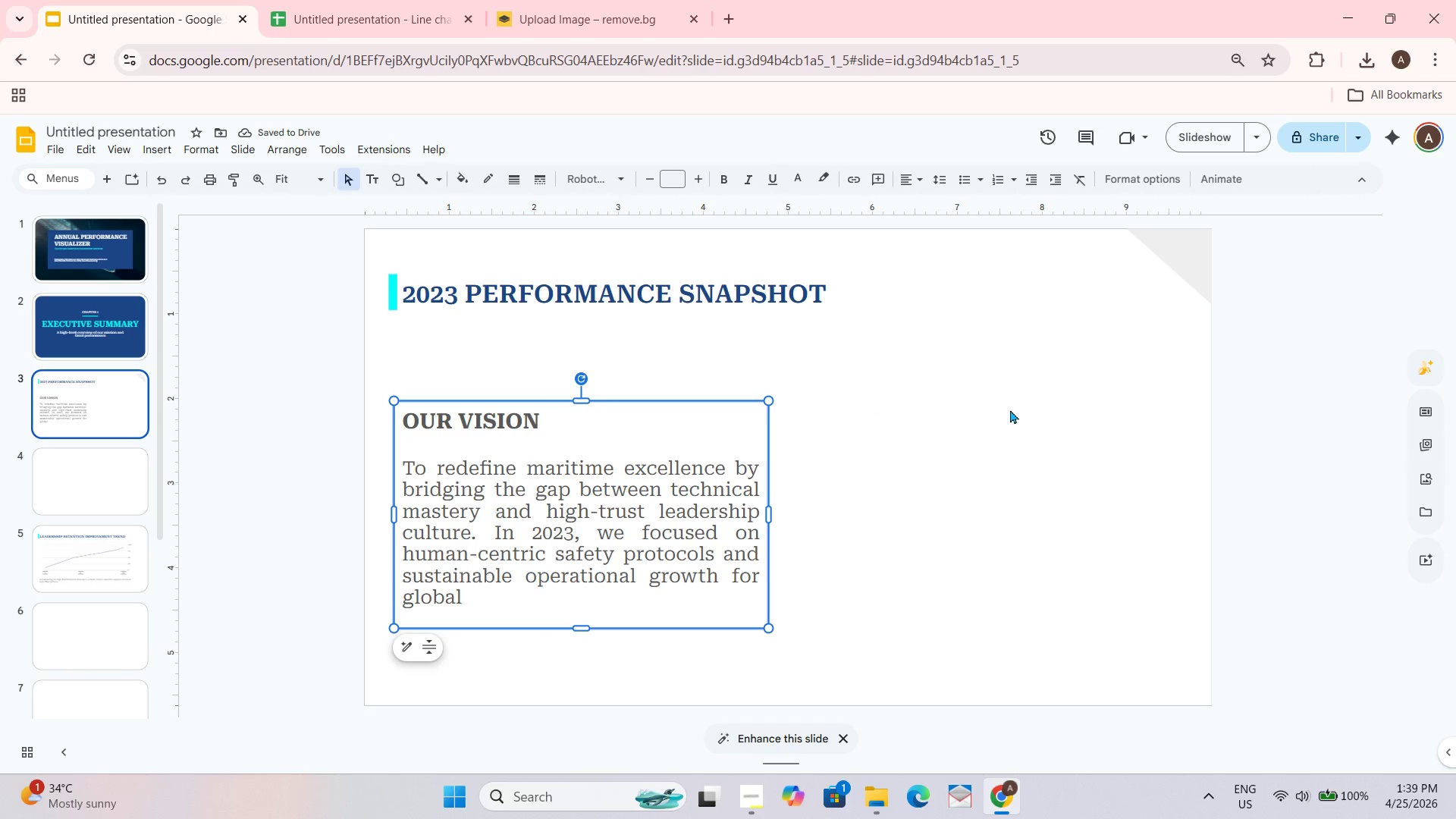 
key(Control+D)
 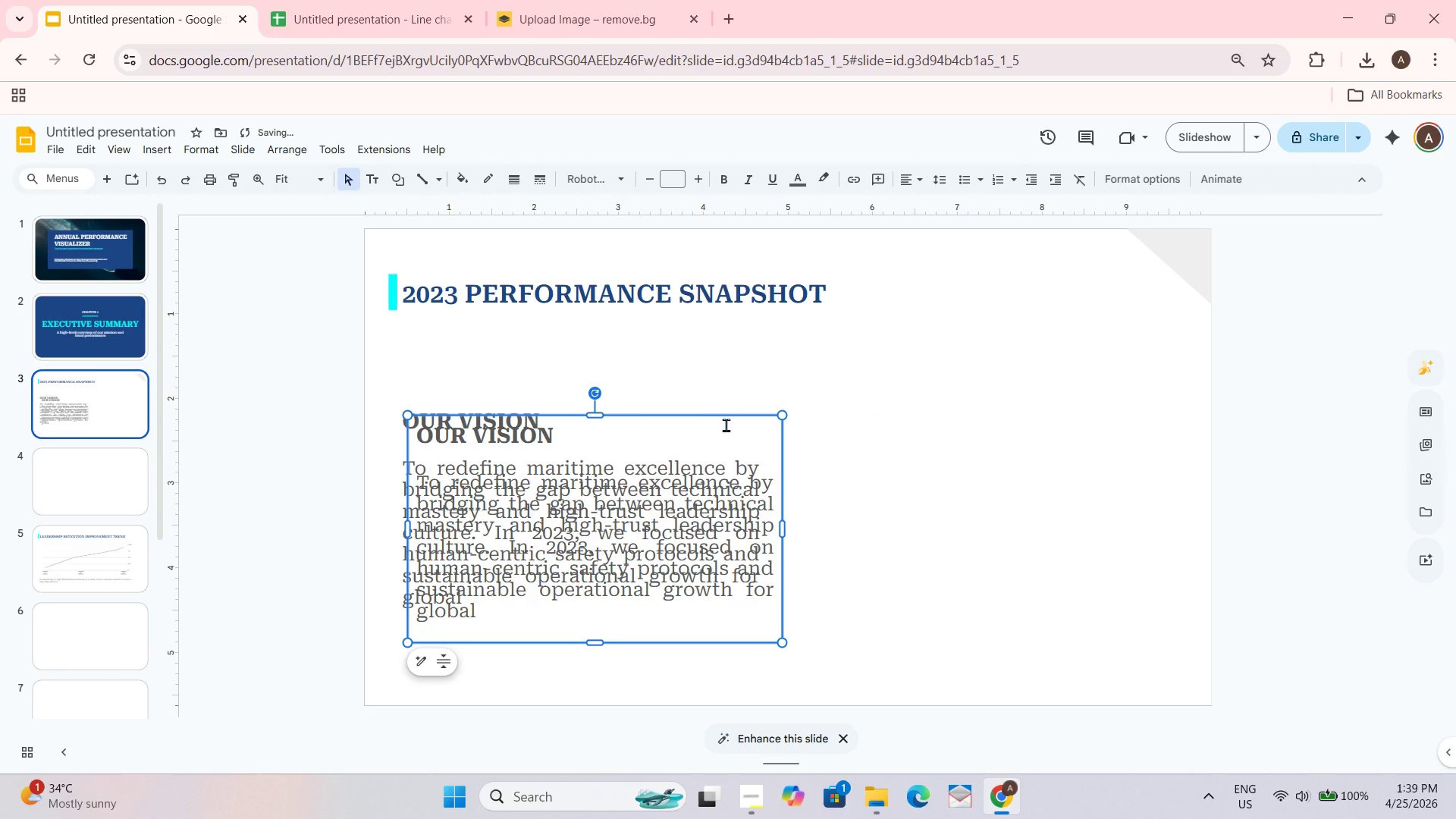 
left_click_drag(start_coordinate=[731, 417], to_coordinate=[1113, 418])
 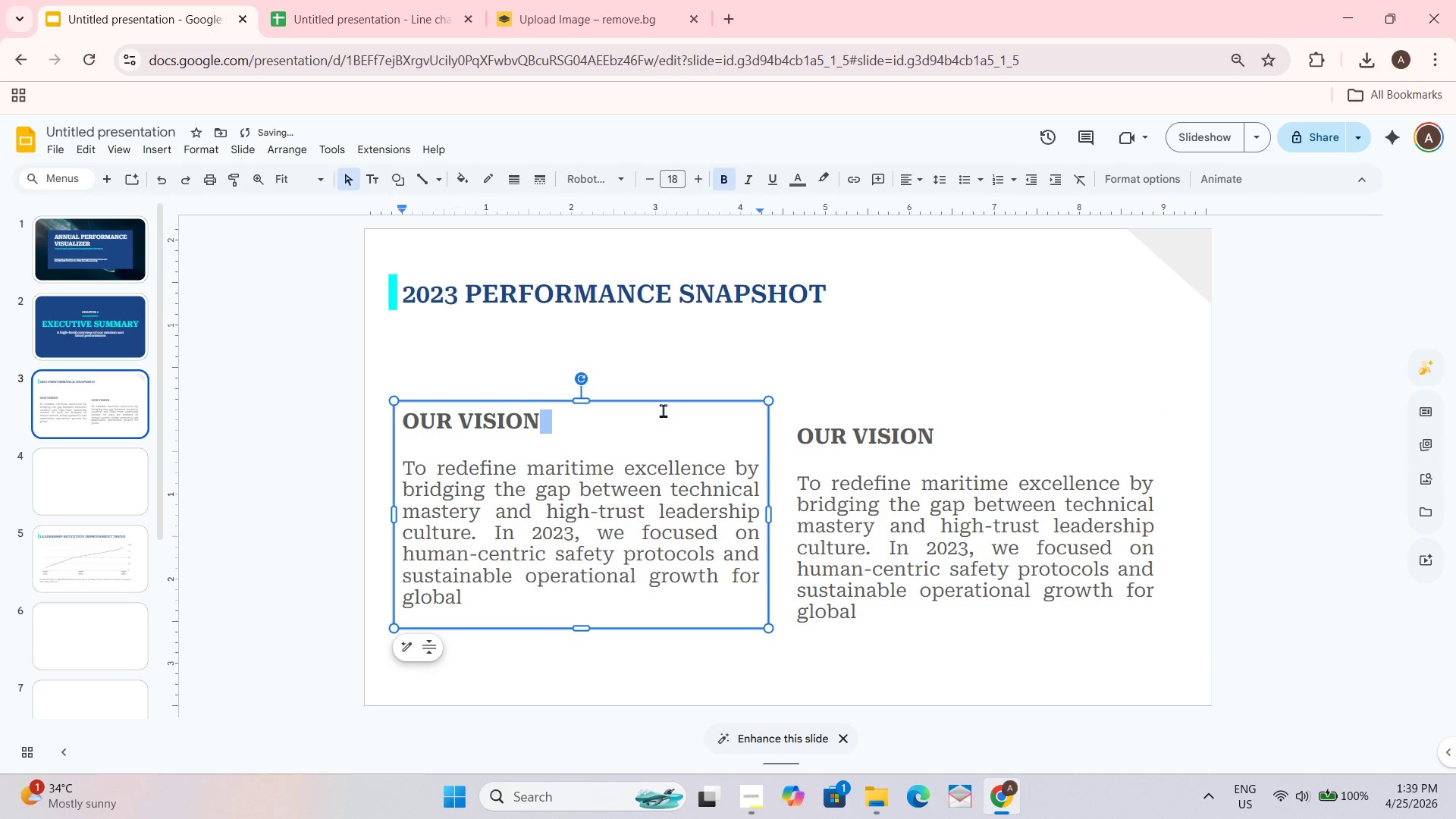 
left_click_drag(start_coordinate=[664, 400], to_coordinate=[665, 374])
 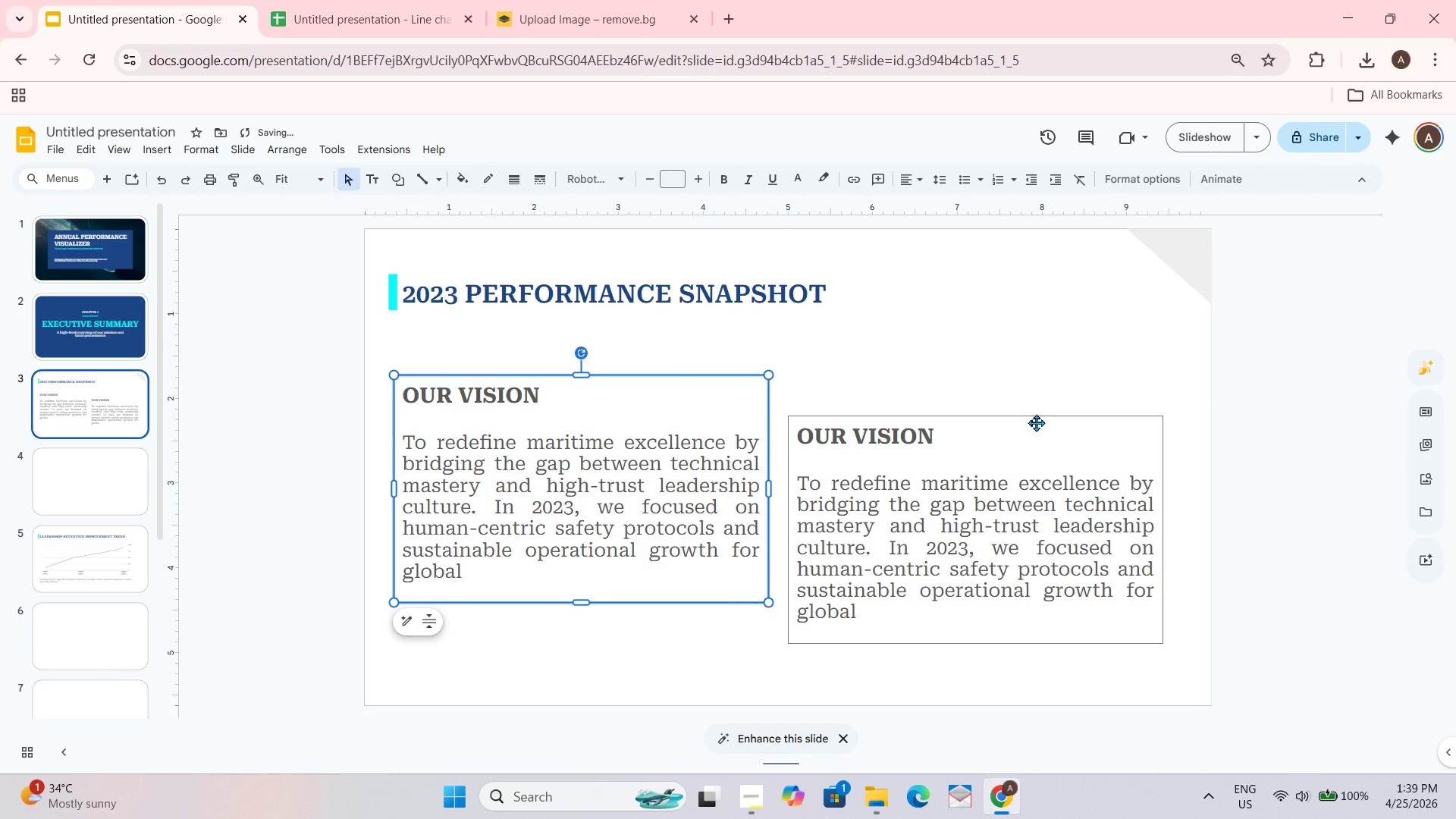 
left_click_drag(start_coordinate=[1036, 416], to_coordinate=[1045, 375])
 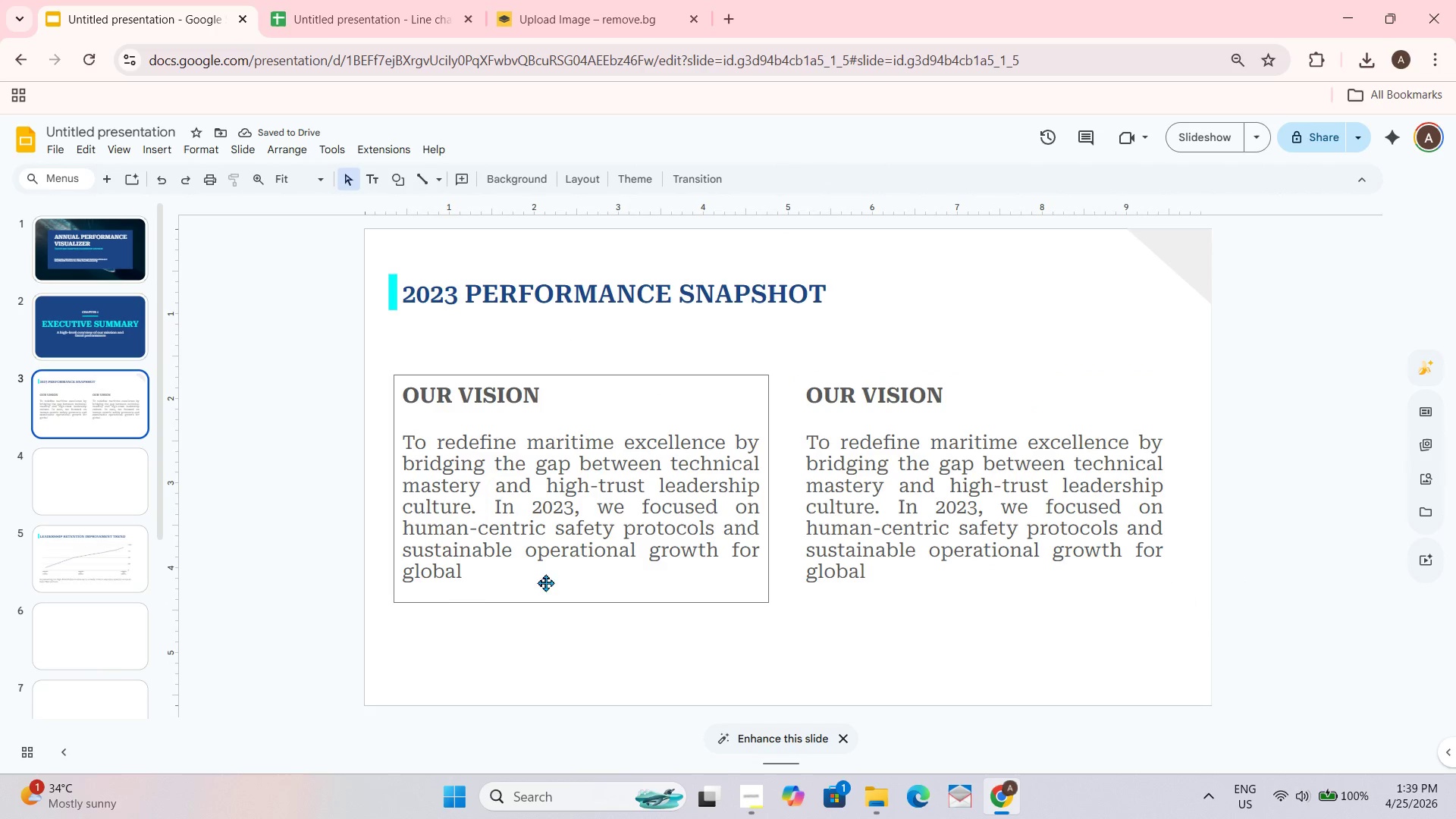 
wait(5.42)
 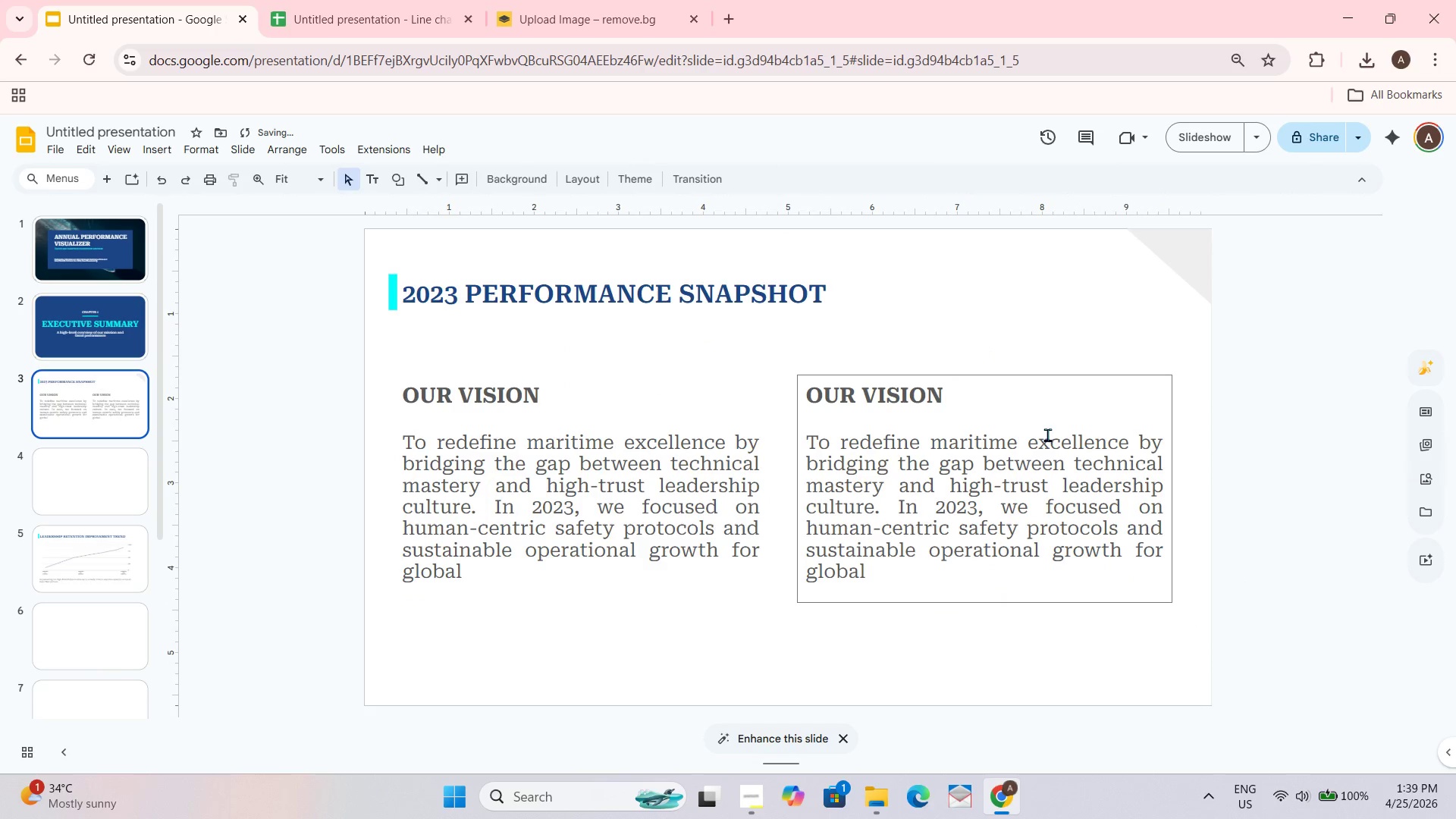 
double_click([467, 571])
 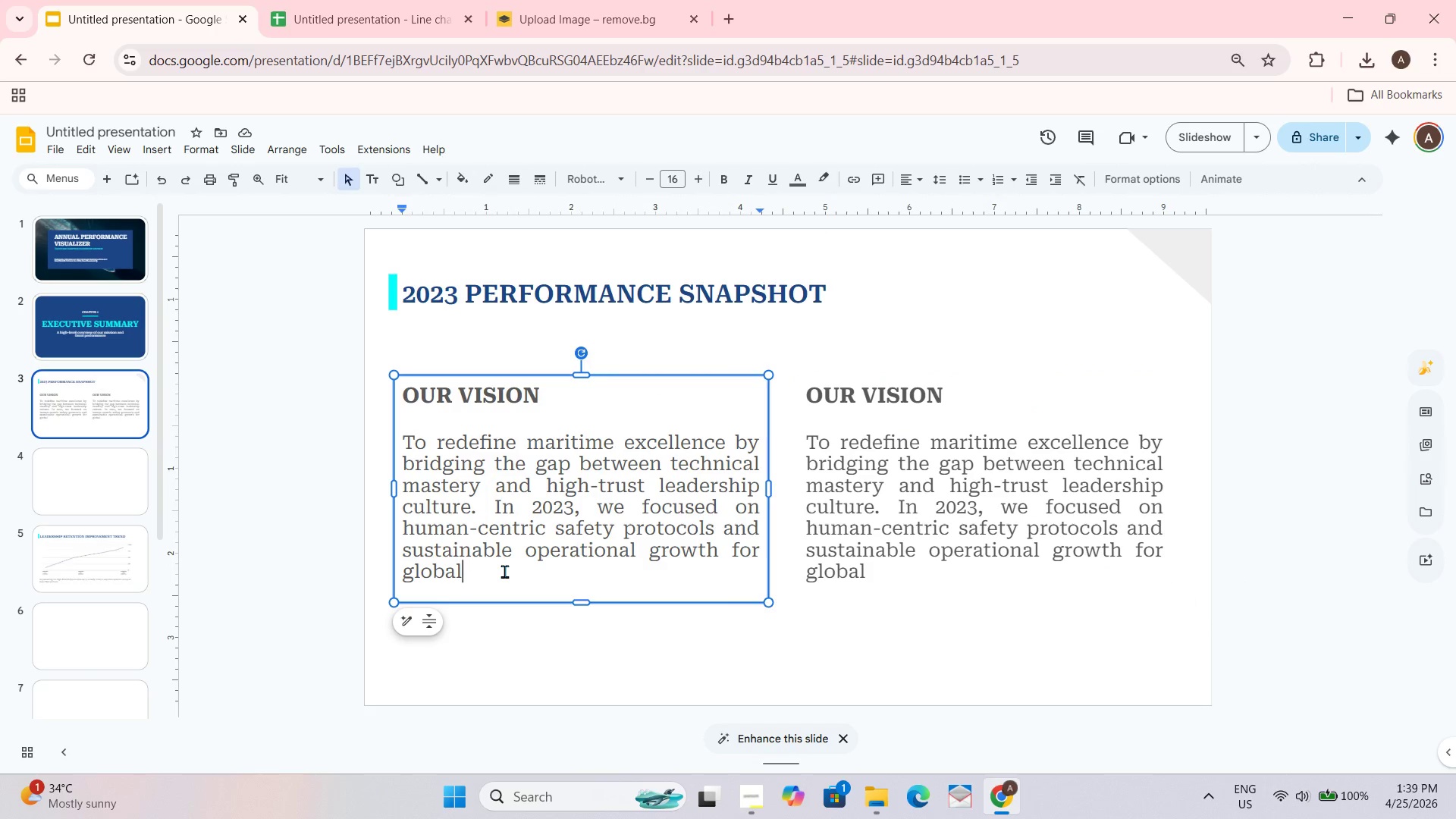 
key(Space)
 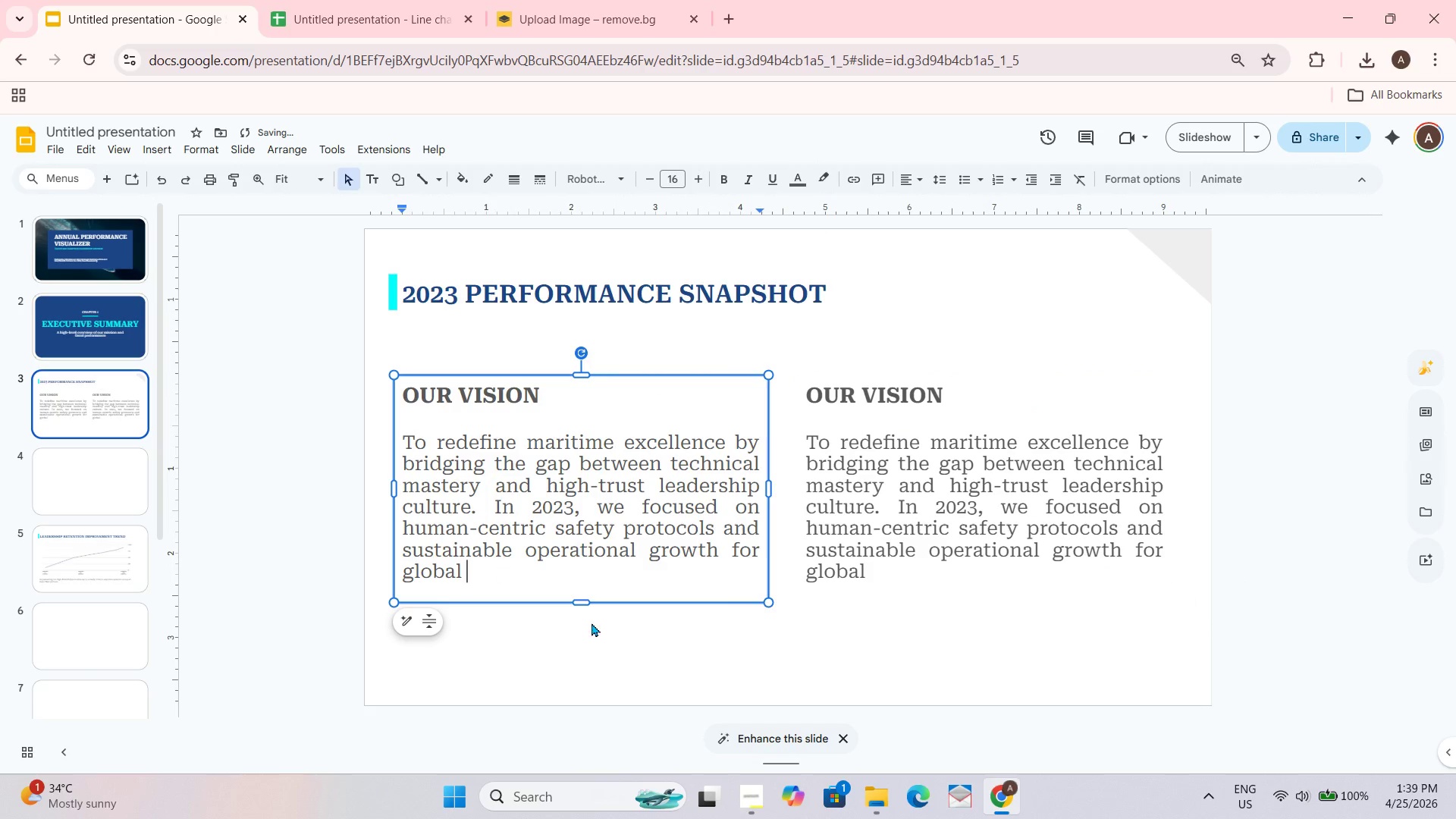 
type(fleets.)
 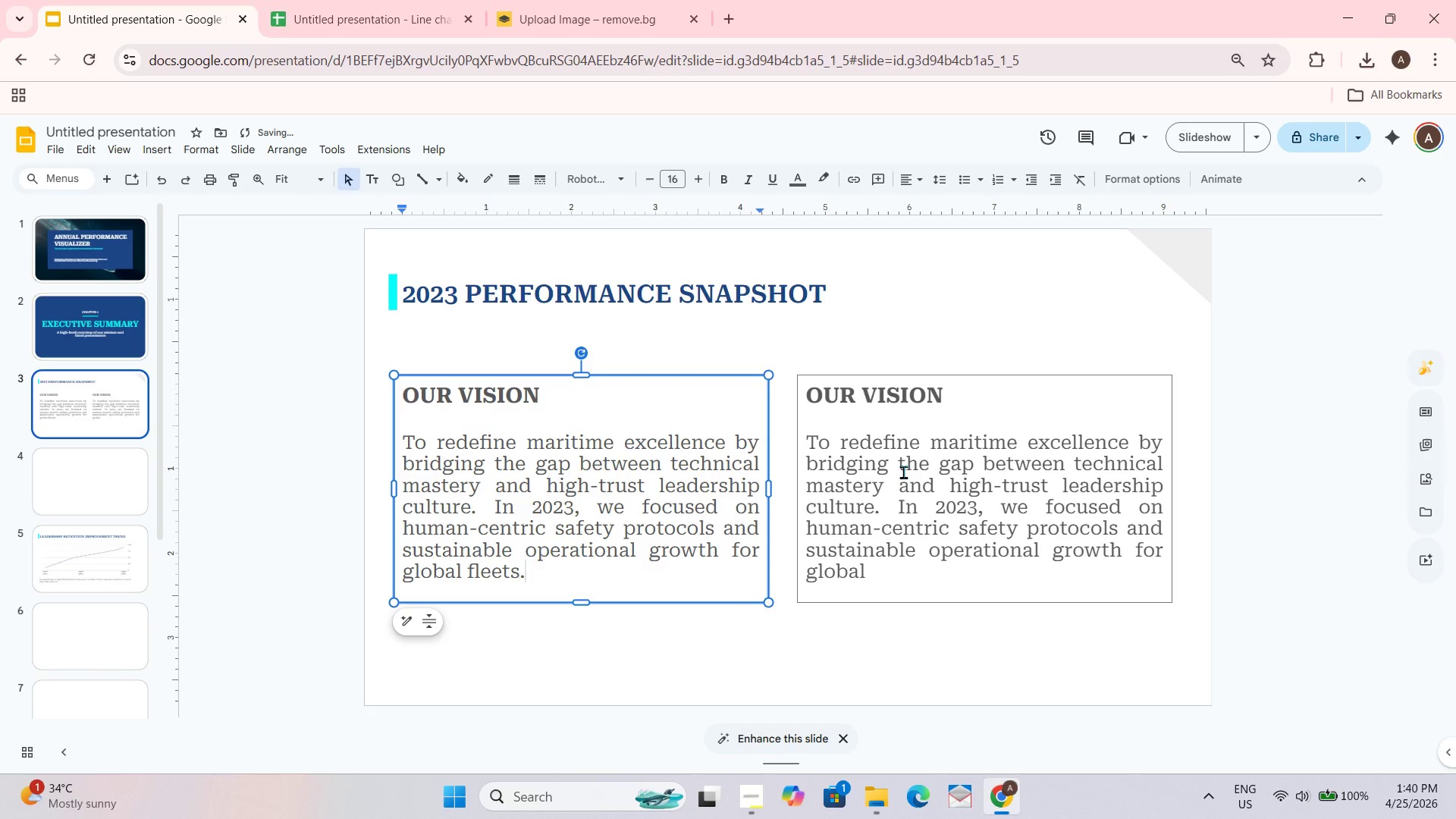 
left_click_drag(start_coordinate=[949, 400], to_coordinate=[816, 406])
 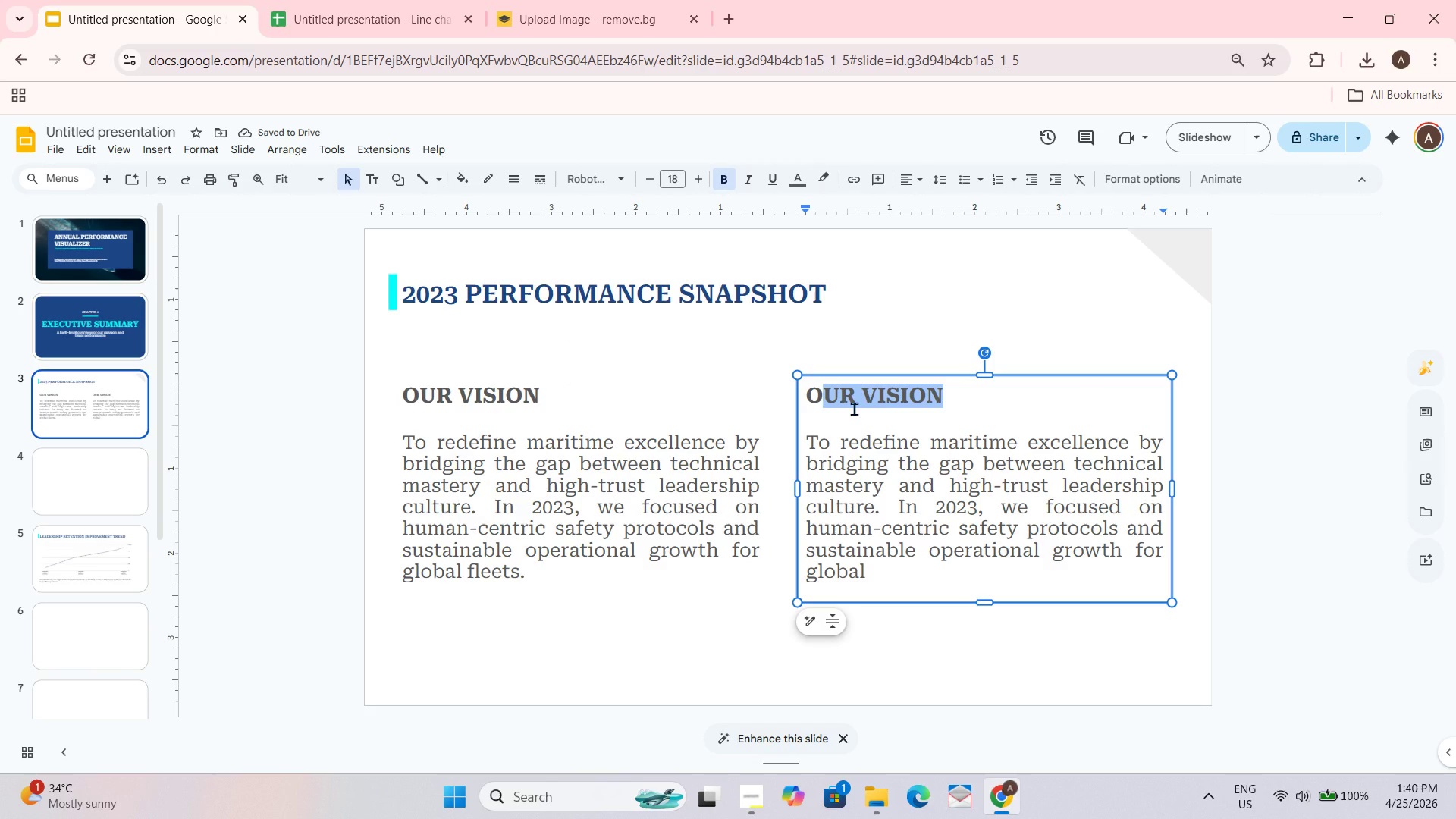 
type(K)
key(Backspace)
key(Backspace)
type(key achieve)
key(Backspace)
key(Backspace)
key(Backspace)
key(Backspace)
key(Backspace)
key(Backspace)
key(Backspace)
type(KEY ACHIEVEMENTS)
 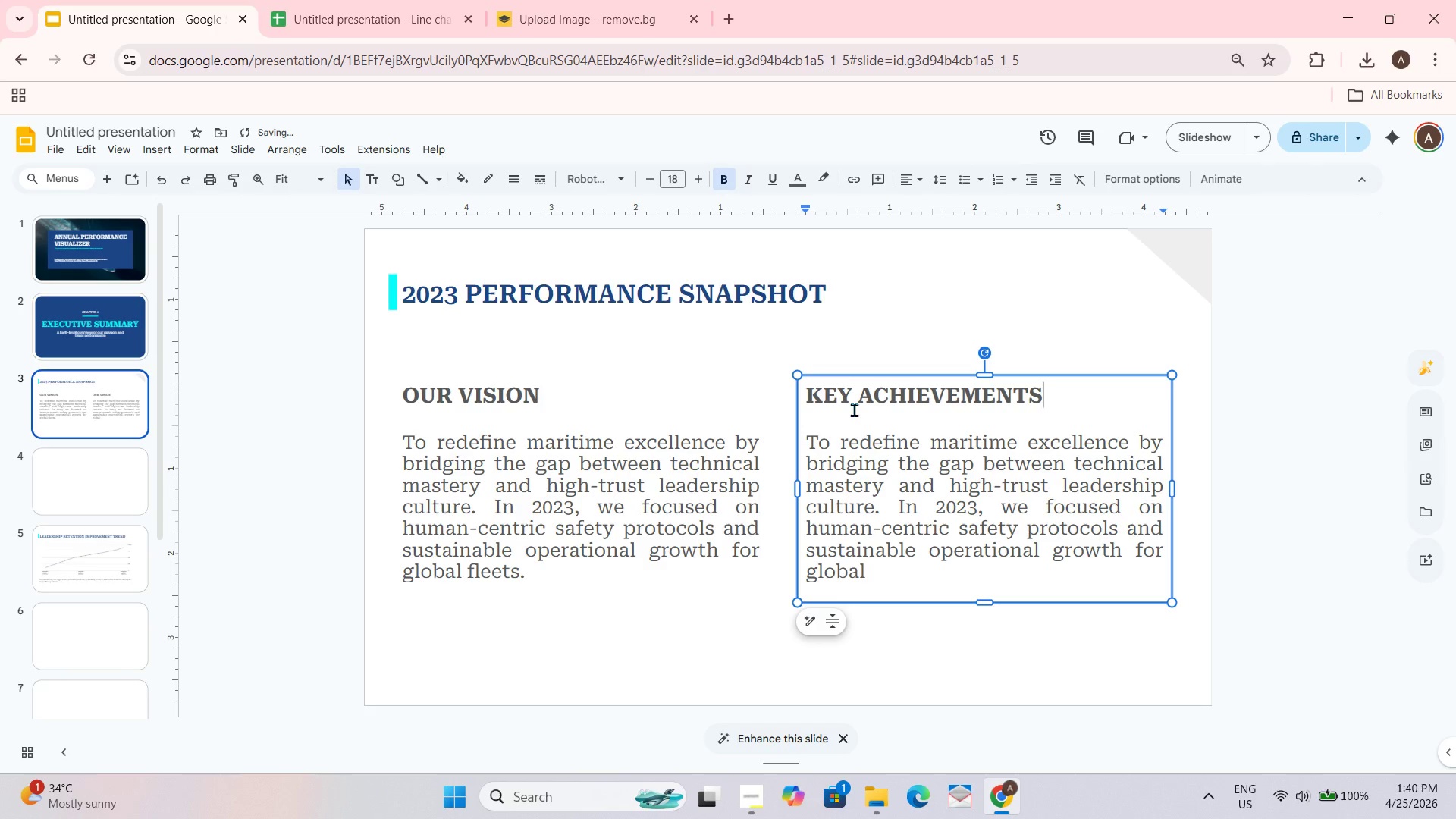 
wait(5.17)
 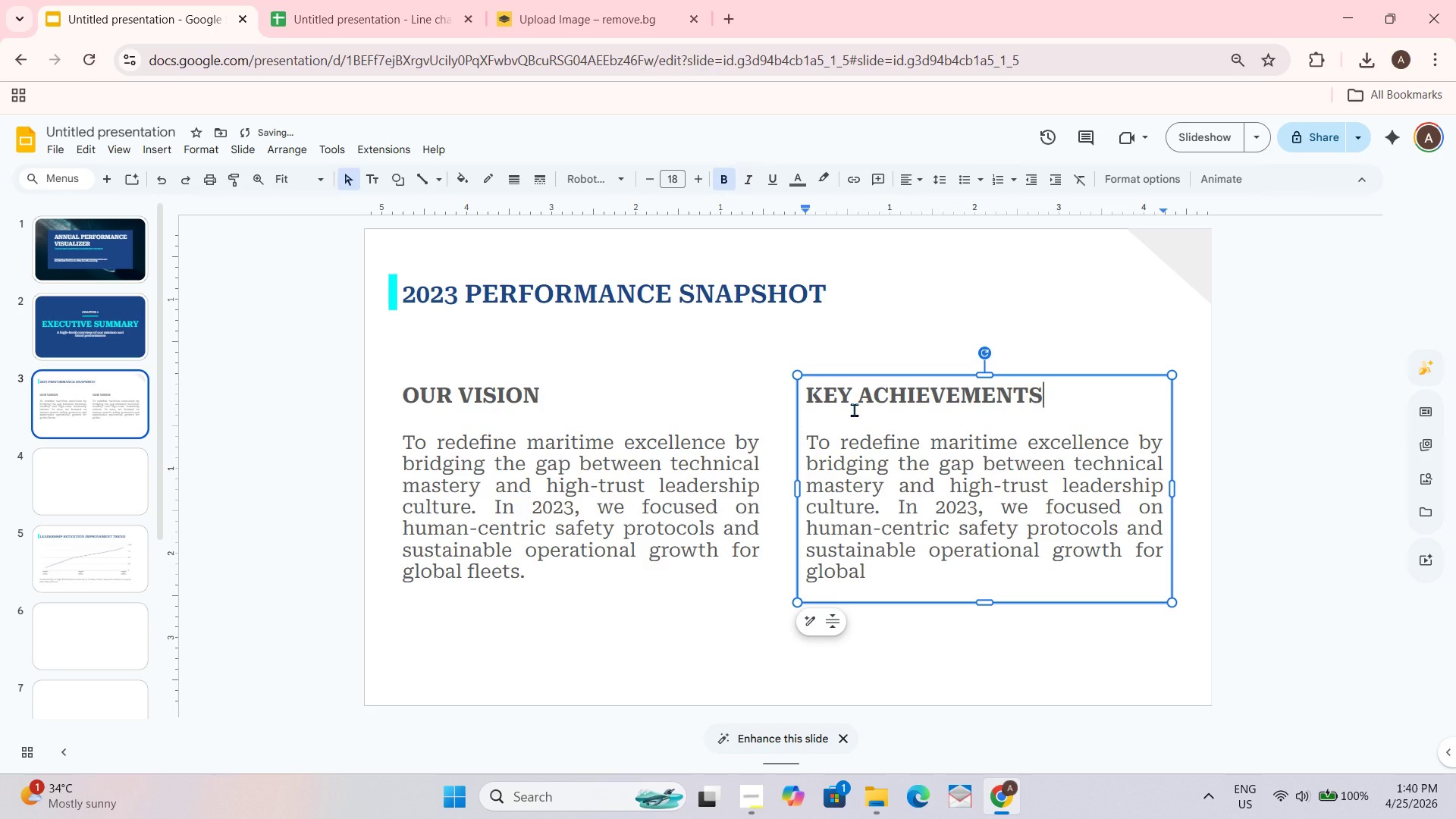 
left_click_drag(start_coordinate=[807, 441], to_coordinate=[867, 587])
 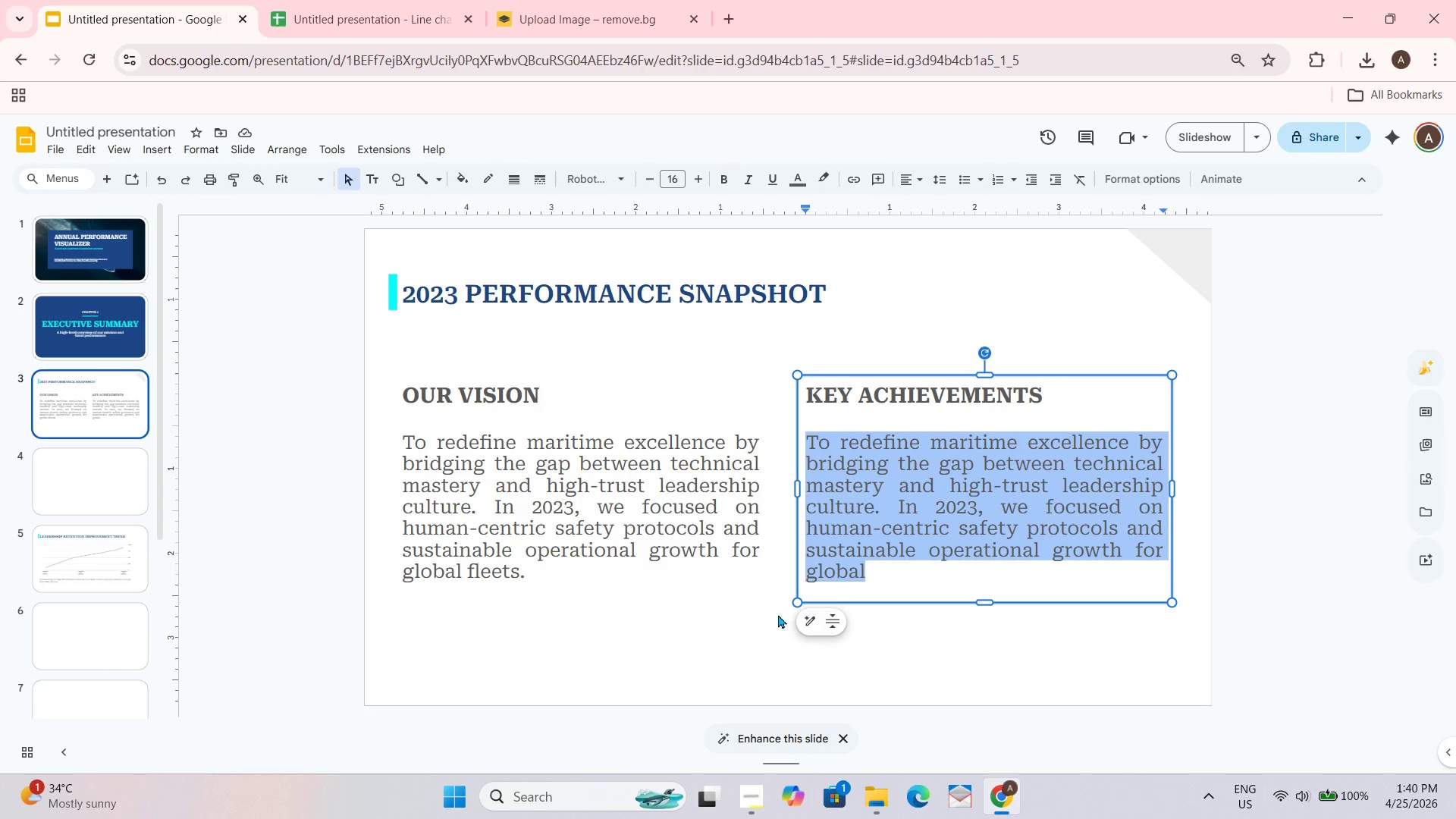 
key(Control+Shift+8)
 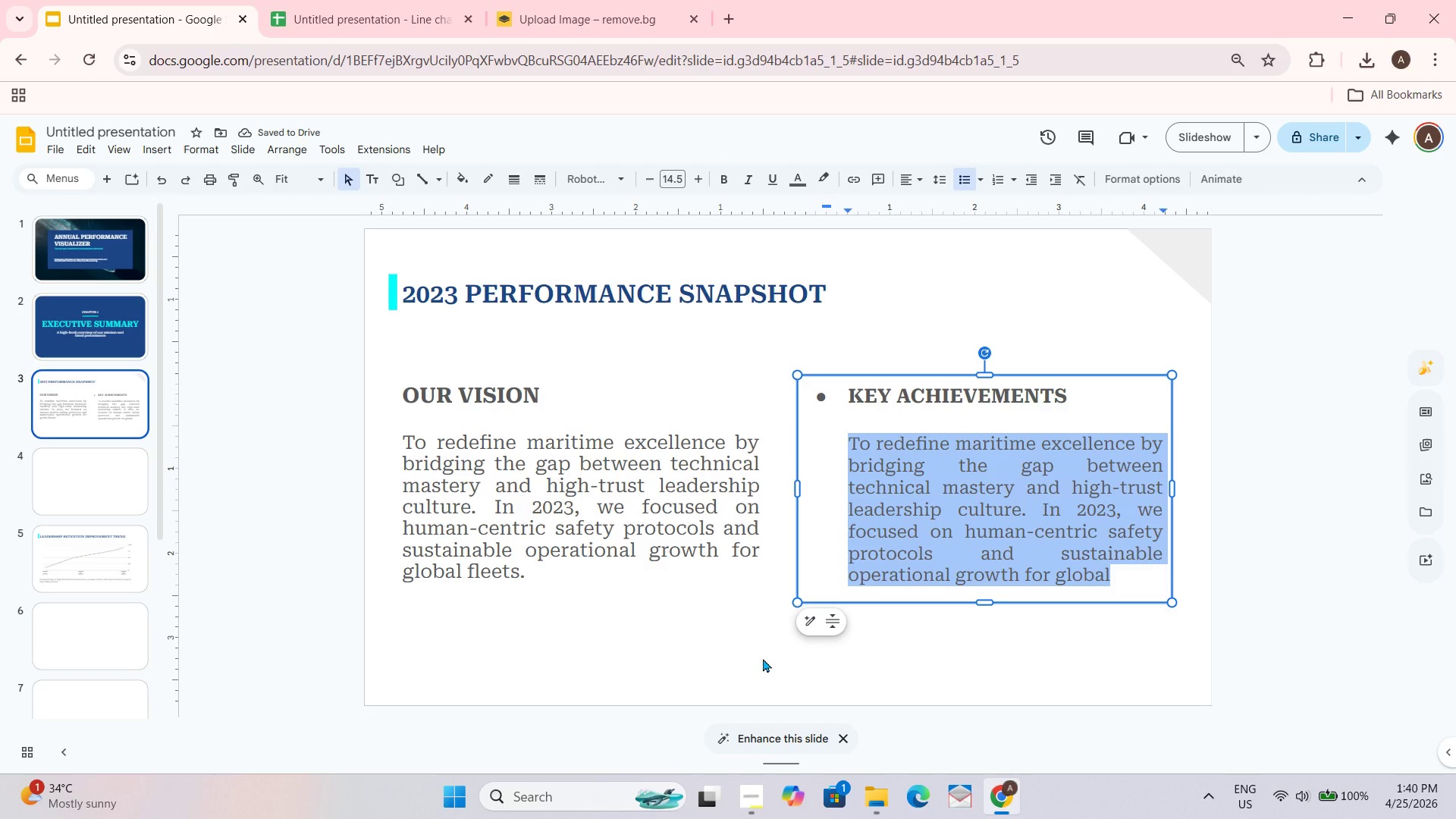 
key(Control+Z)
 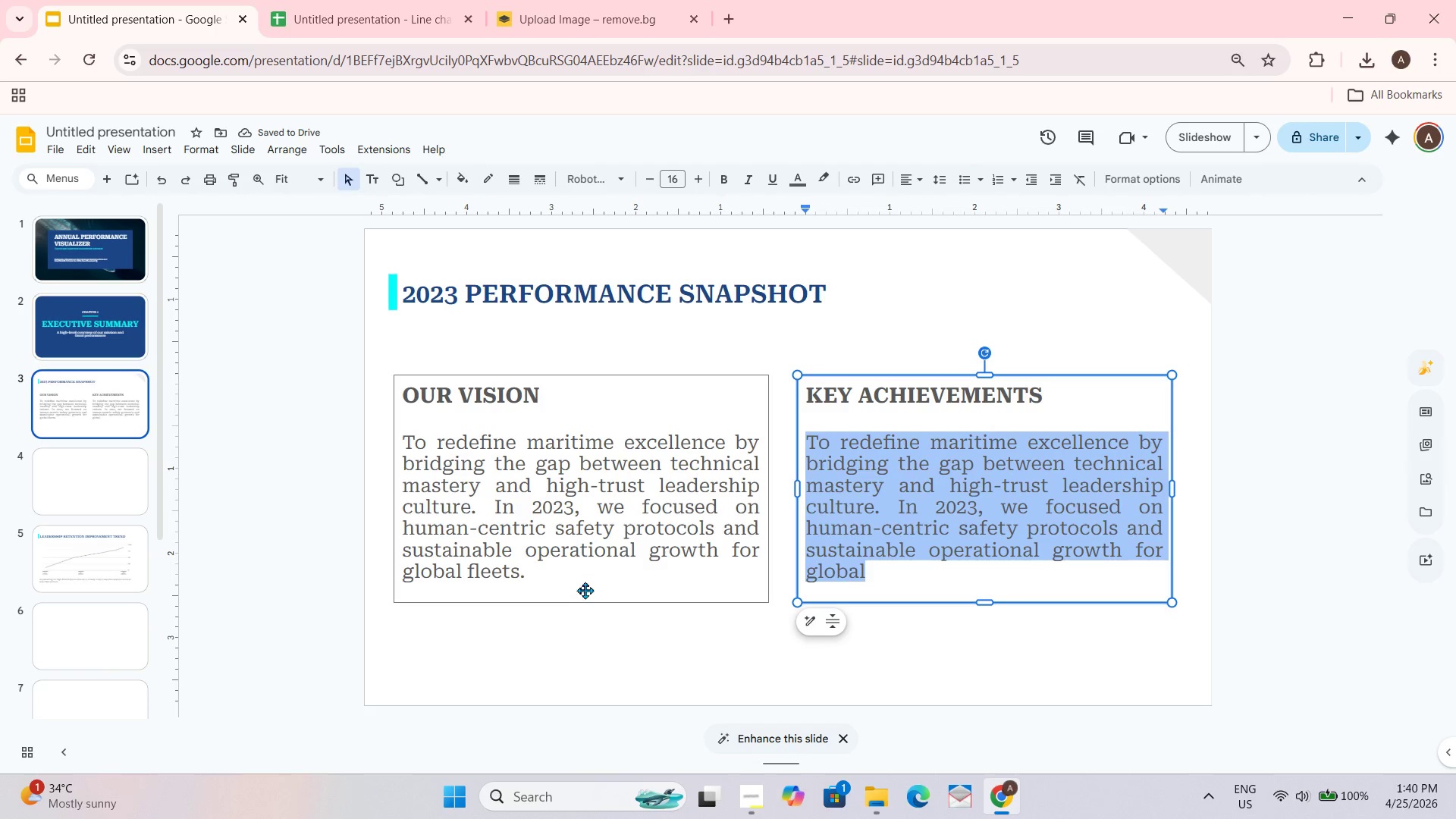 
left_click([928, 428])
 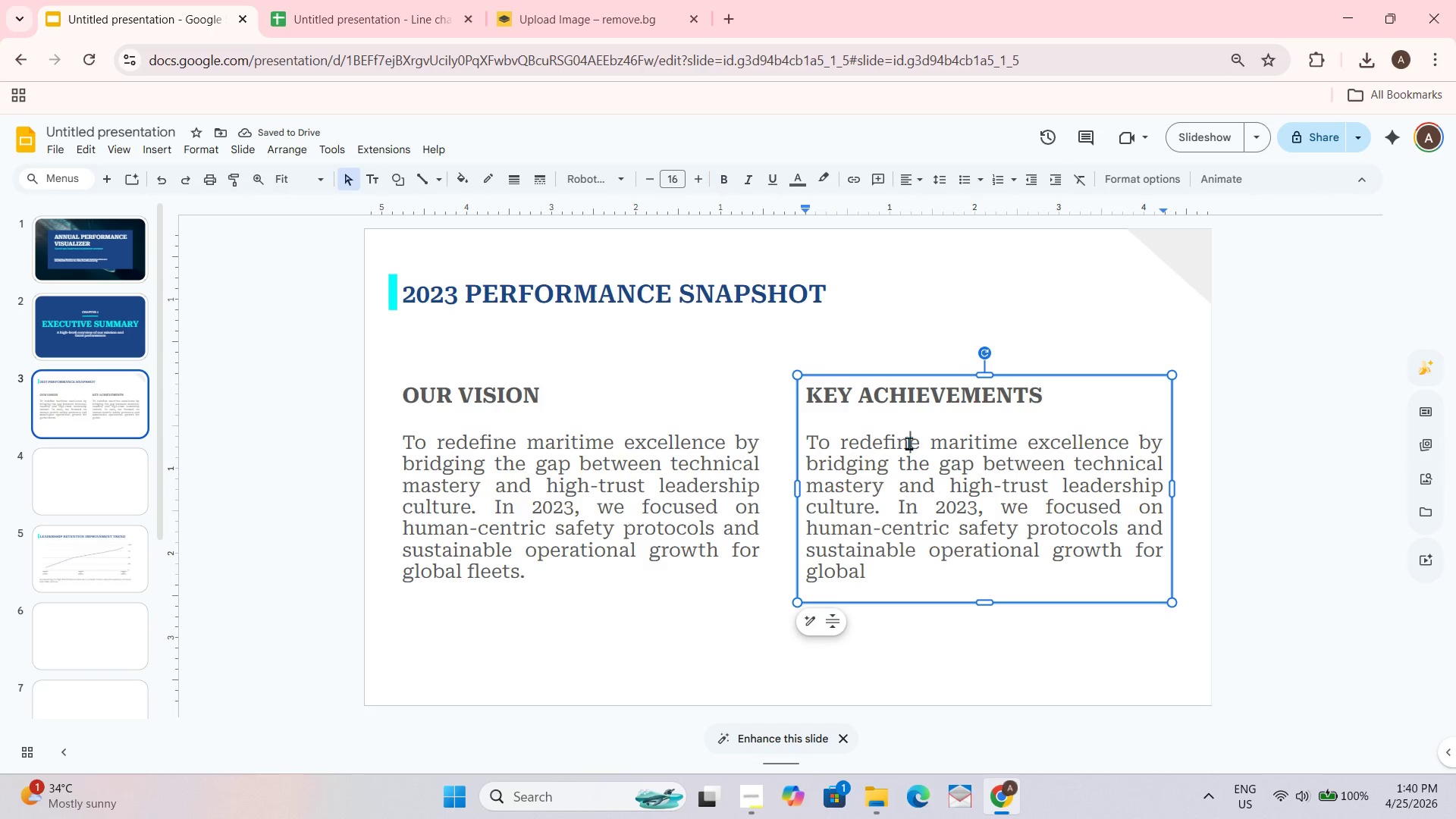 
triple_click([813, 453])
 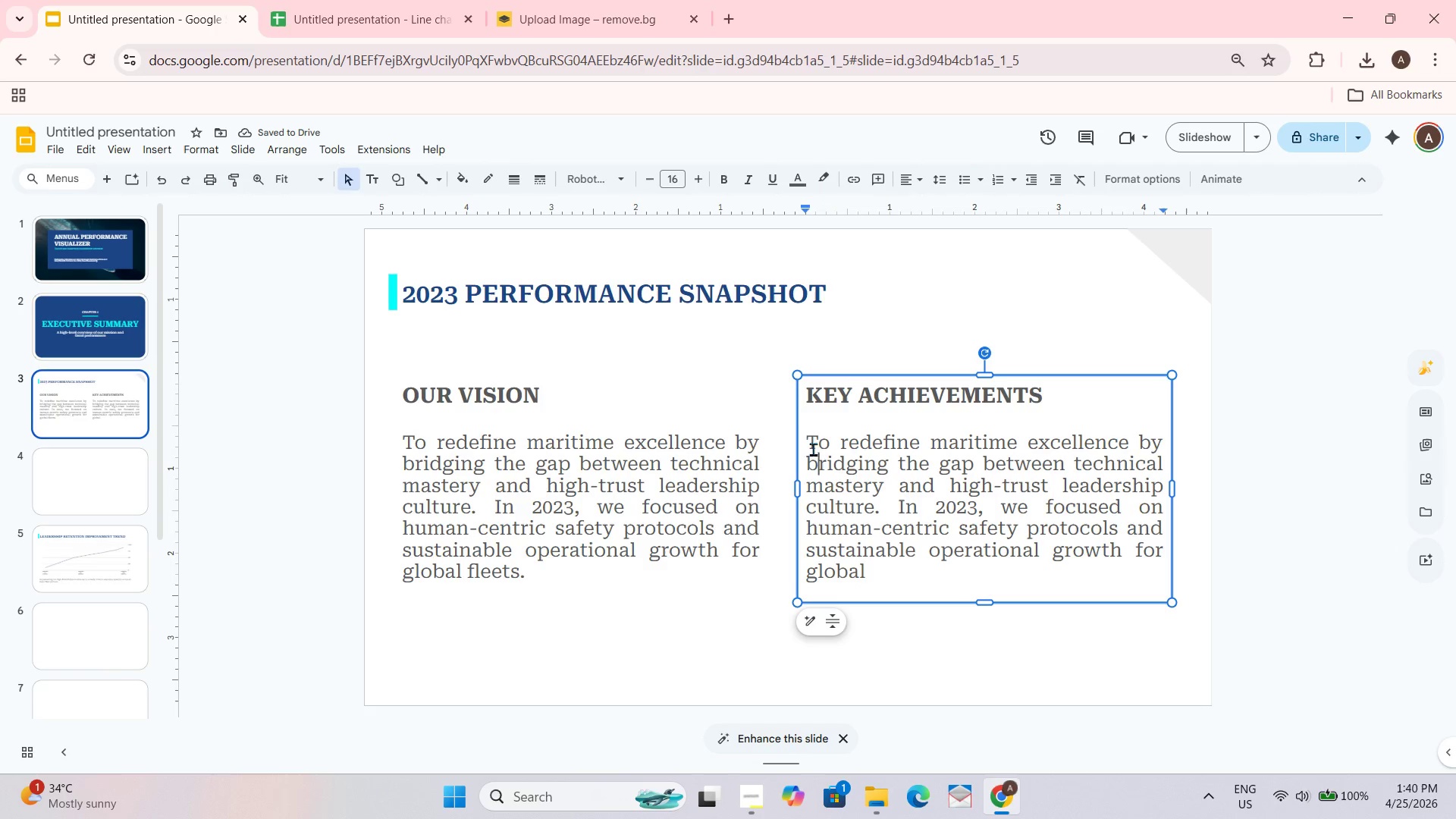 
triple_click([813, 440])
 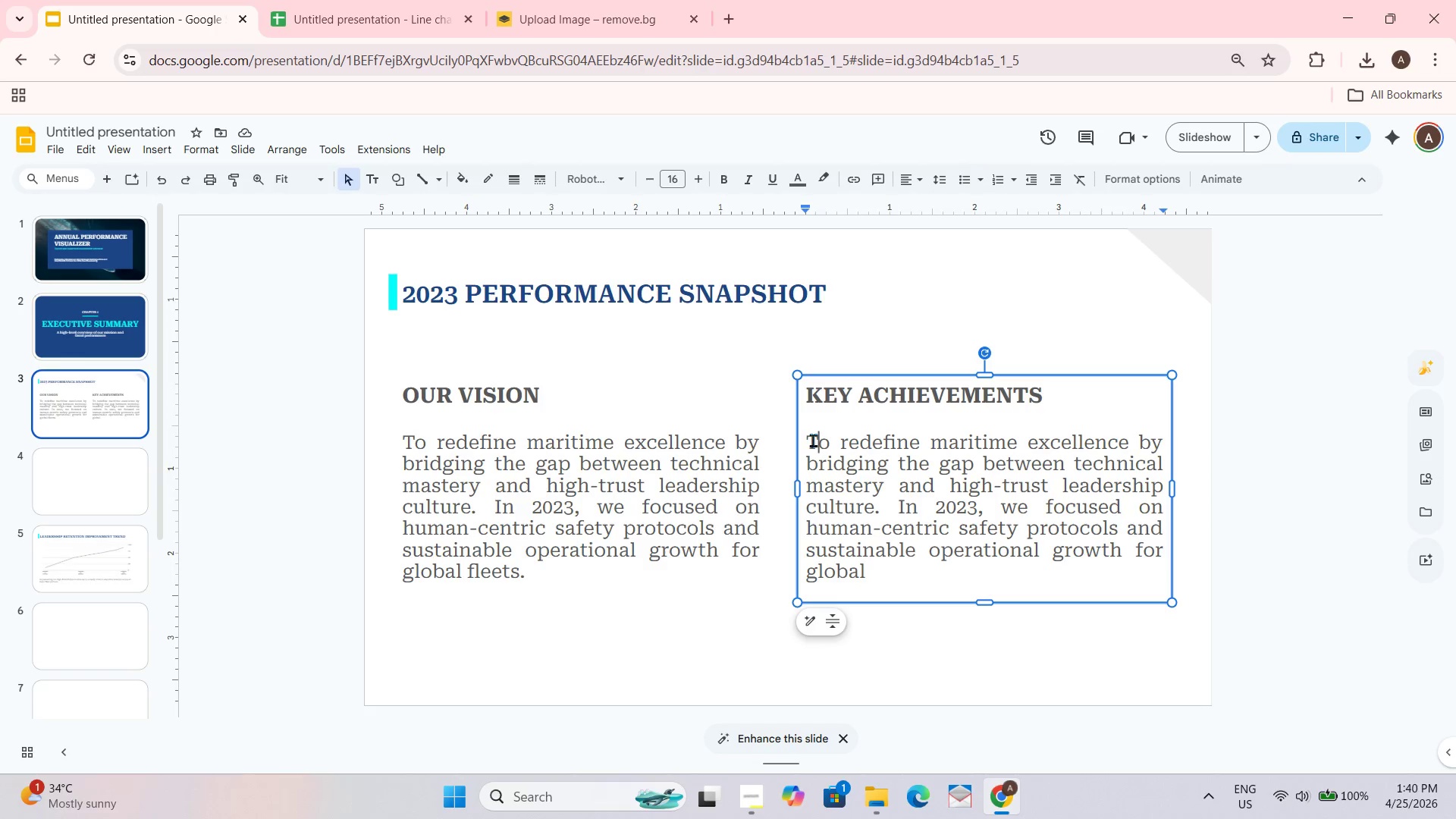 
left_click([813, 441])
 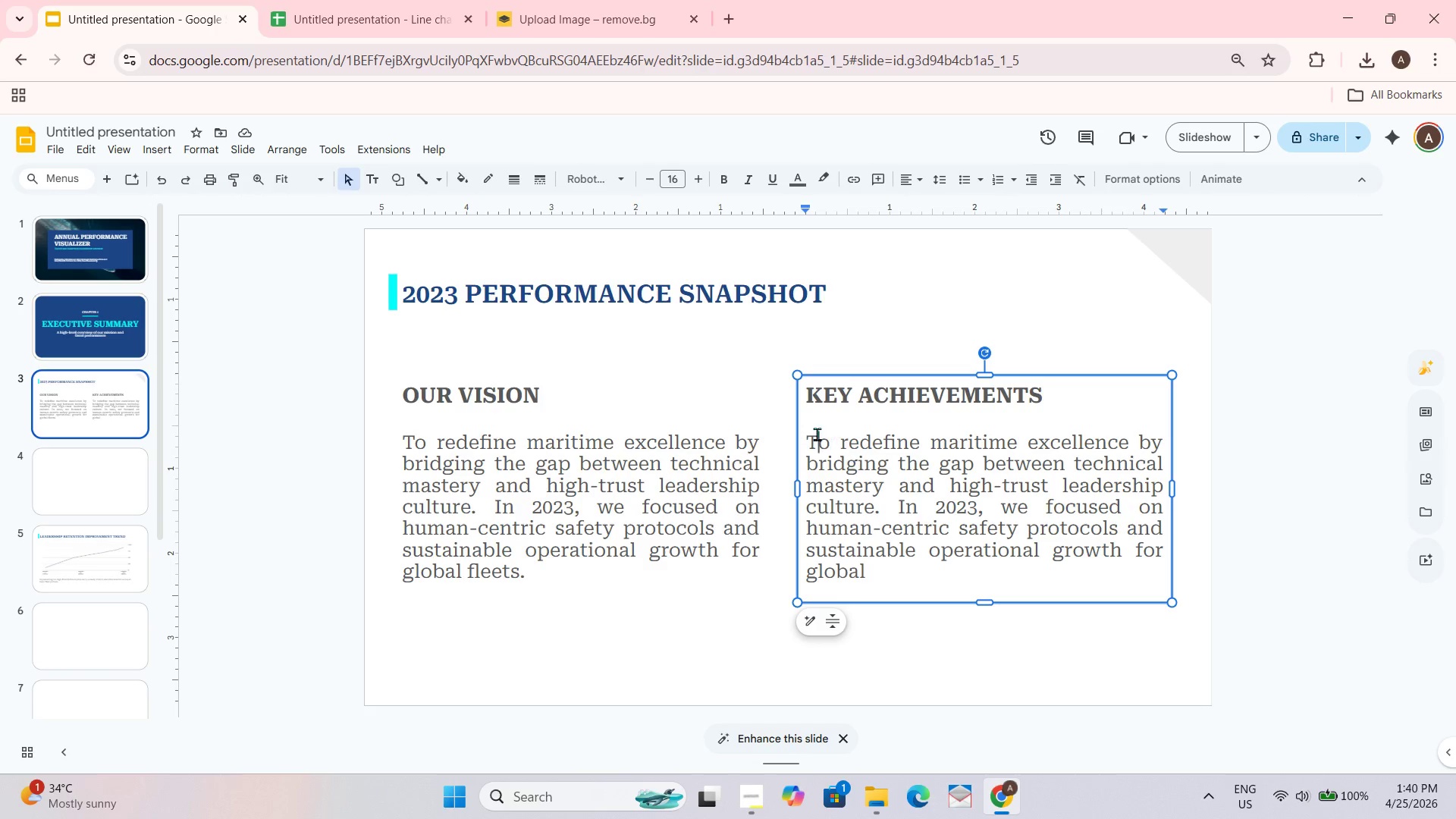 
left_click_drag(start_coordinate=[806, 435], to_coordinate=[1048, 584])
 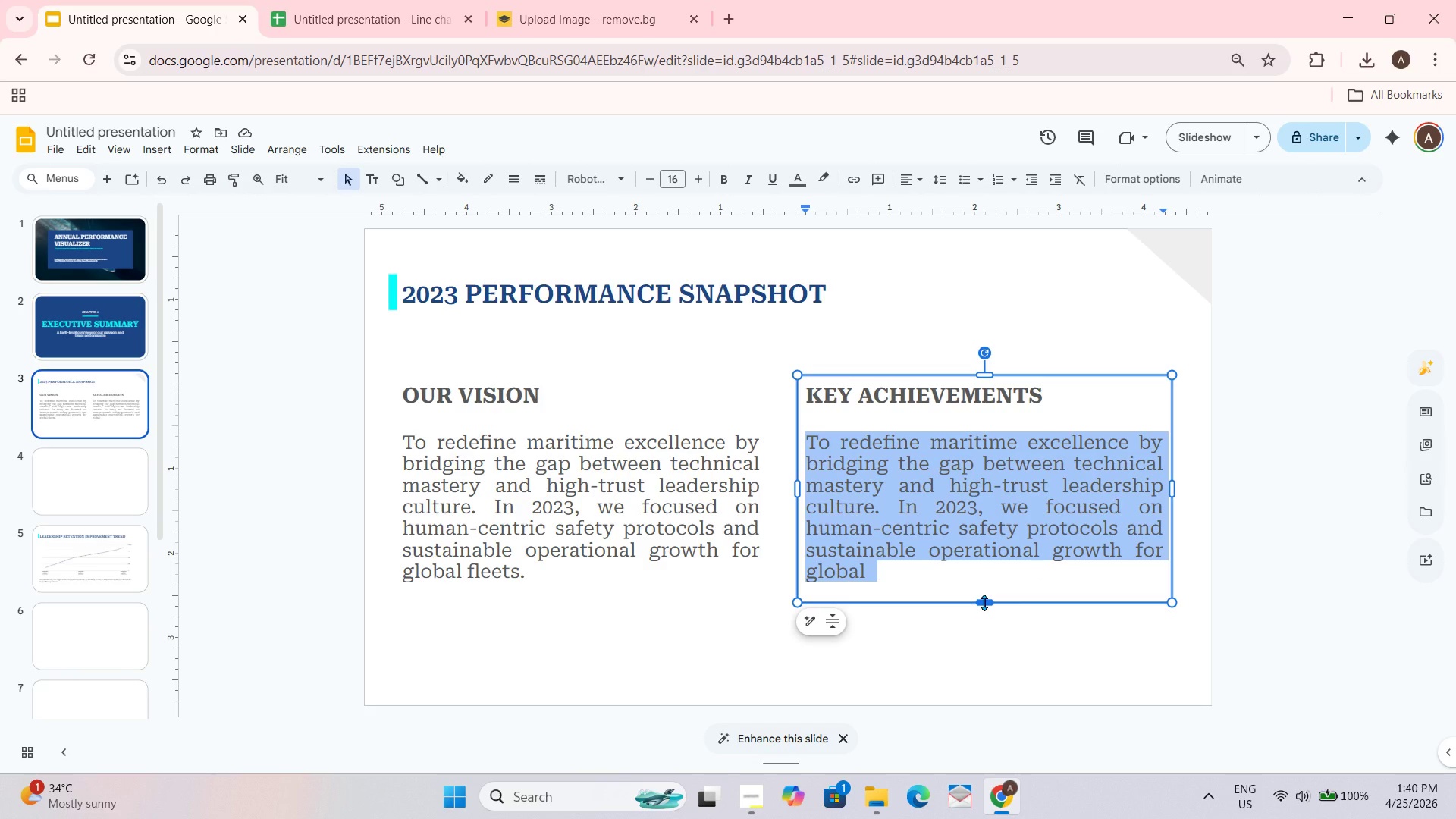 
wait(8.44)
 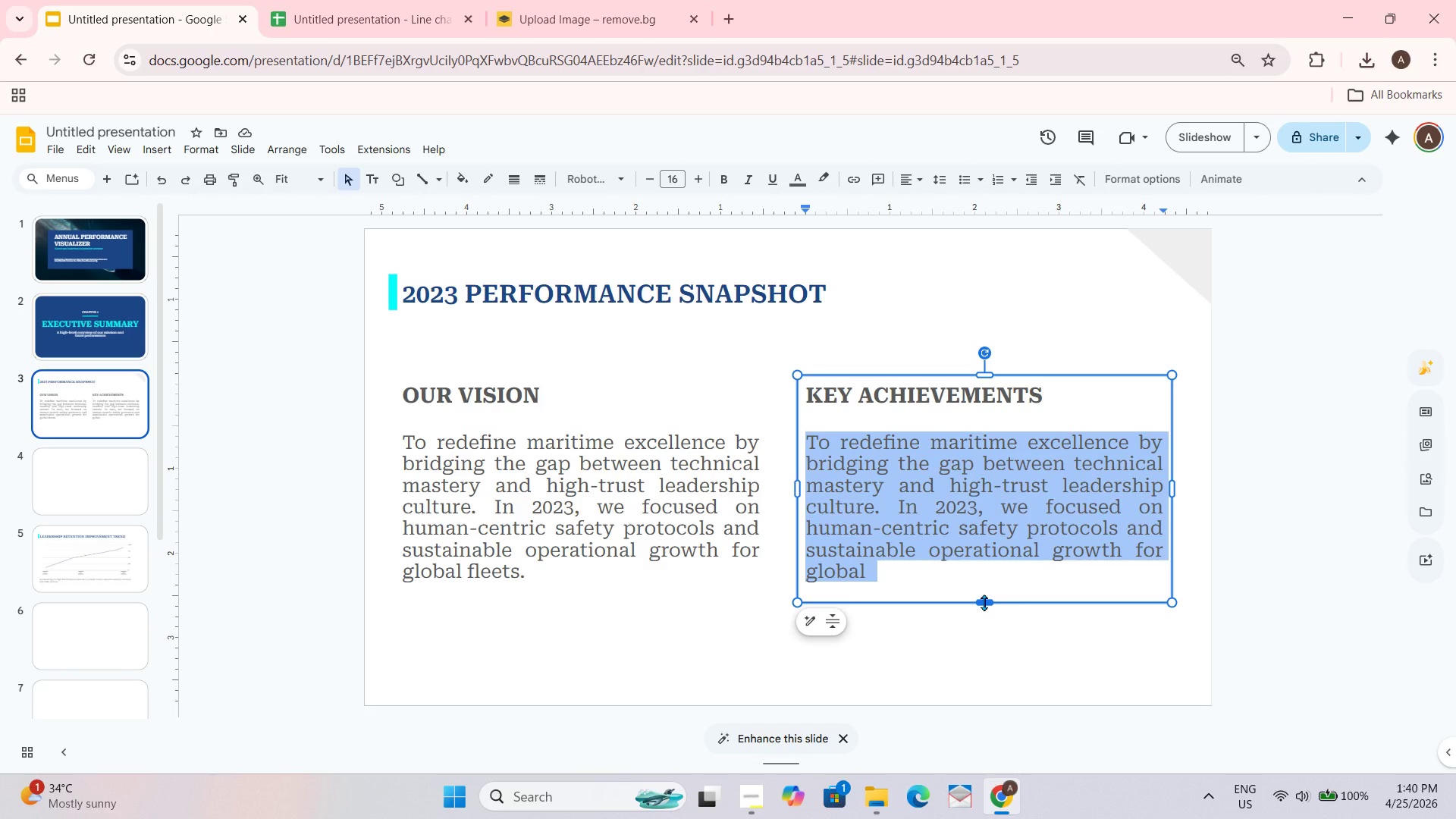 
left_click([1046, 400])
 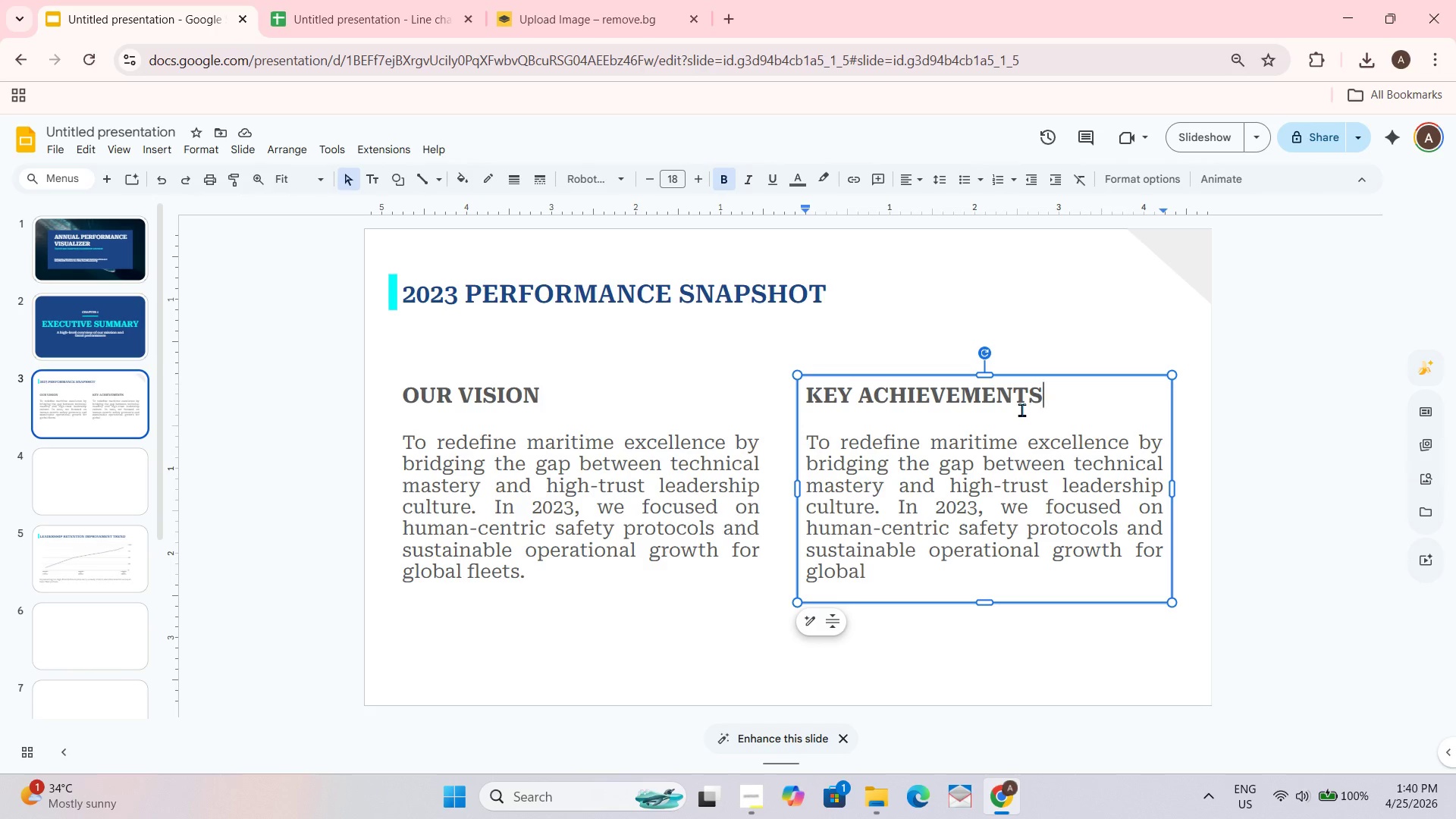 
key(Shift+ShiftLeft)
 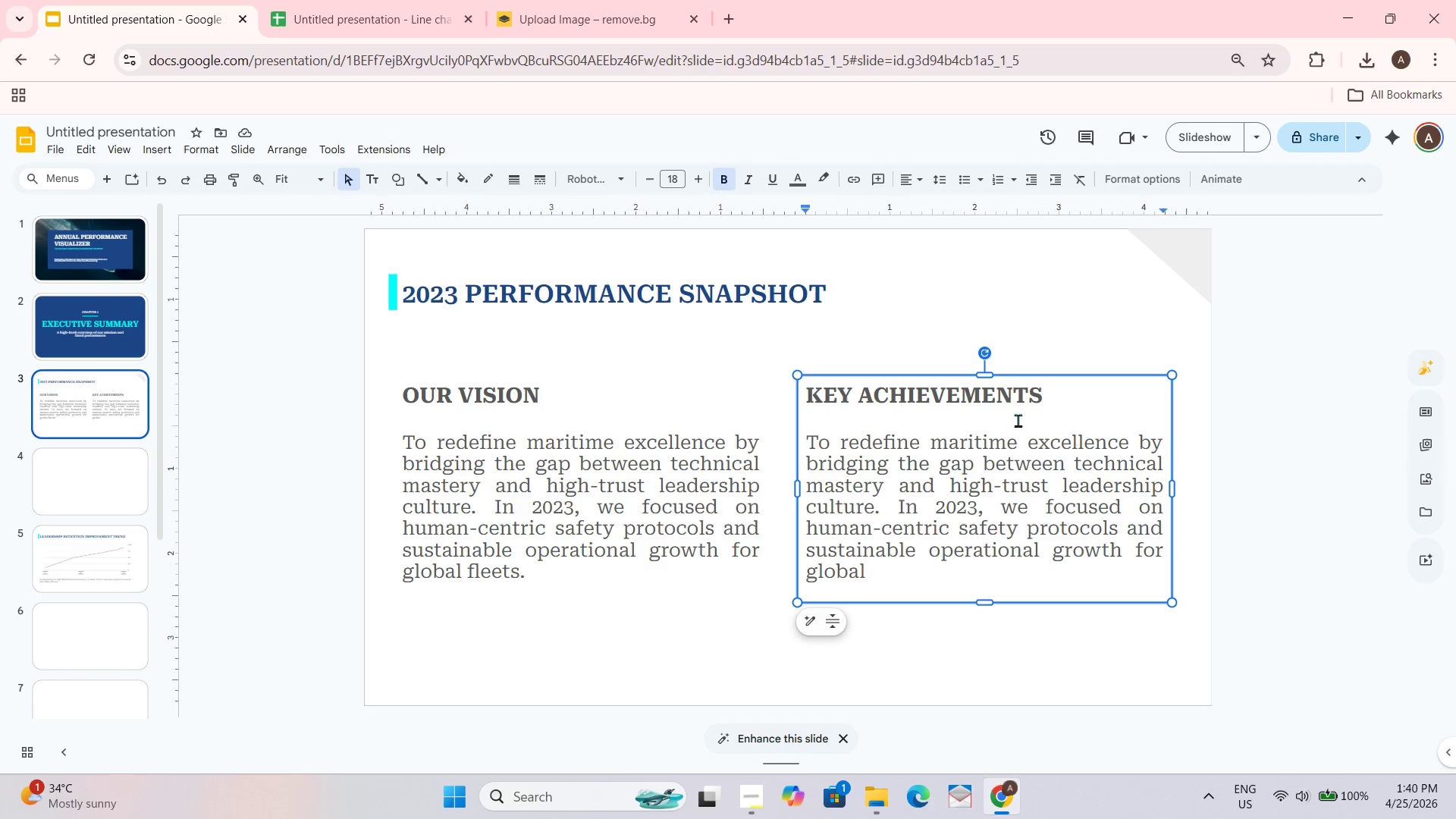 
key(Control+Shift+7)
 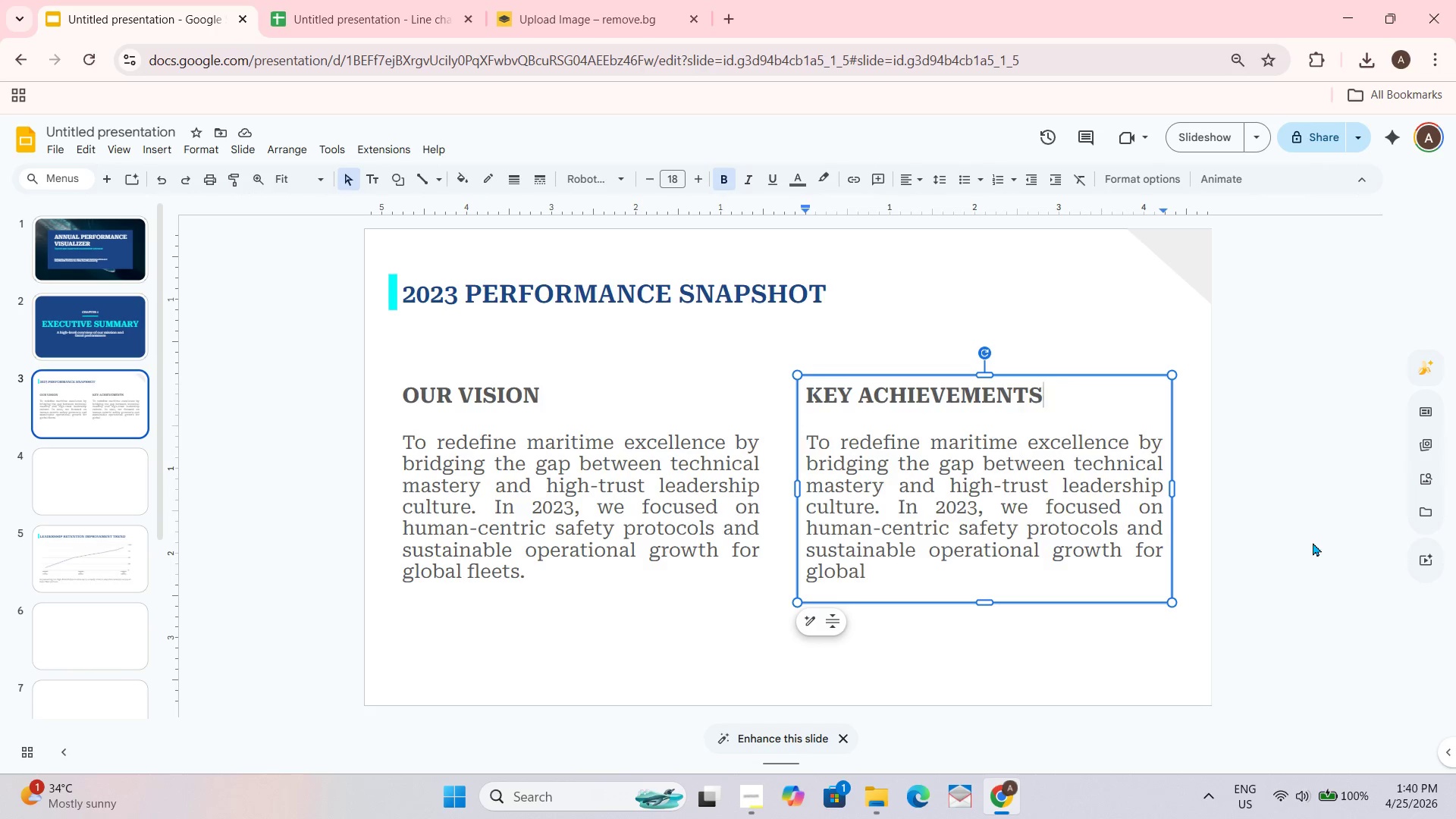 
key(Control+Shift+8)
 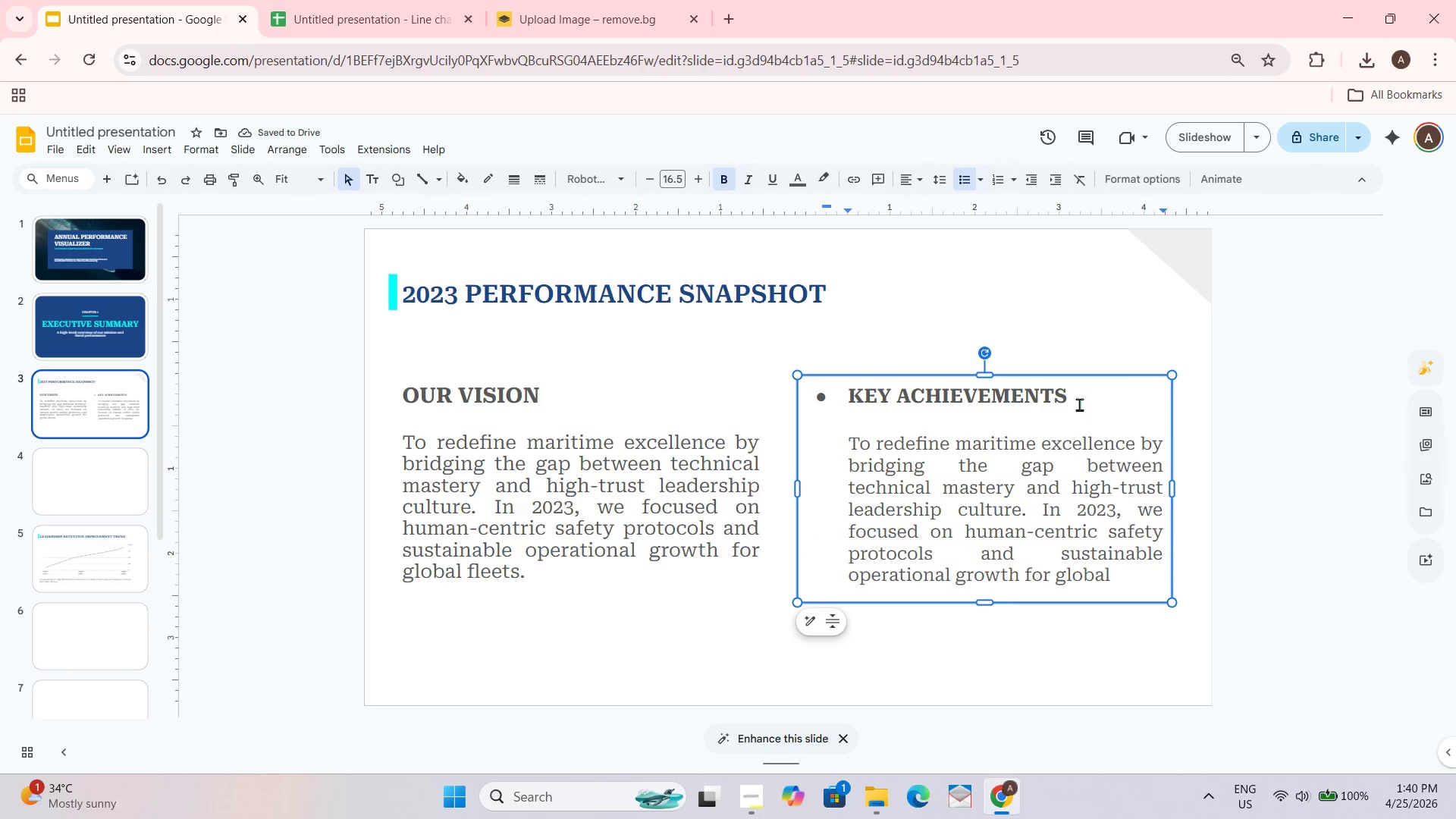 
key(Enter)
 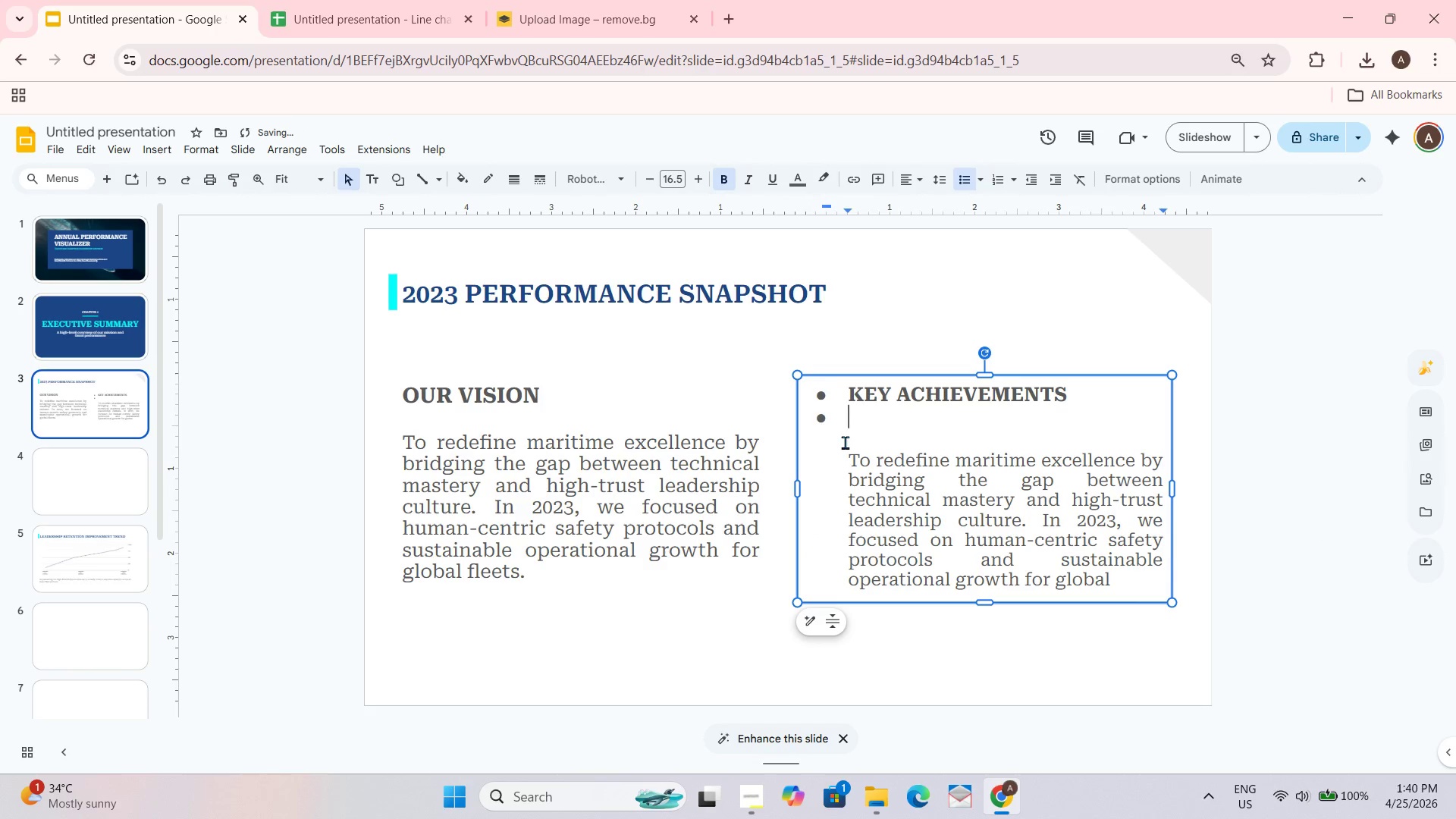 
left_click([856, 463])
 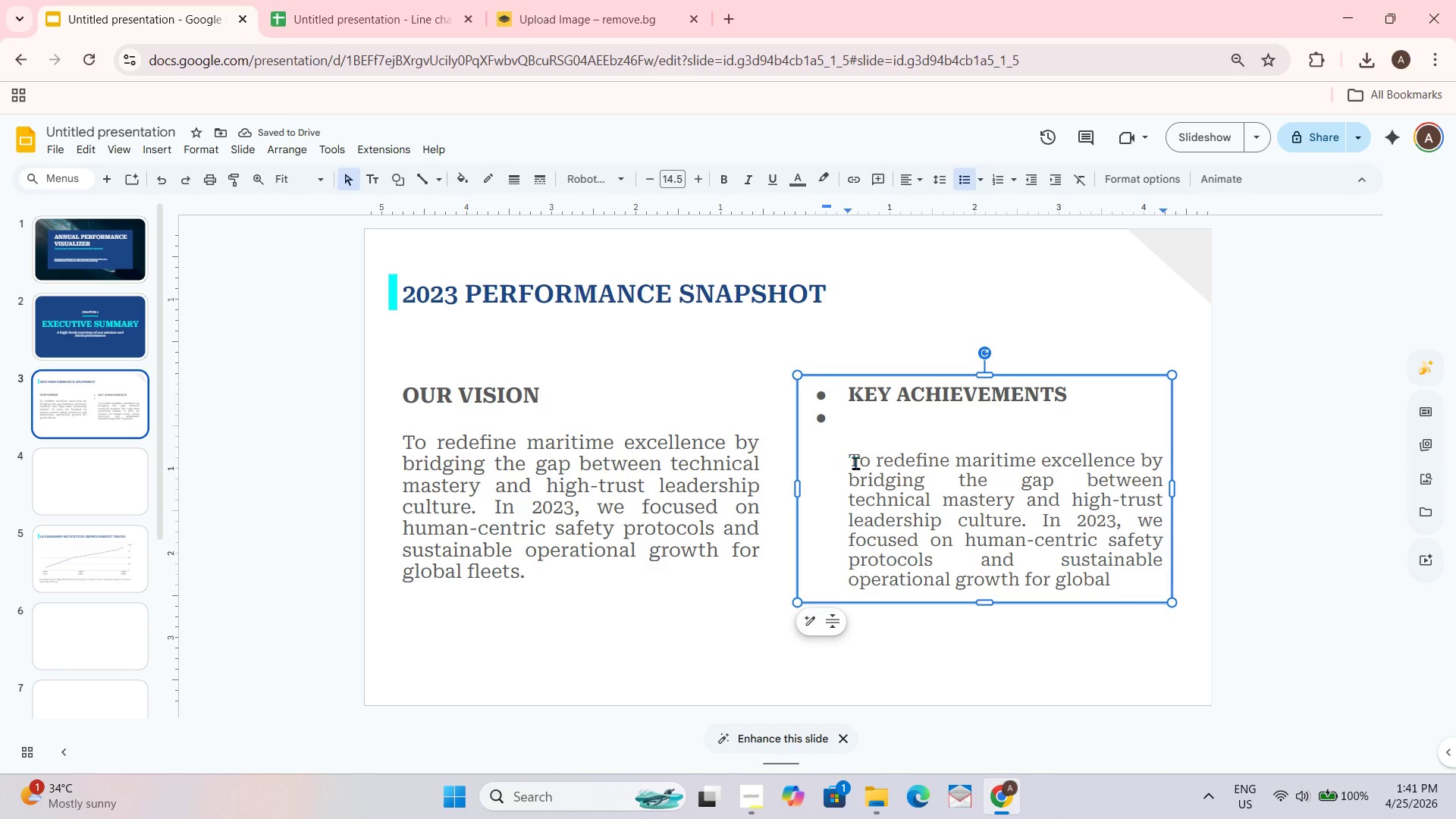 
left_click([855, 463])
 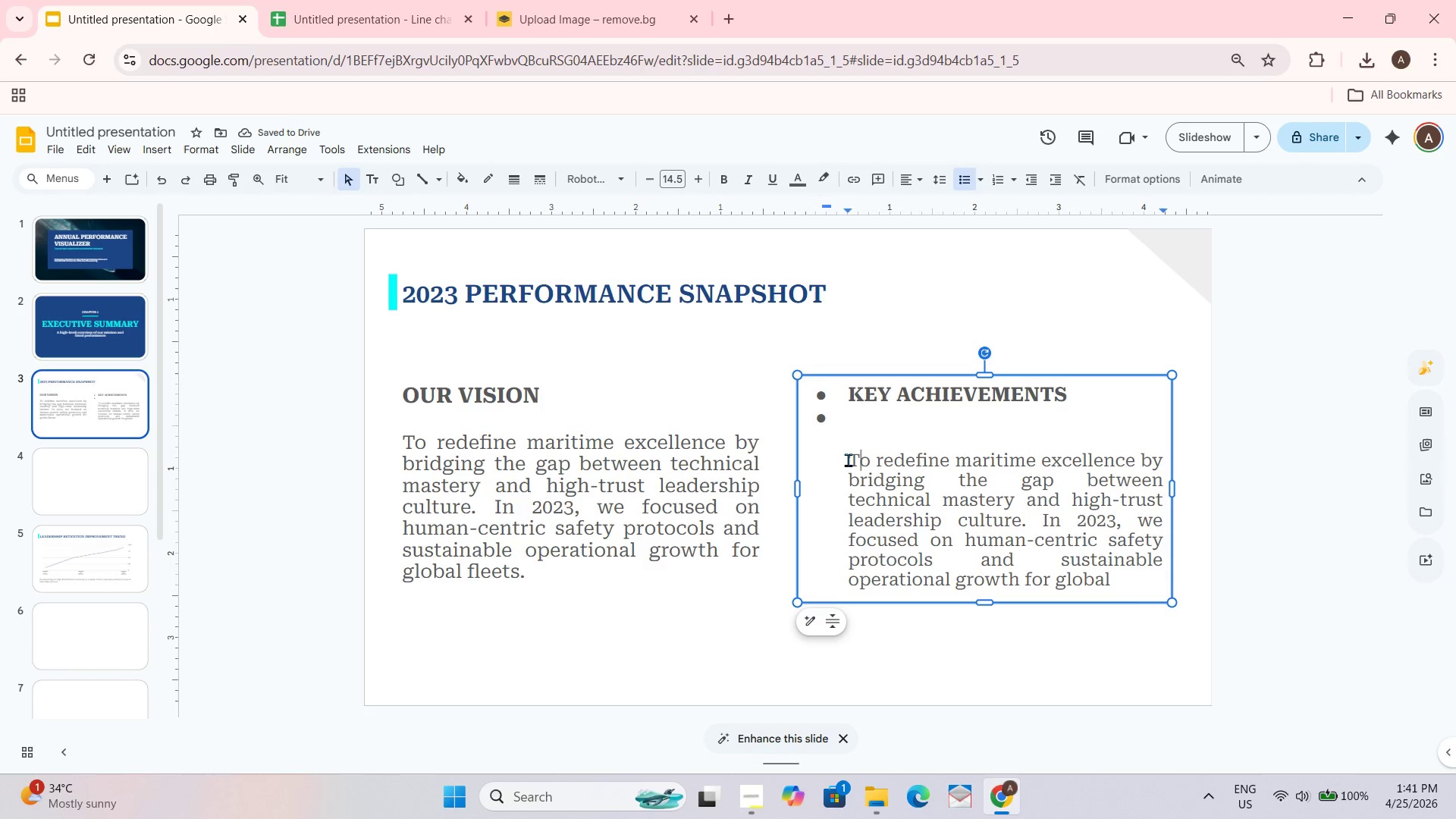 
left_click([848, 458])
 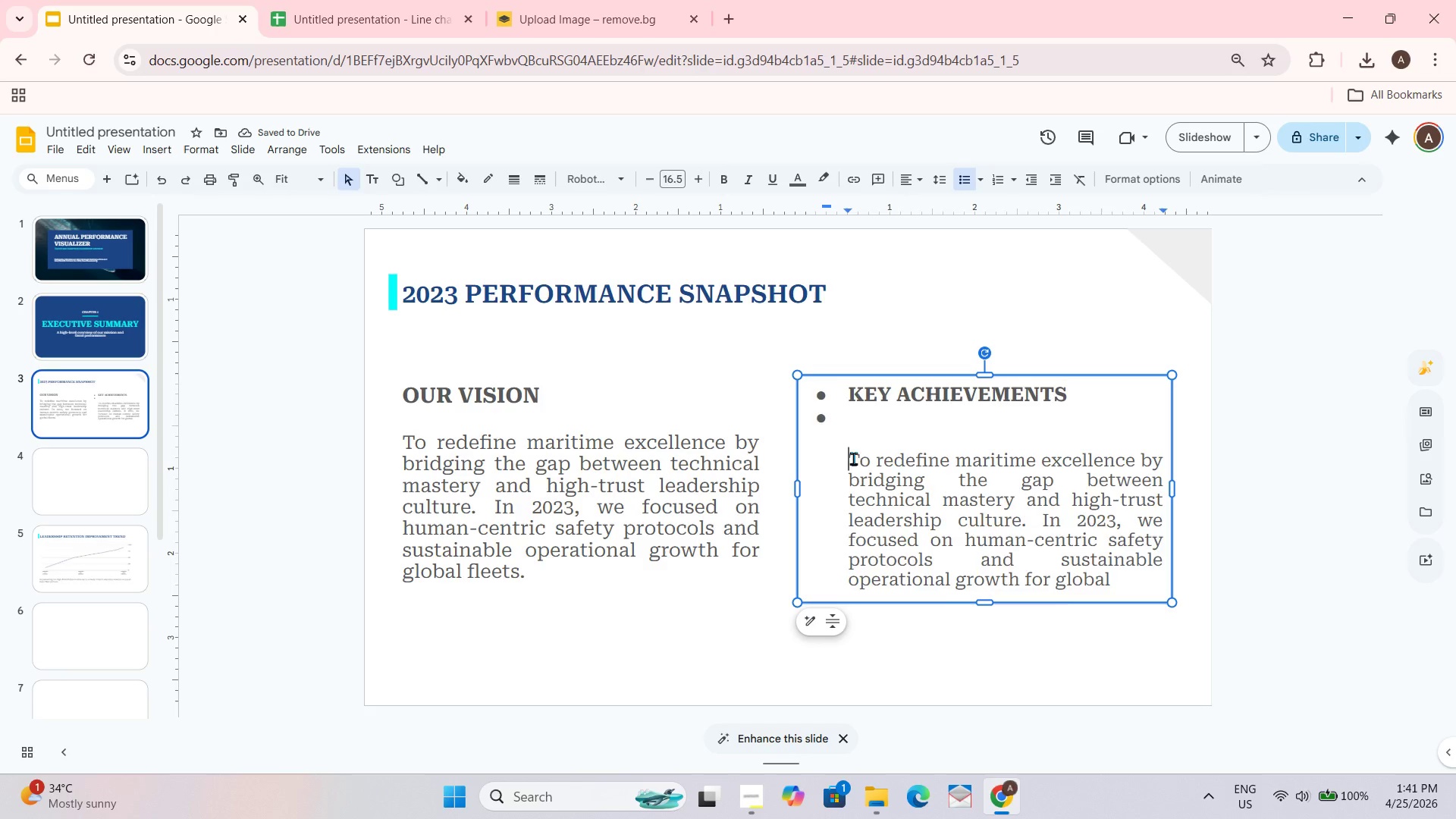 
key(Enter)
 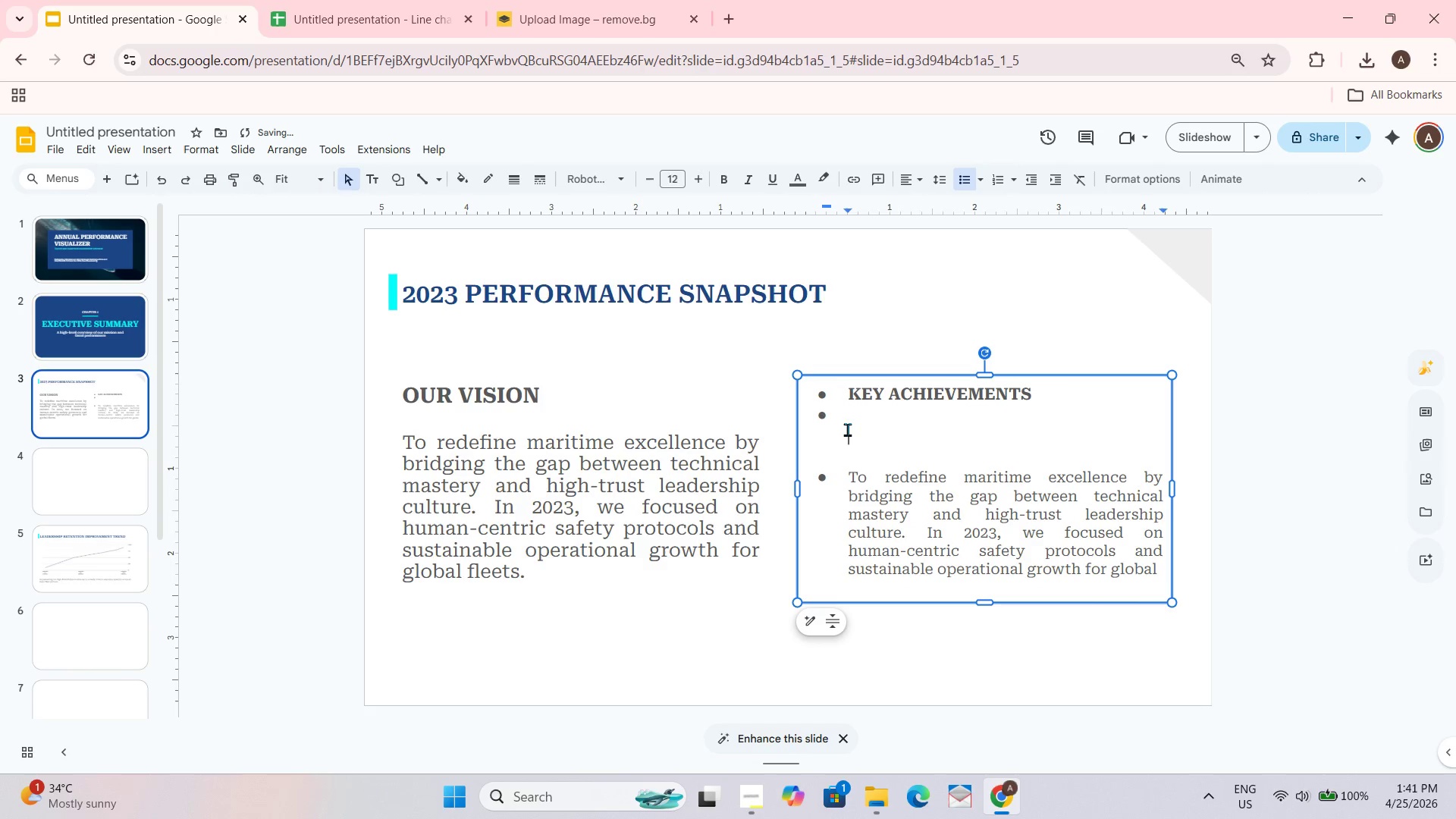 
double_click([830, 420])
 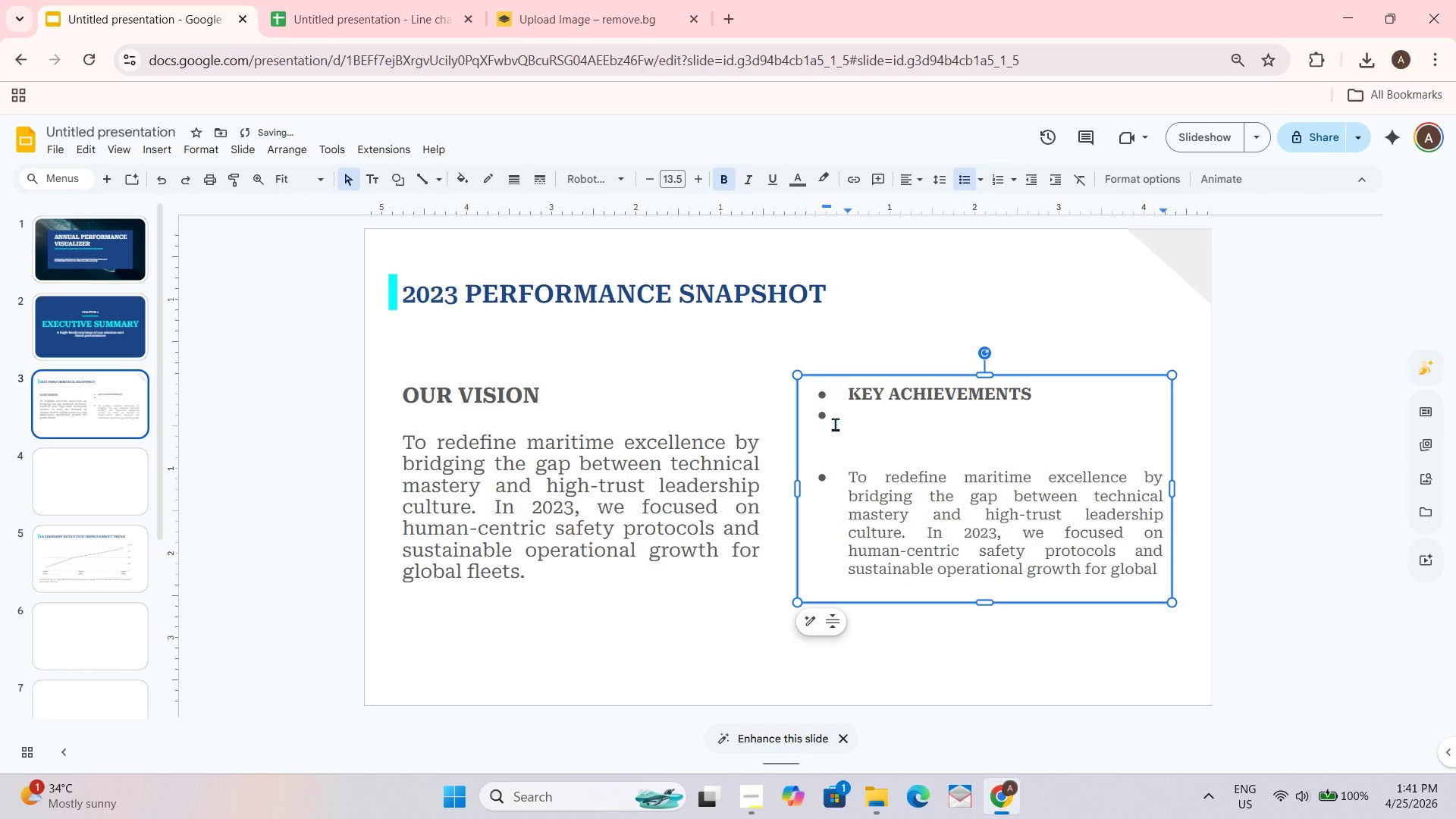 
key(Backspace)
 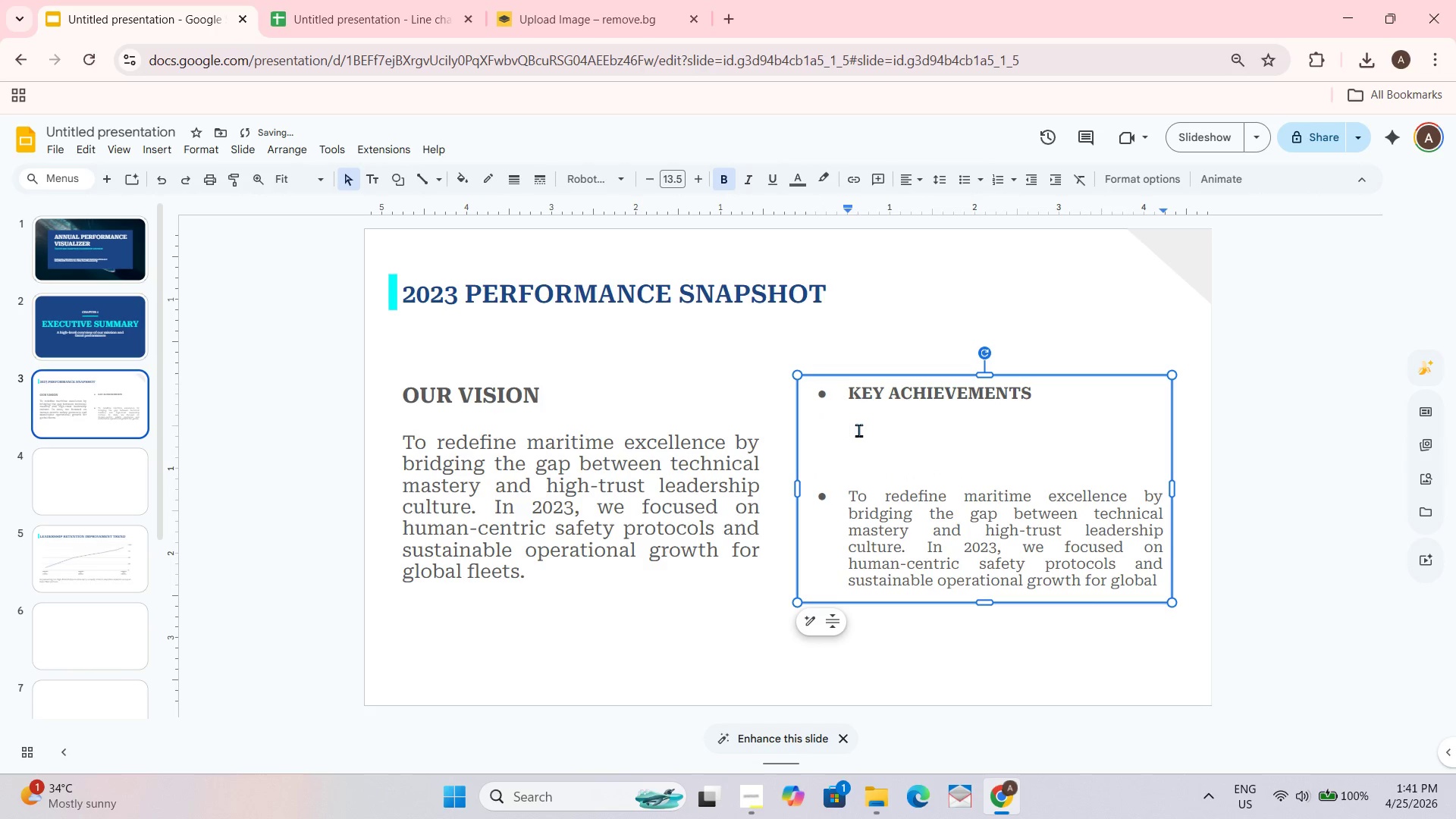 
key(Backspace)
 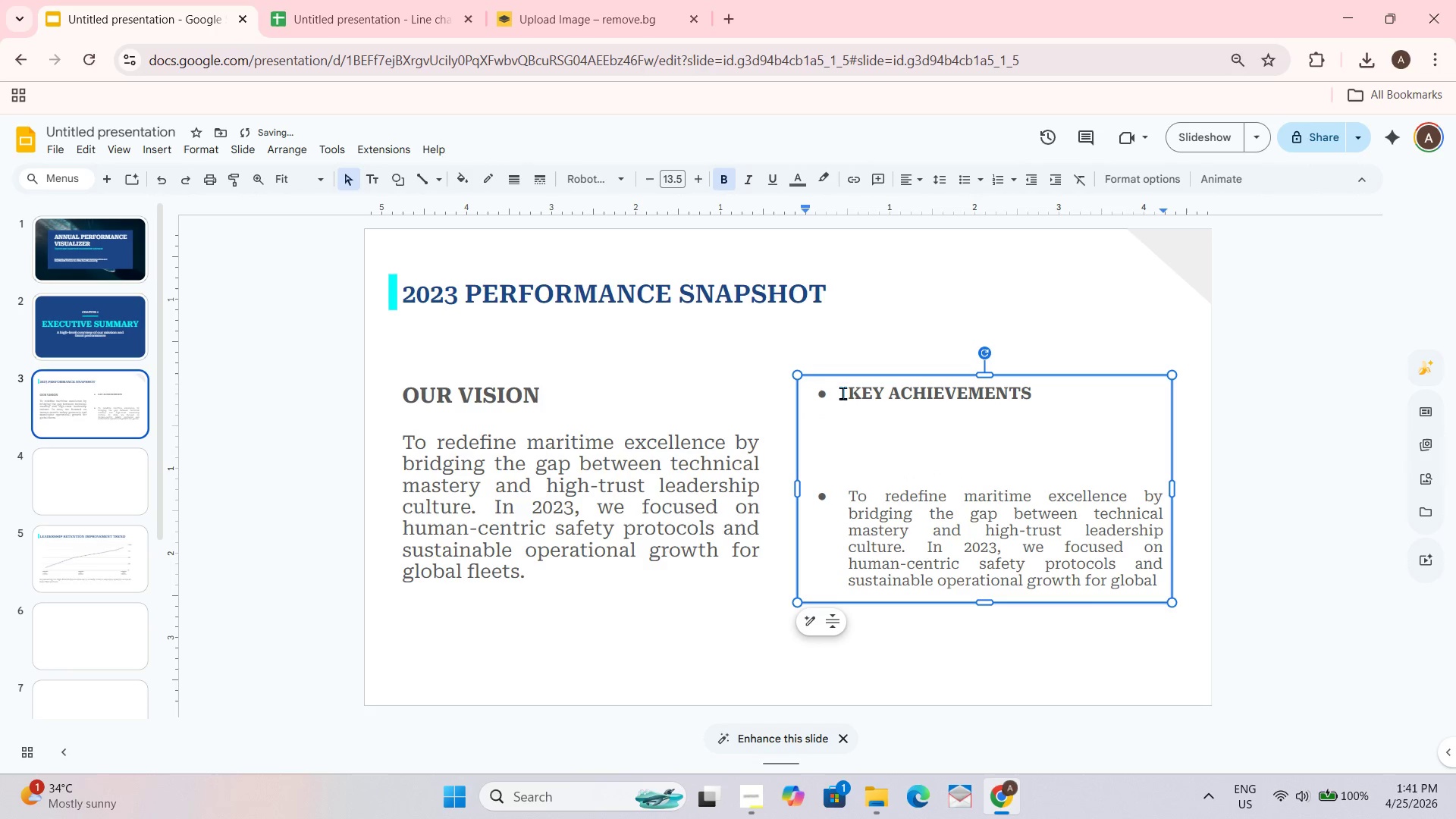 
key(Backspace)
 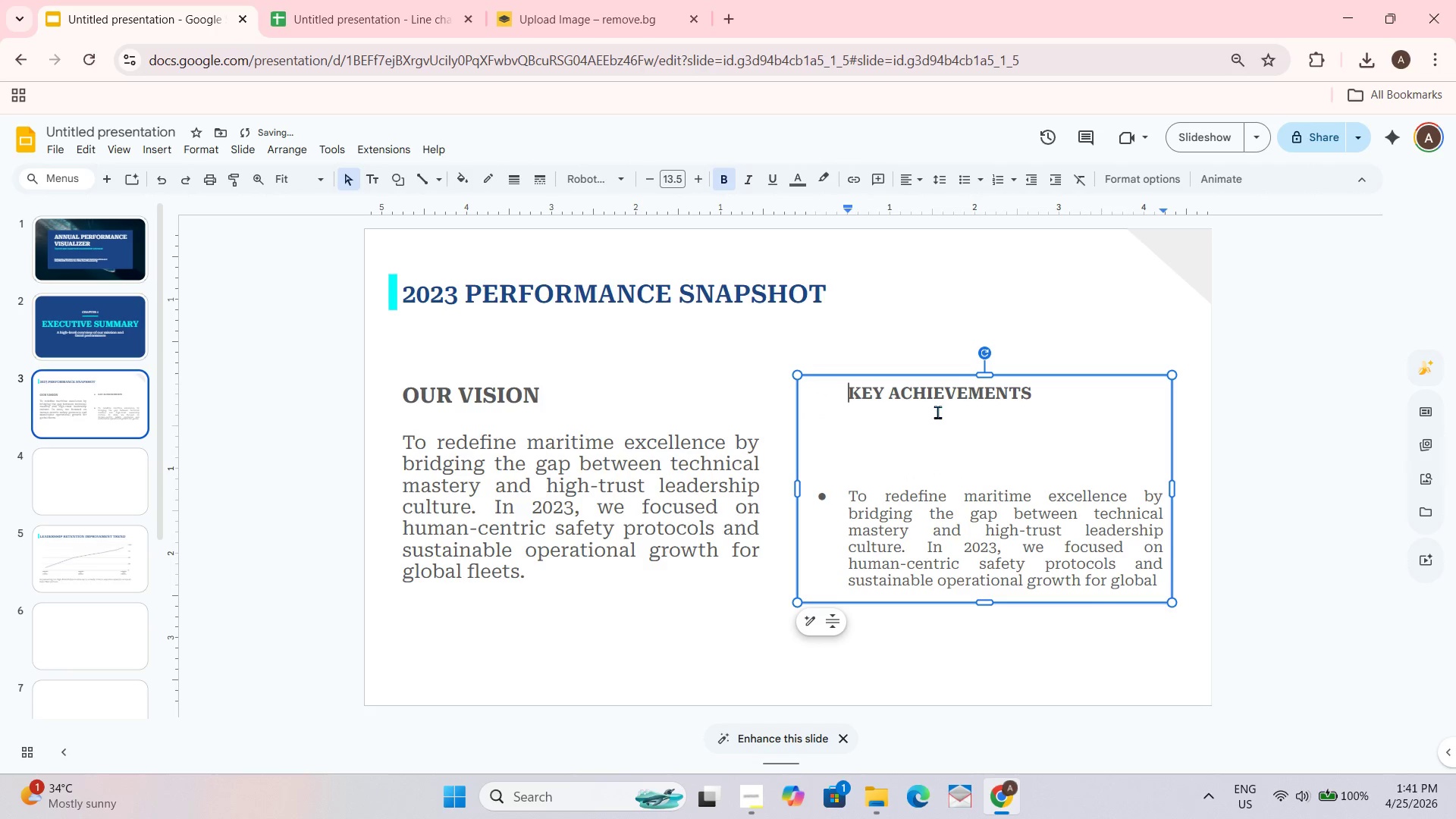 
key(Backspace)
 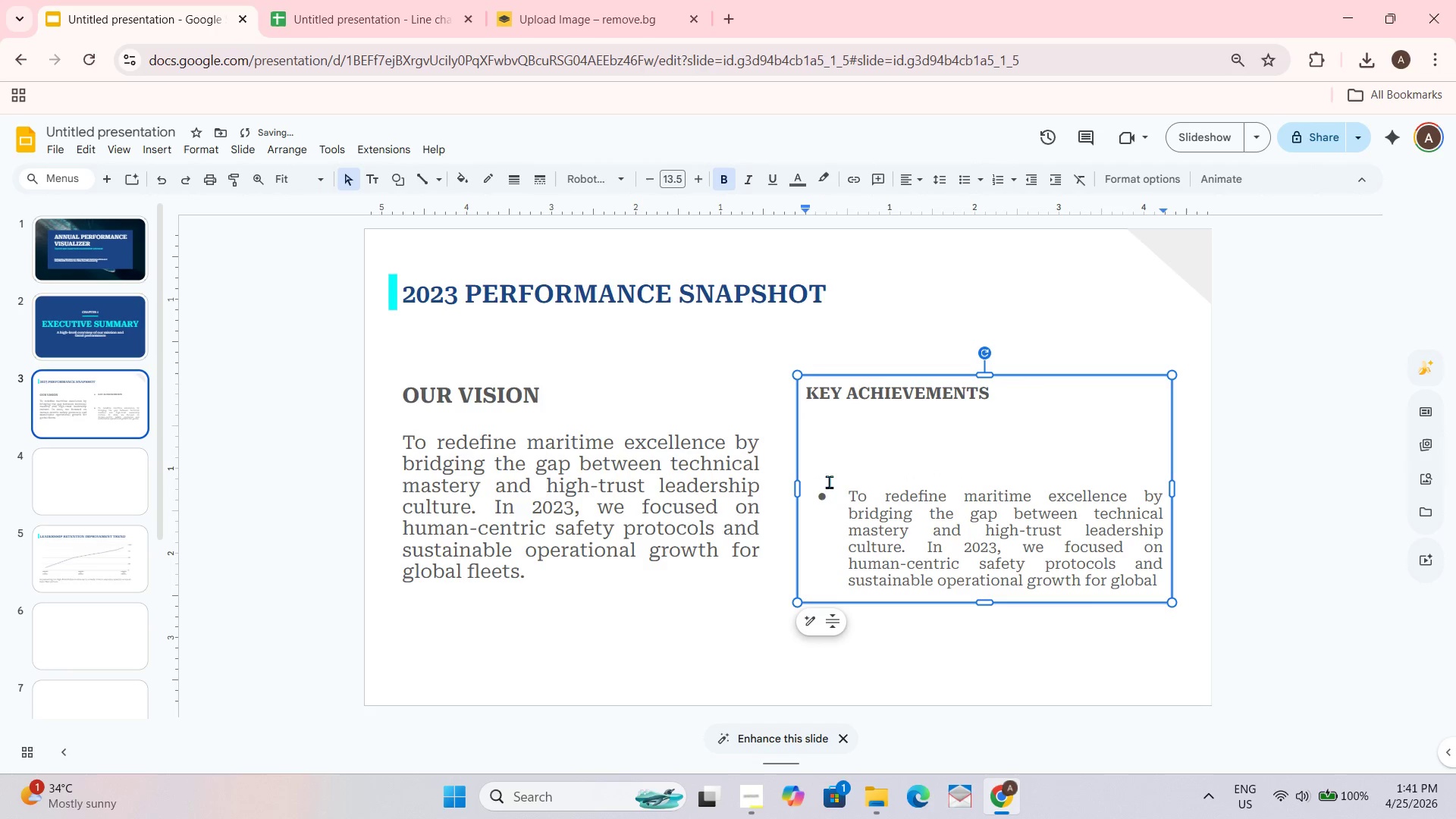 
left_click([813, 494])
 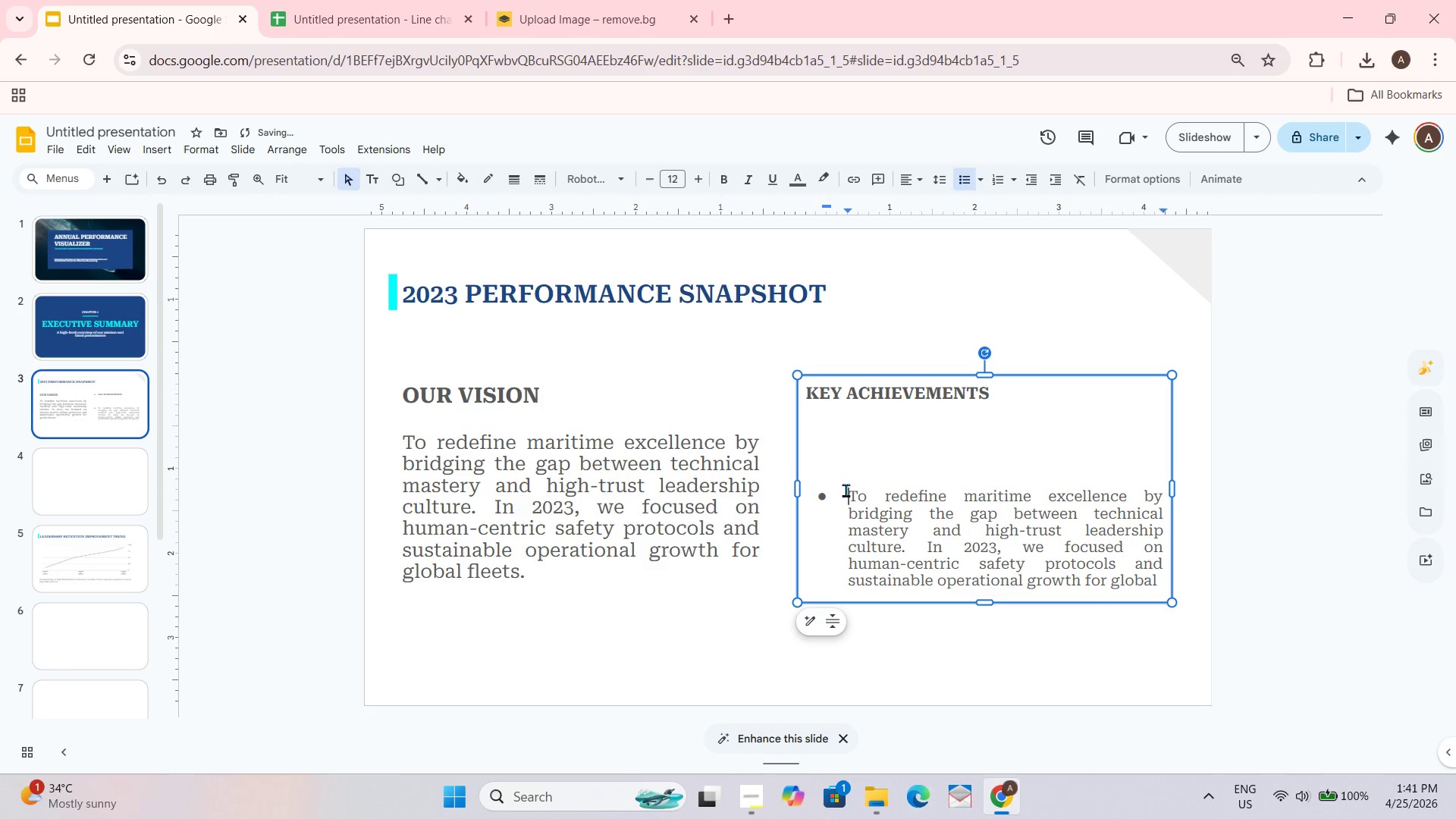 
key(Backspace)
 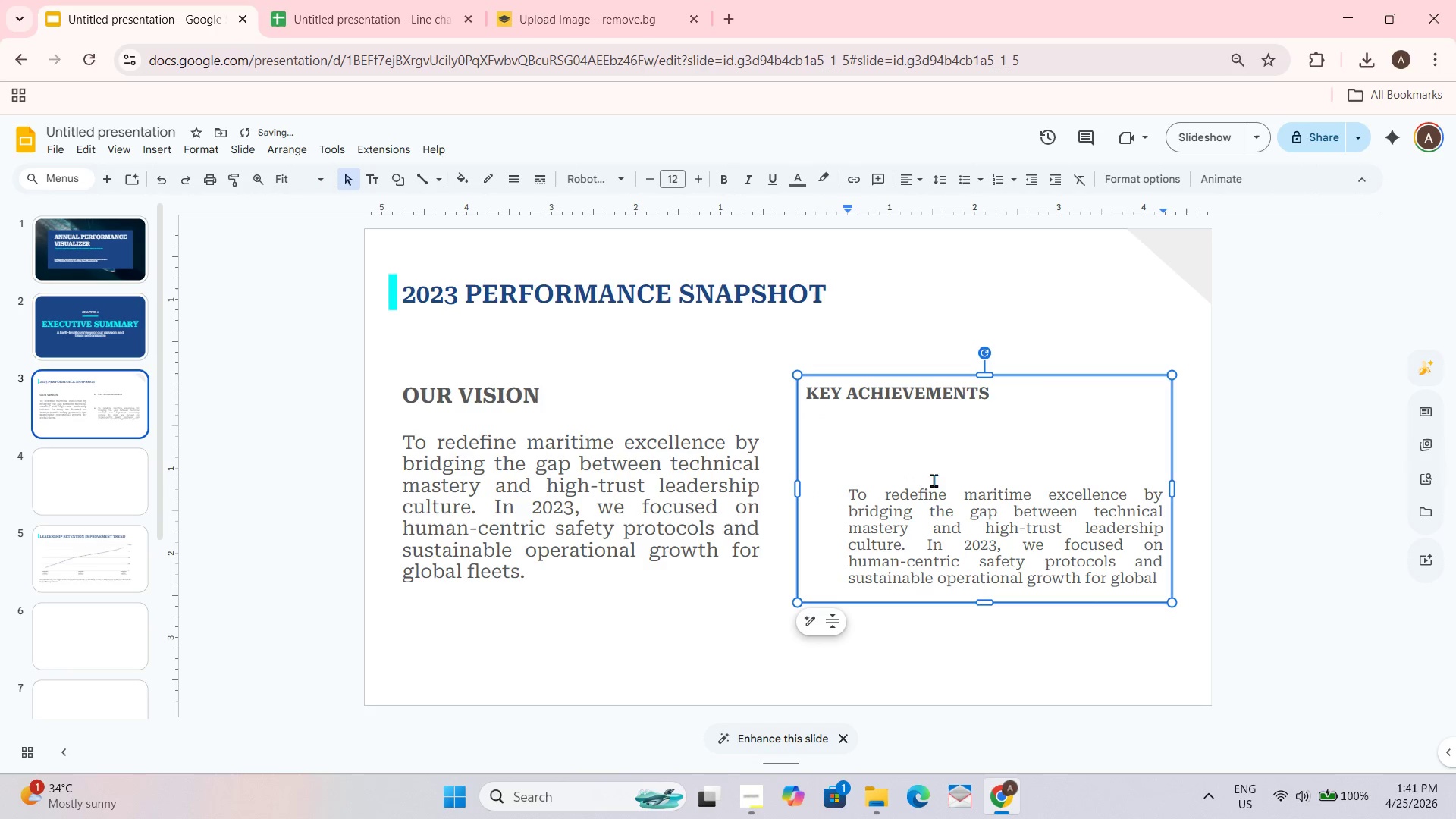 
key(Backspace)
 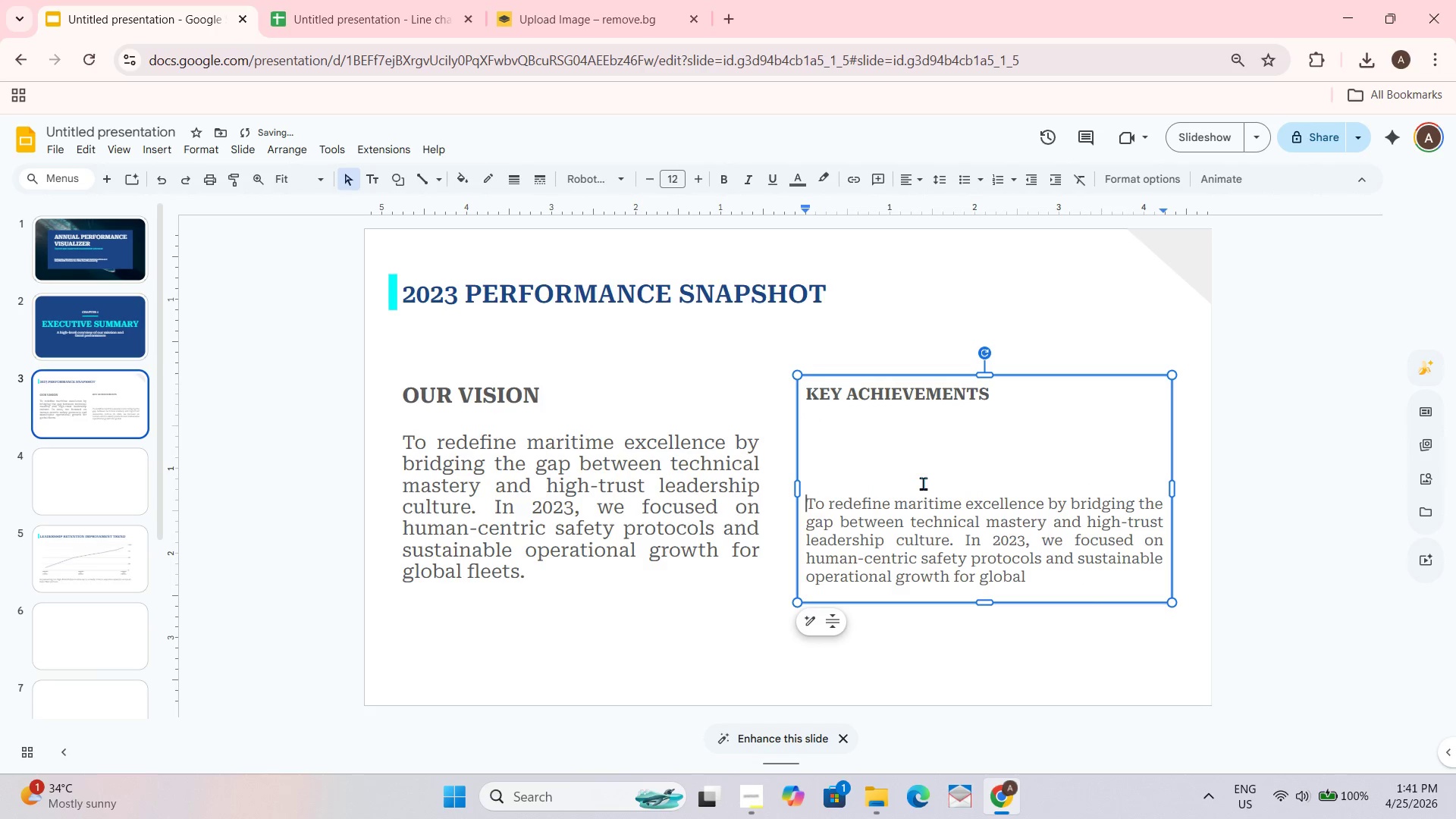 
key(Backspace)
 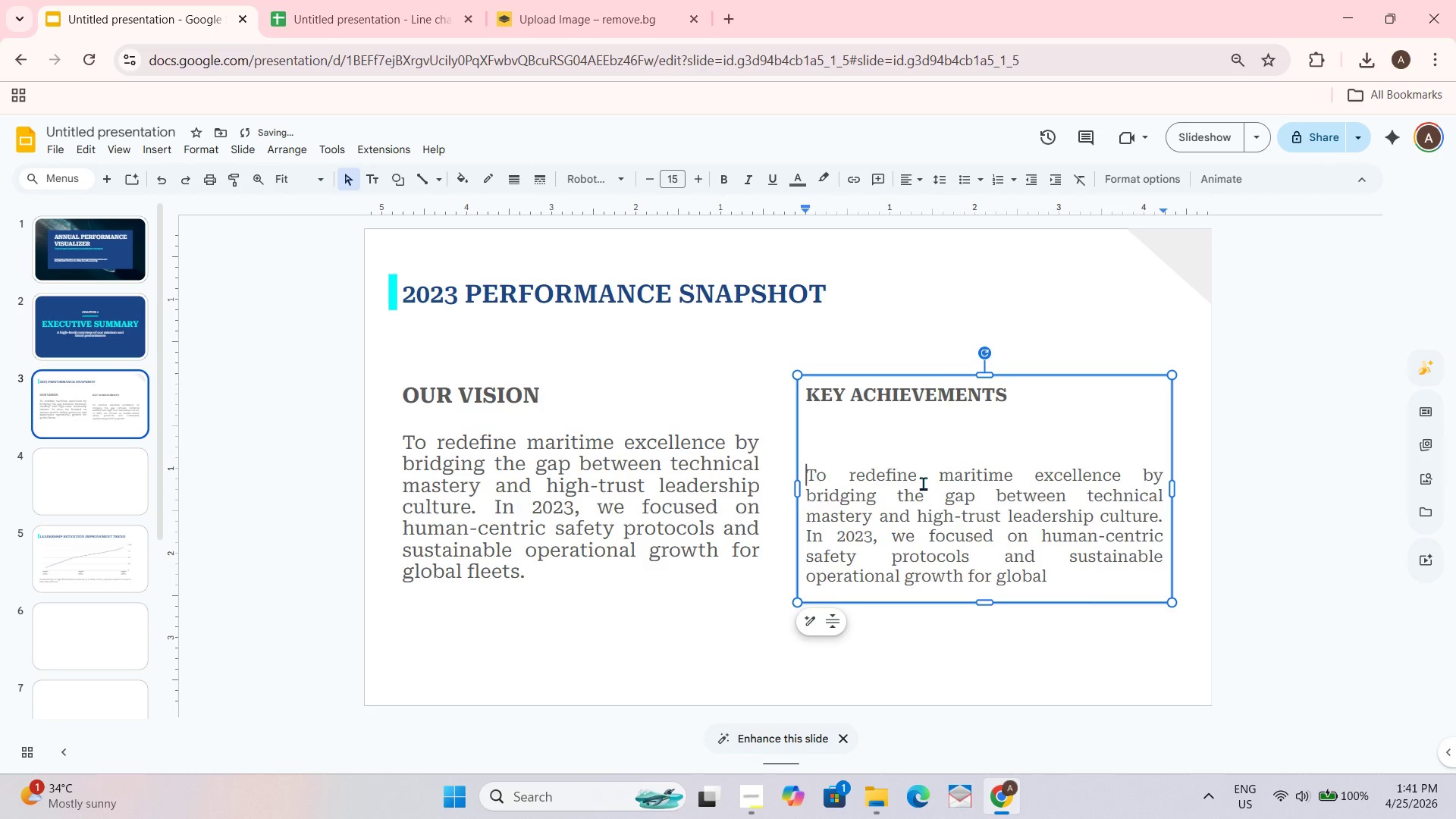 
key(Backspace)
 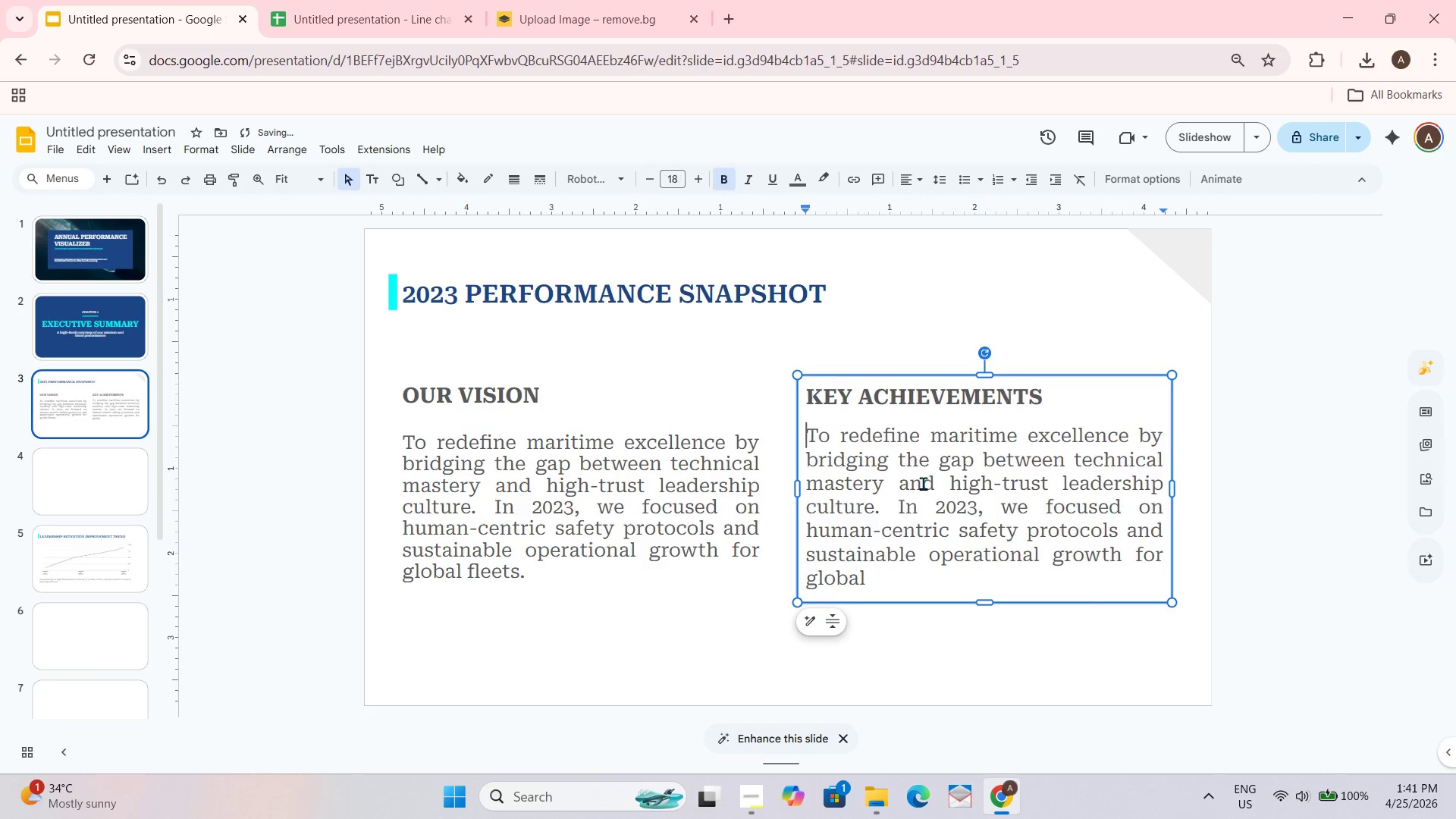 
key(Backspace)
 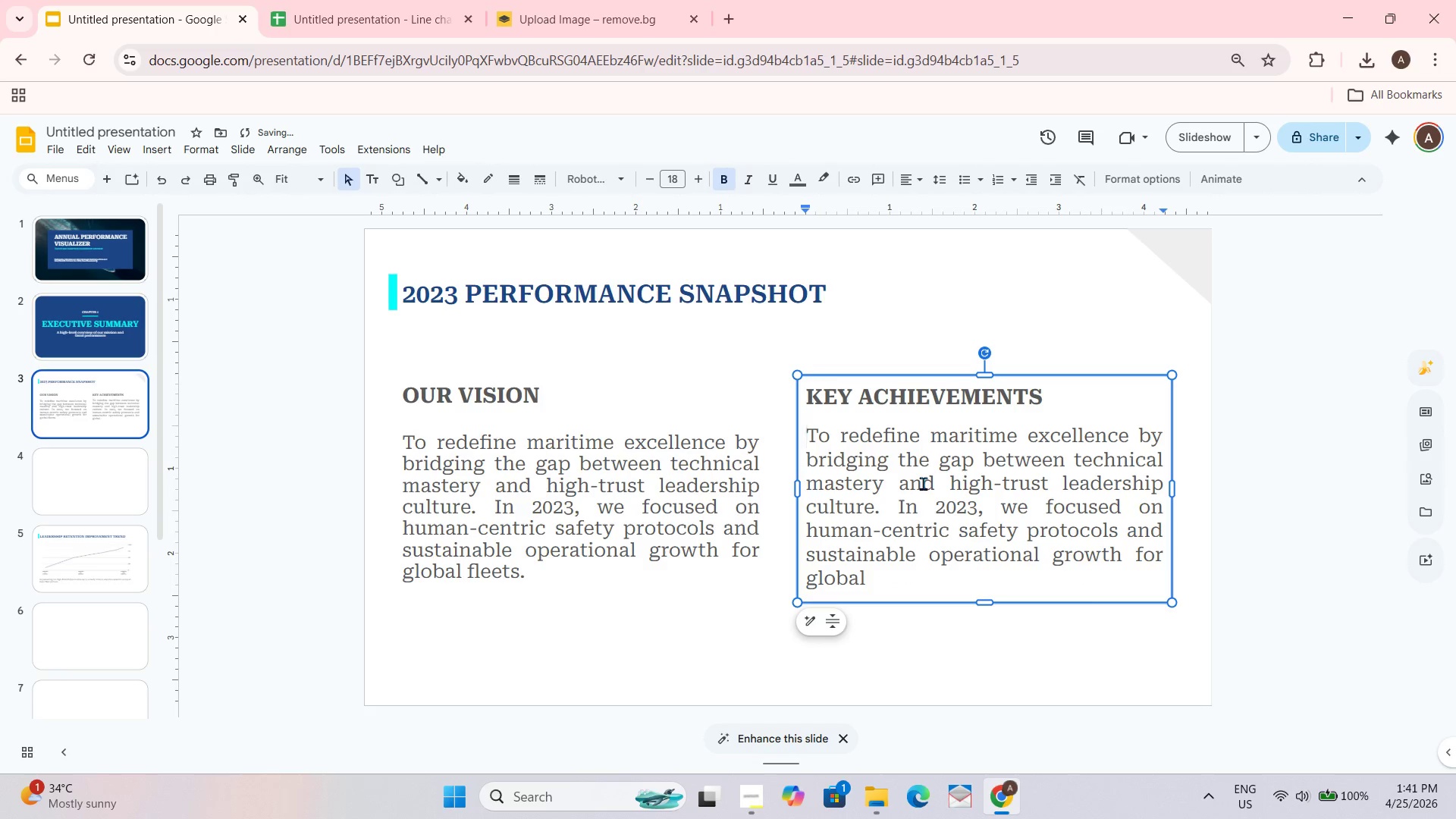 
key(Backspace)
 